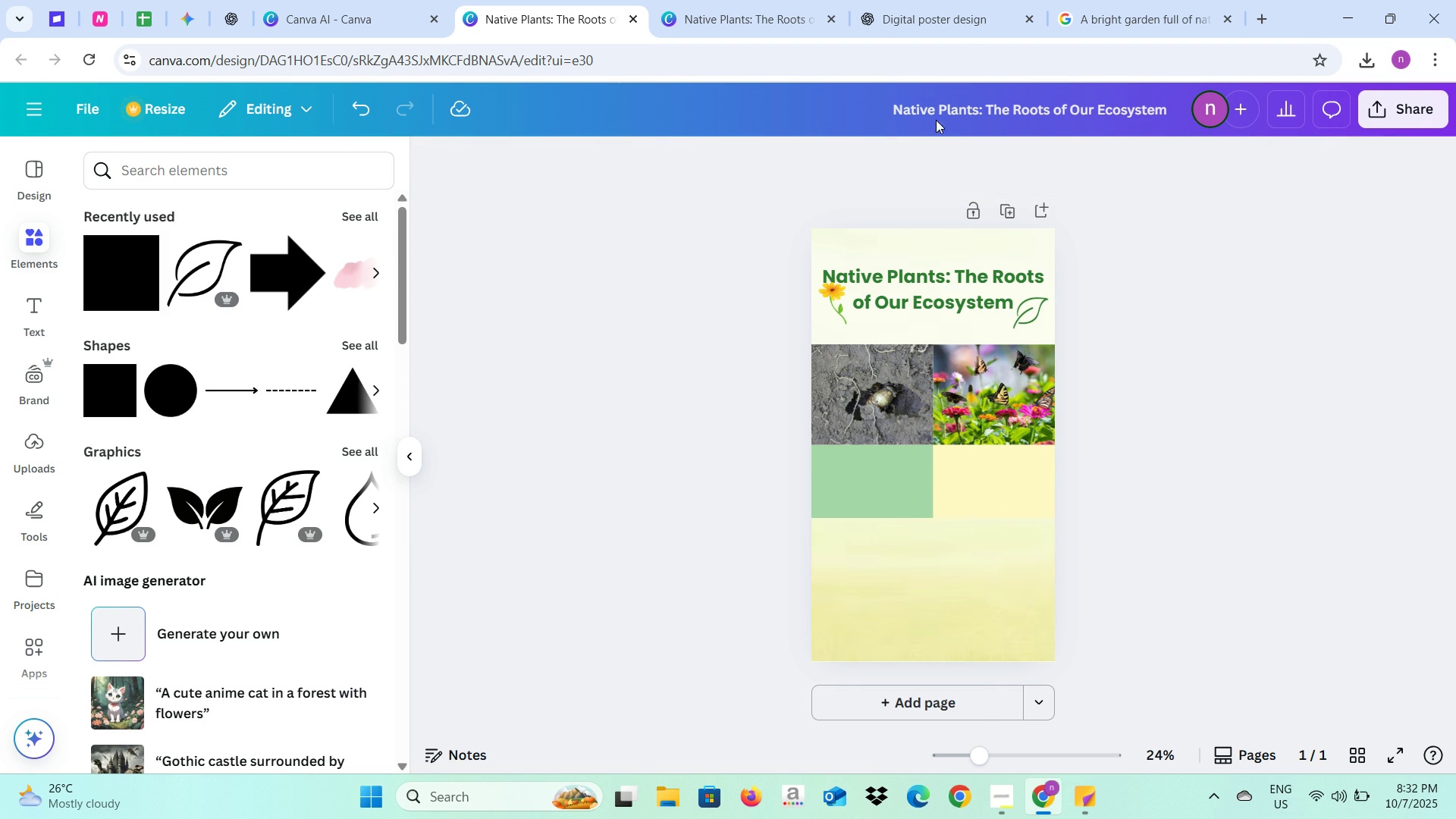 
key(Control+C)
 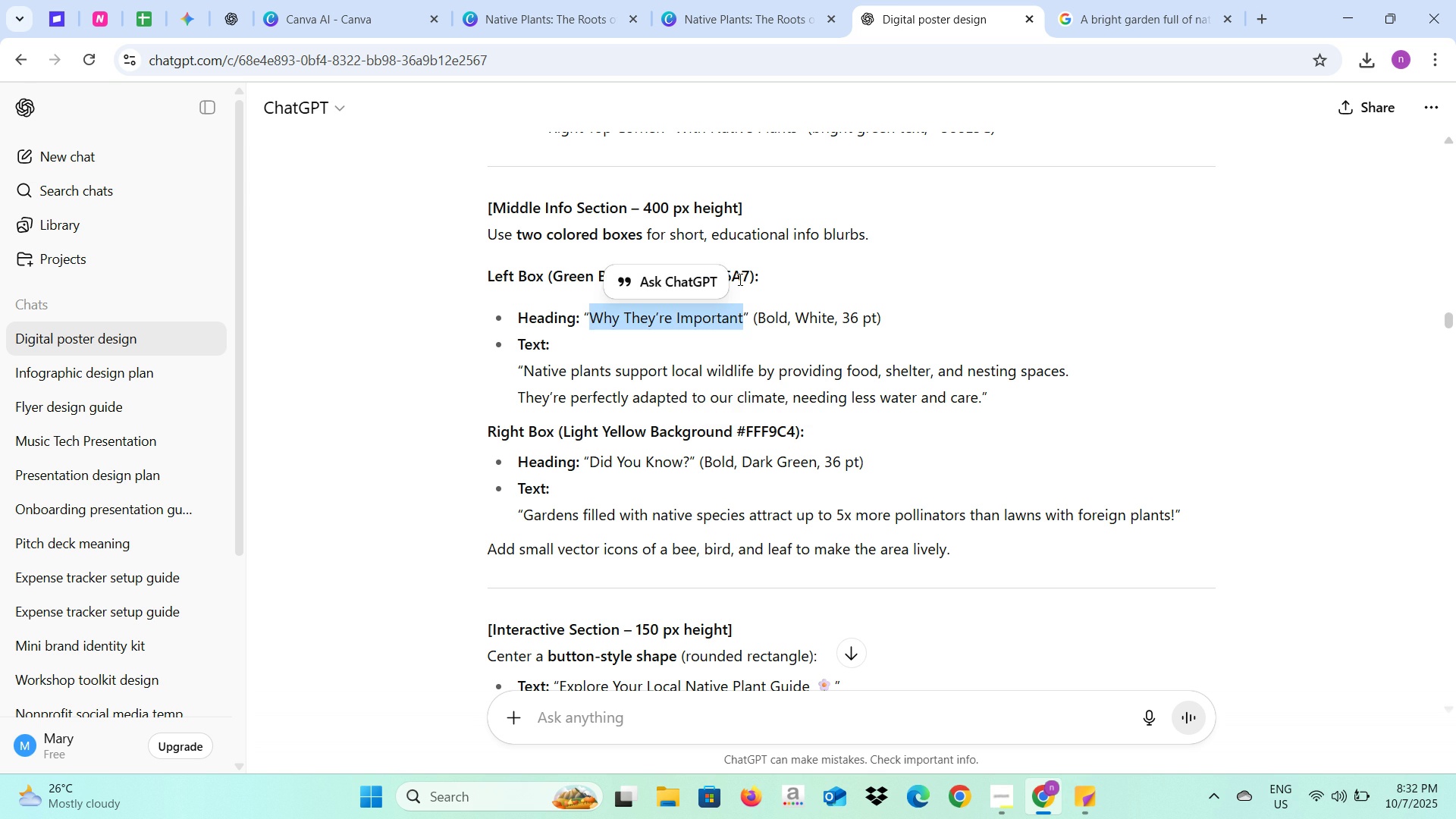 
key(Control+C)
 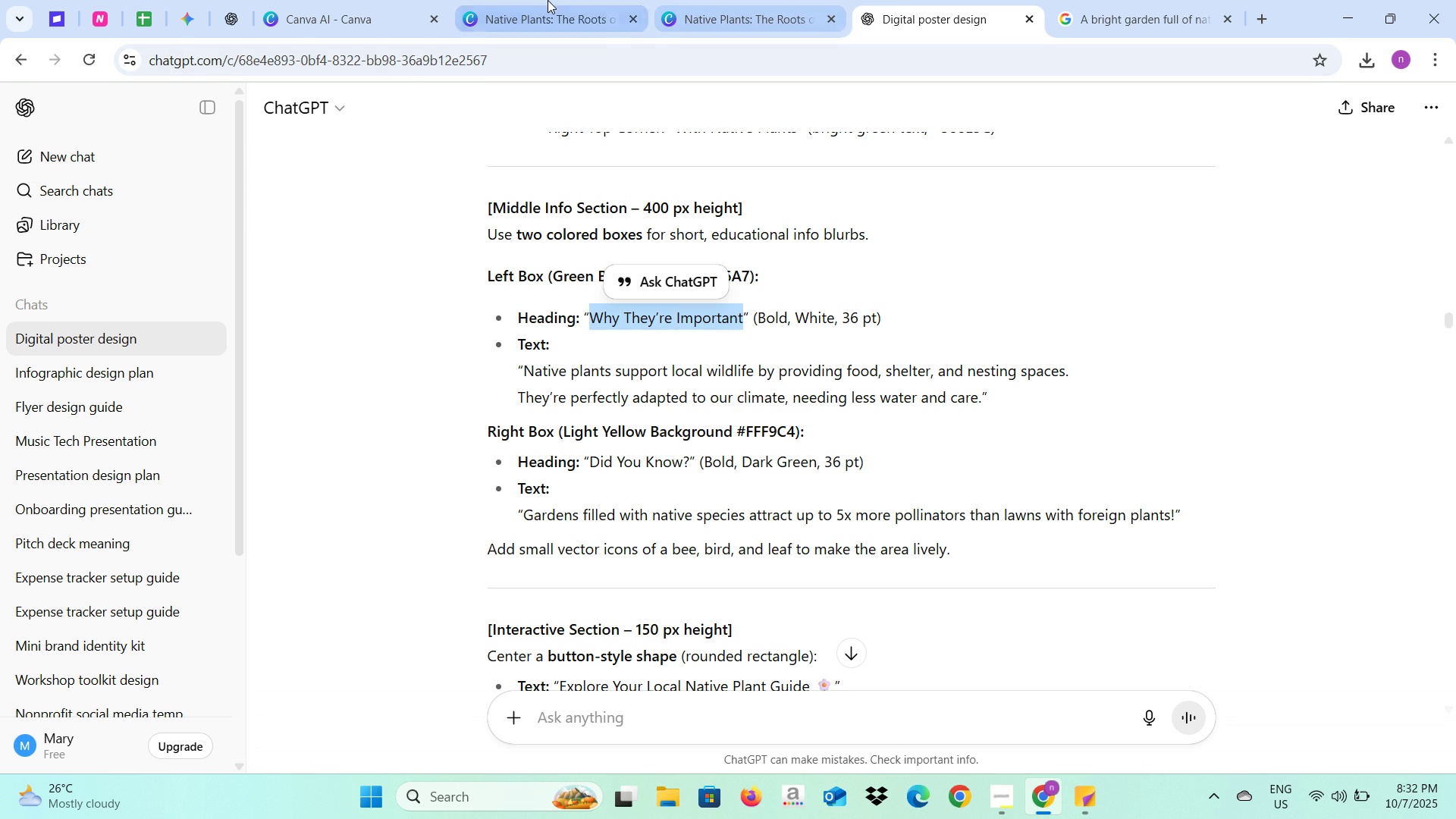 
left_click([548, 0])
 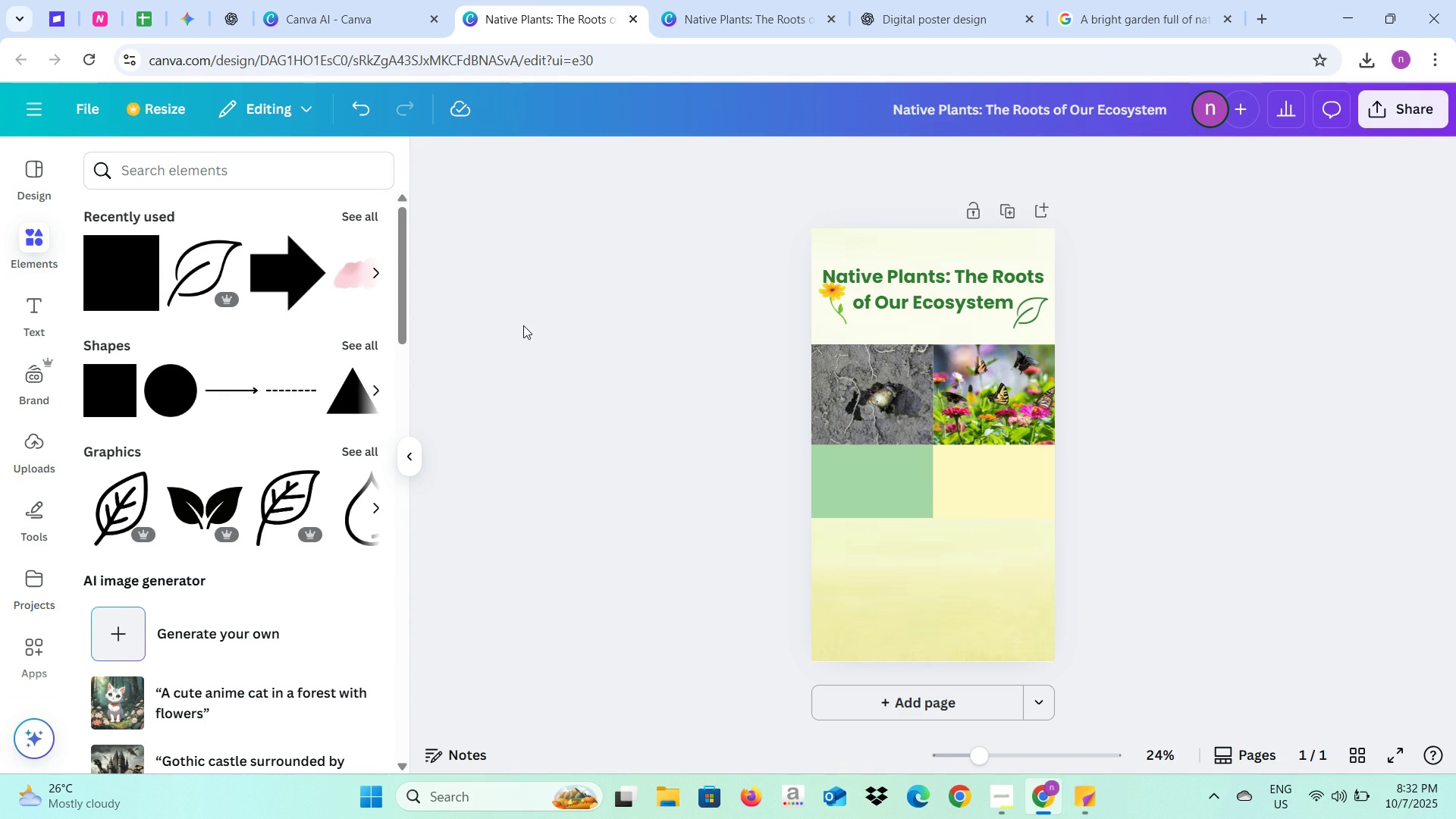 
left_click([523, 325])
 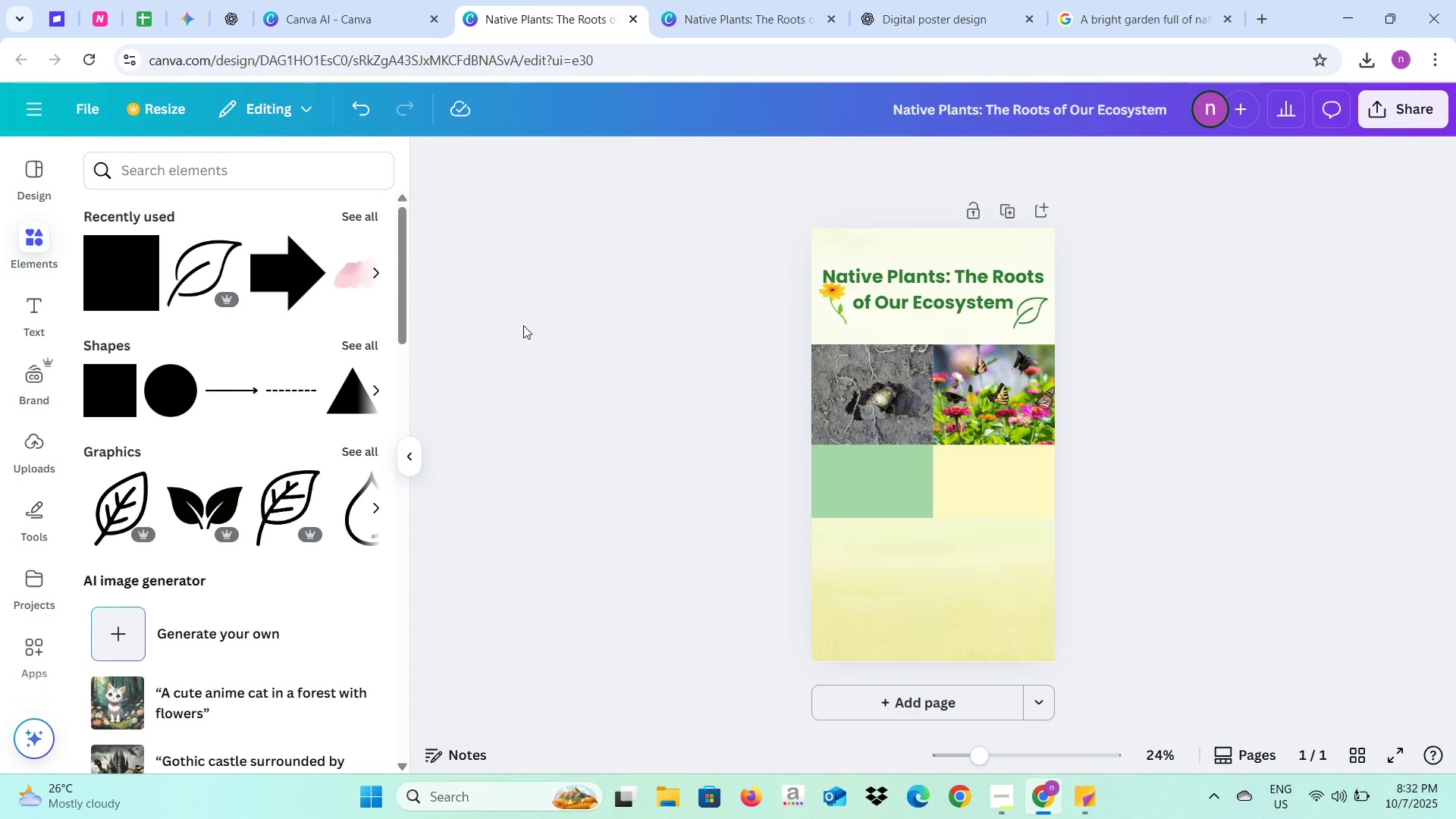 
key(Control+V)
 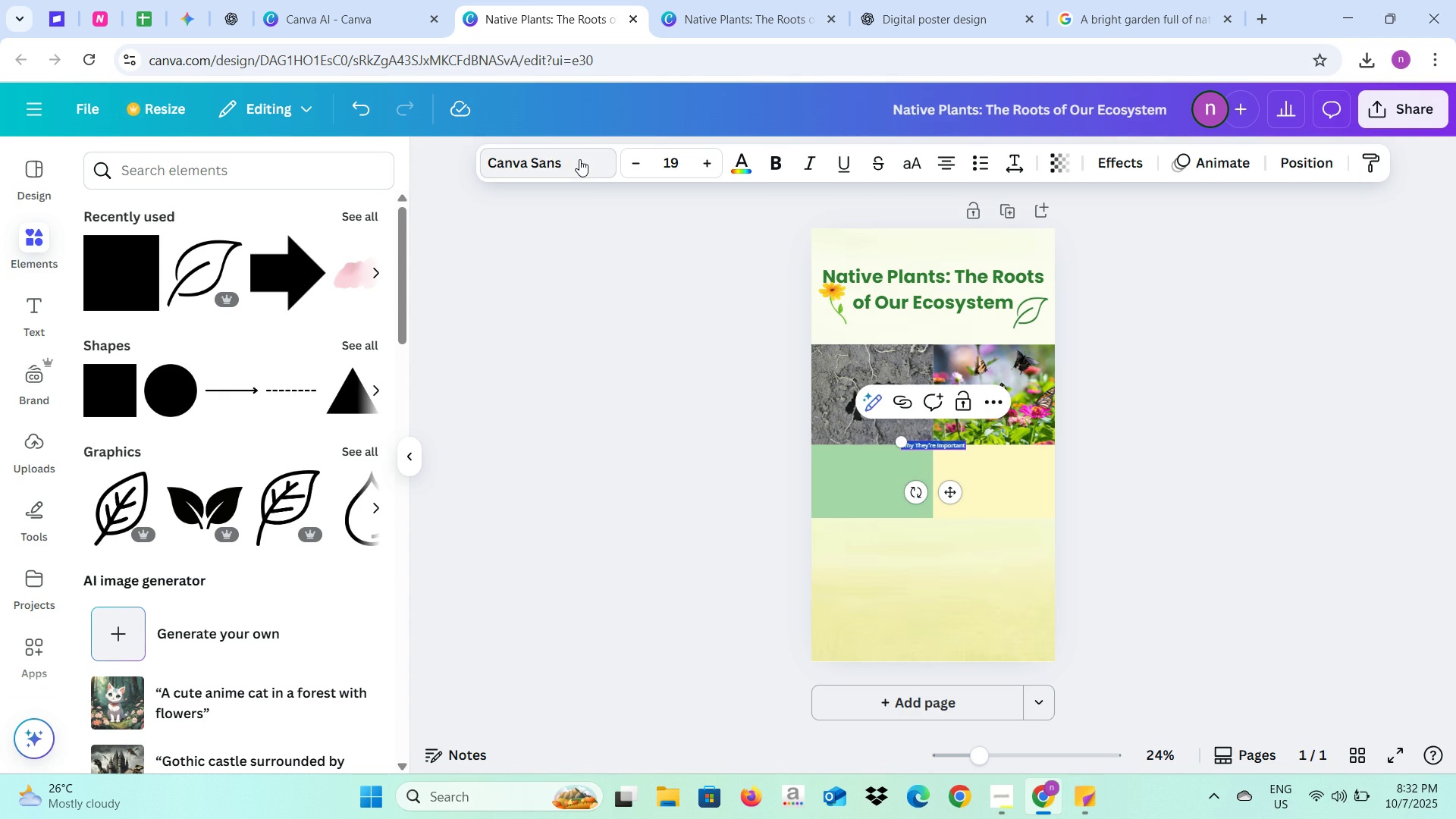 
left_click([578, 159])
 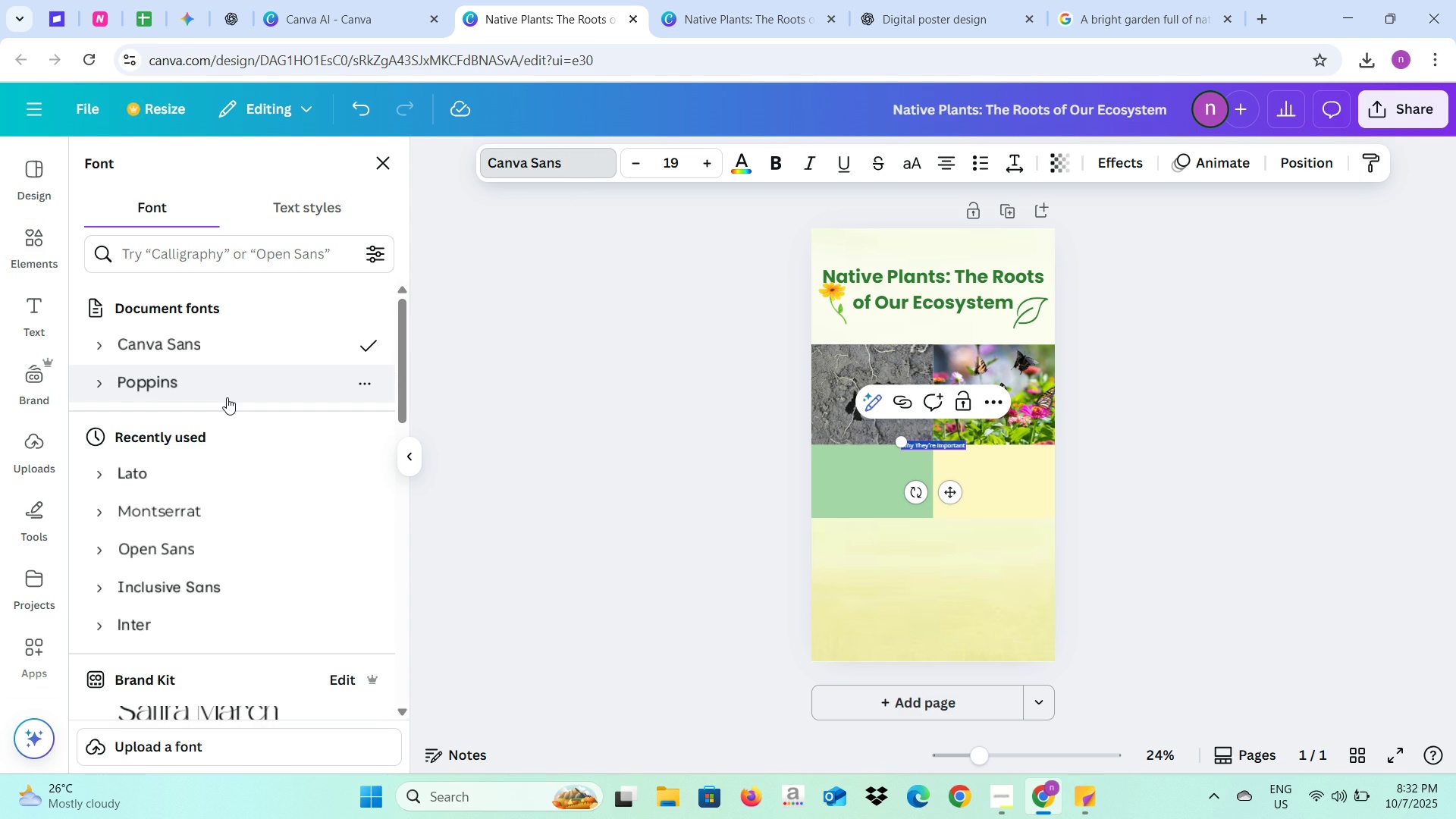 
left_click([227, 397])
 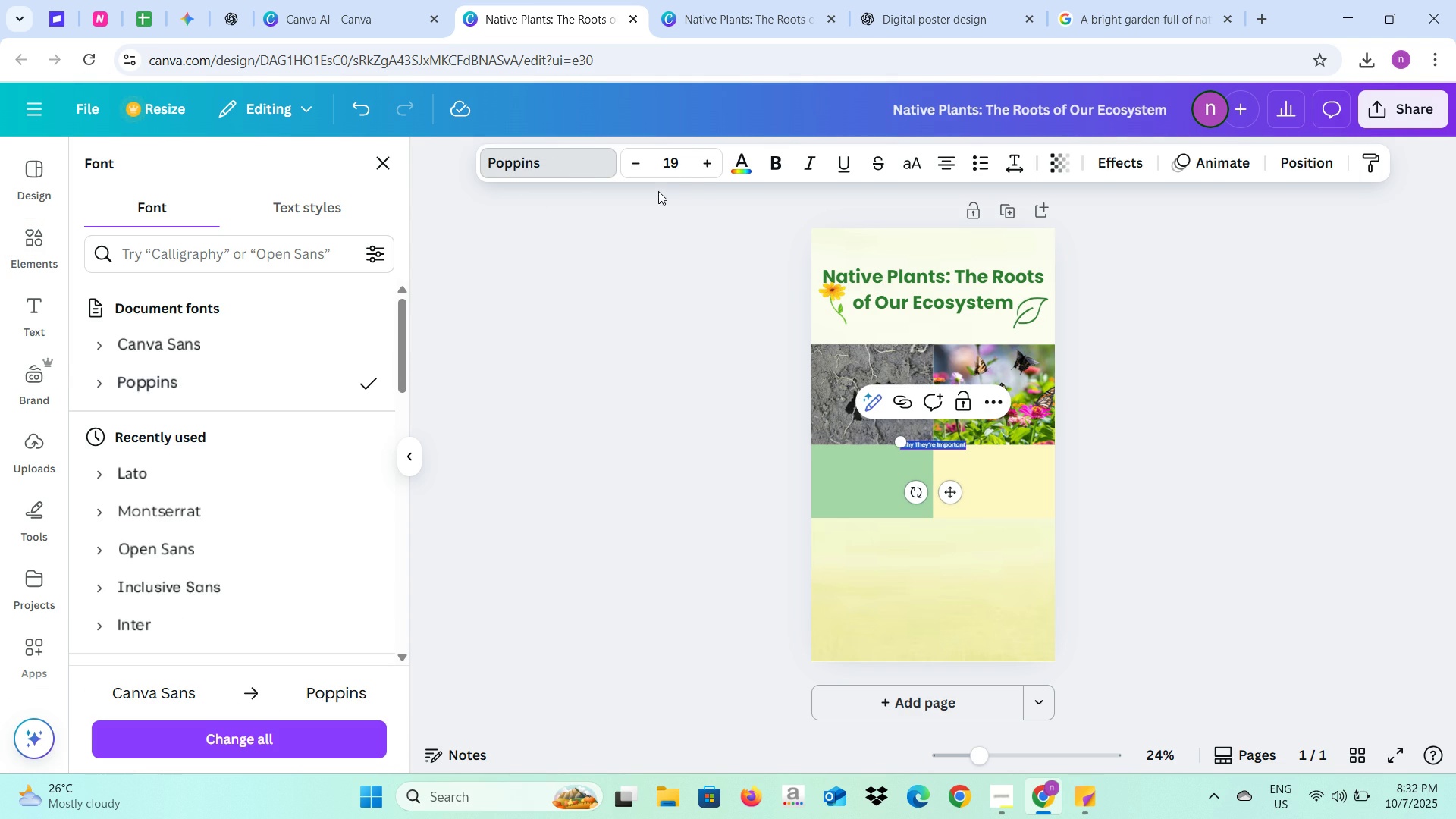 
mouse_move([679, 163])
 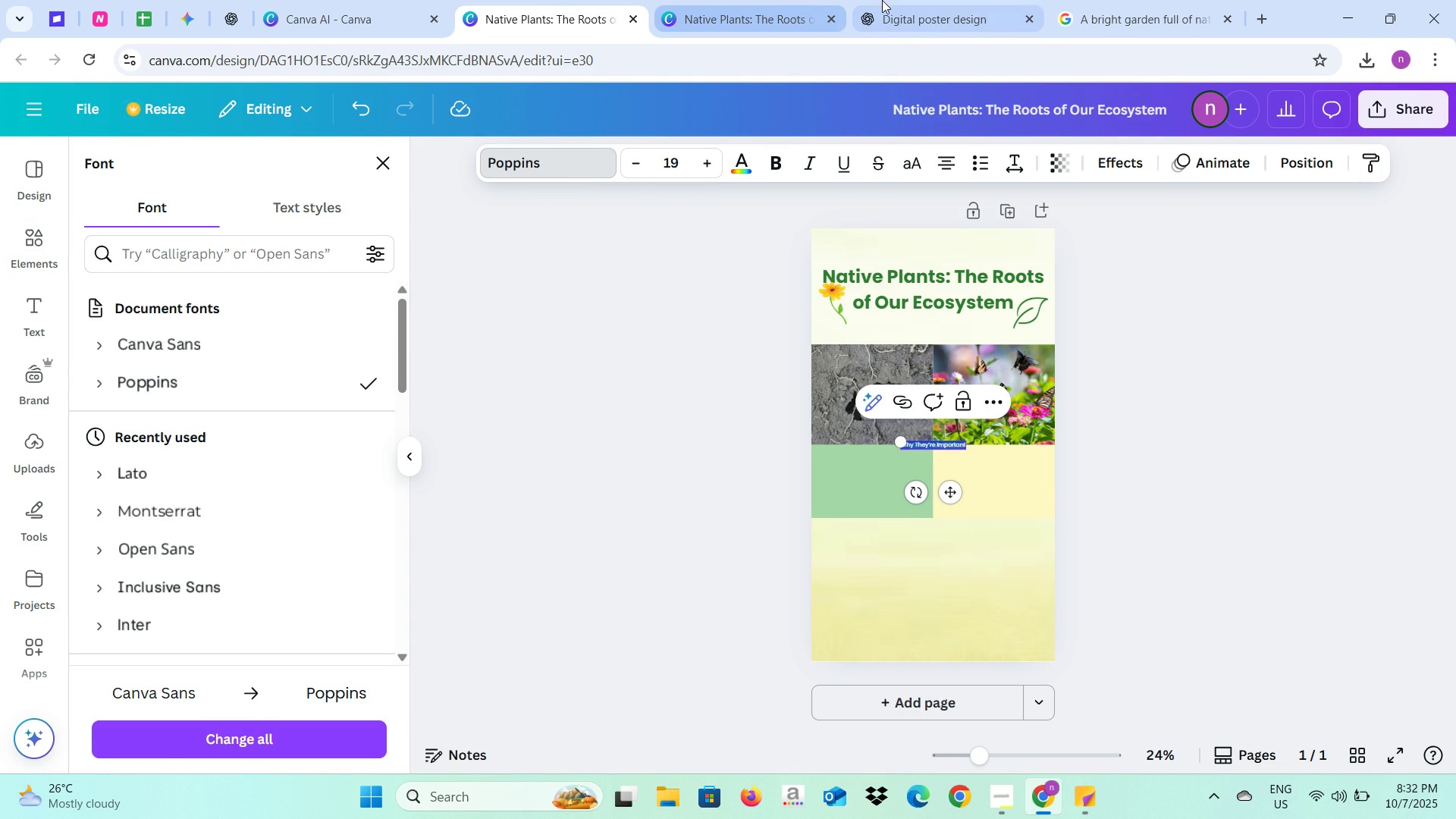 
left_click([882, 0])
 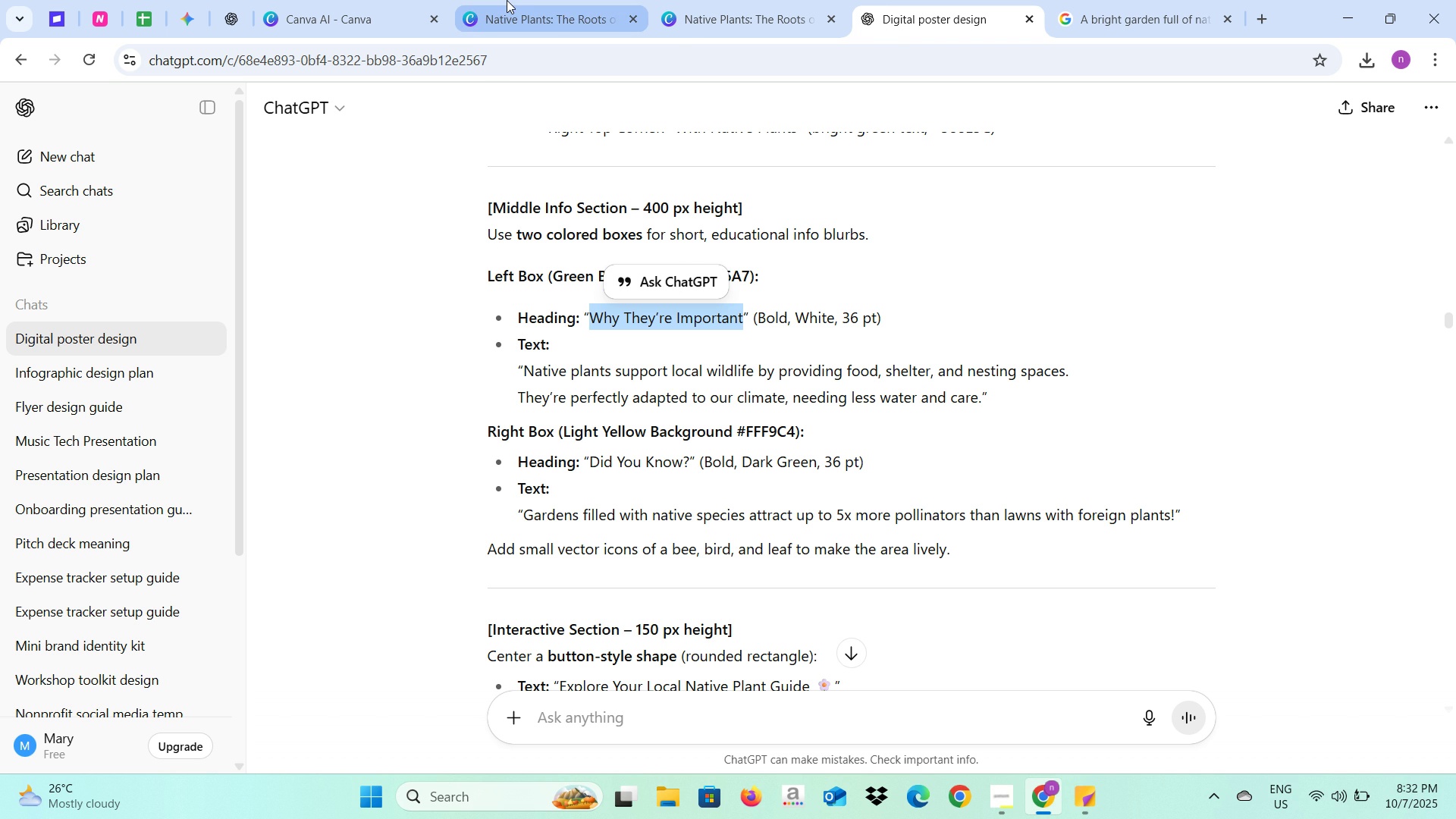 
left_click([507, 0])
 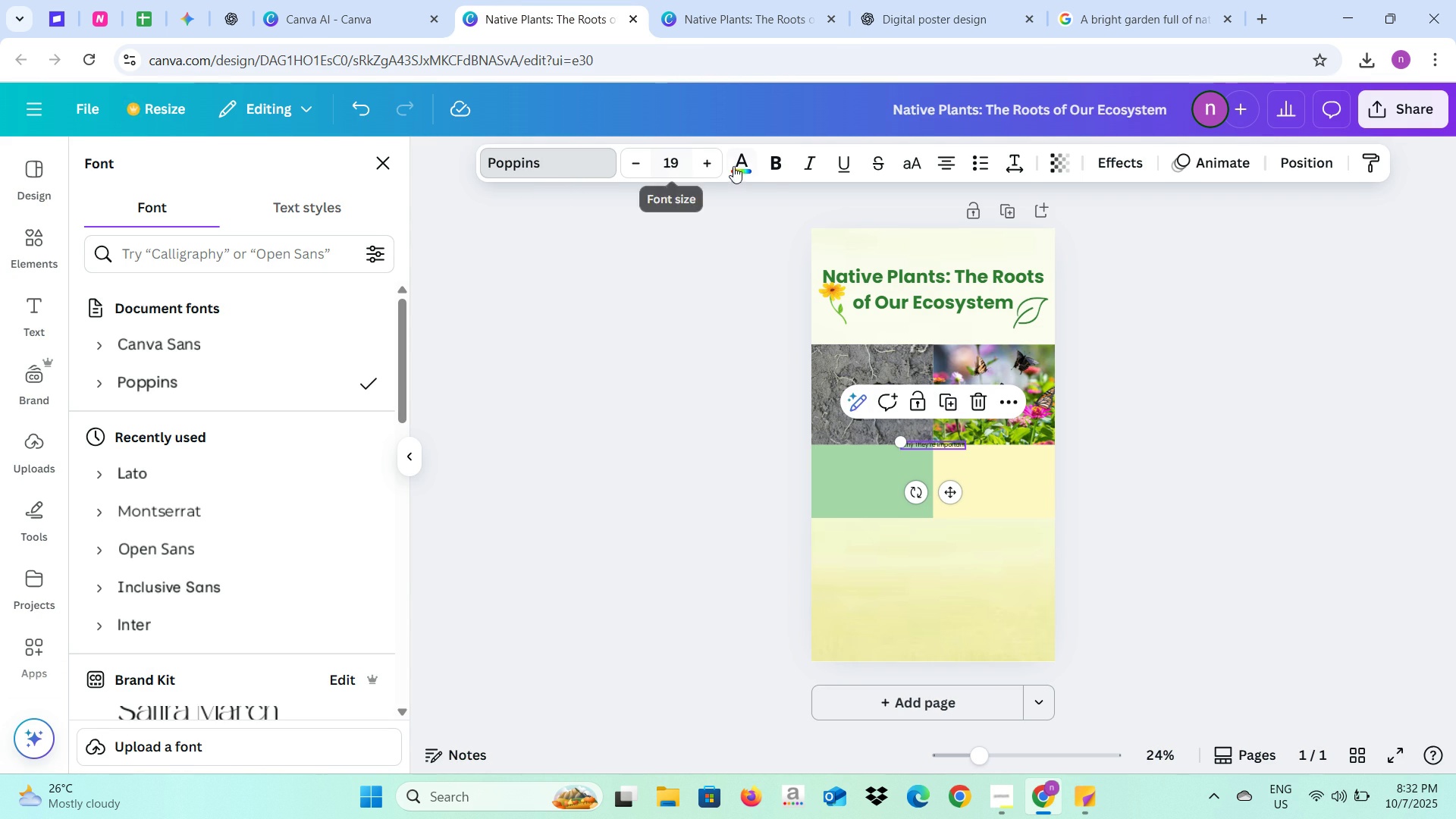 
left_click([776, 162])
 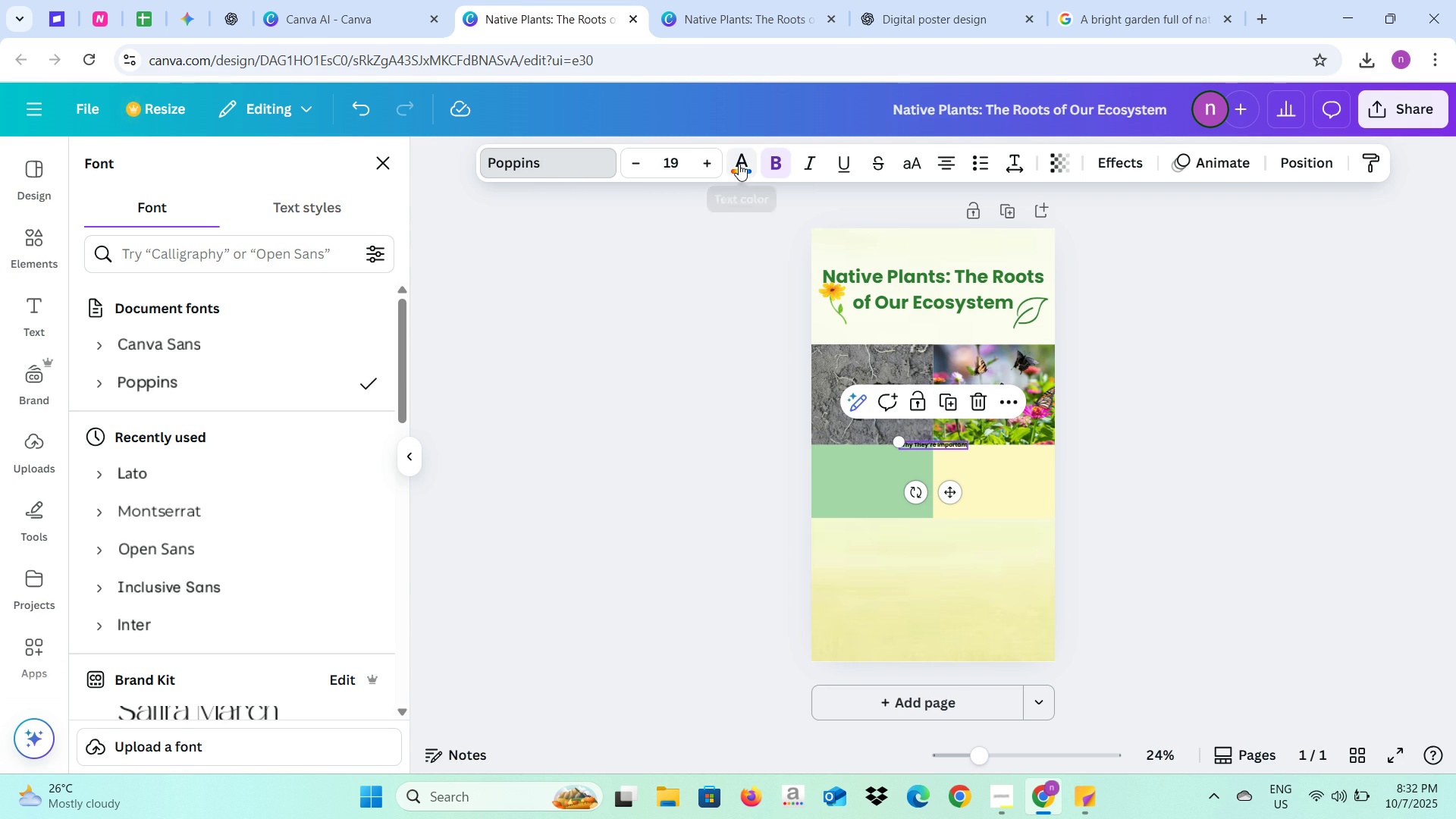 
left_click([739, 164])
 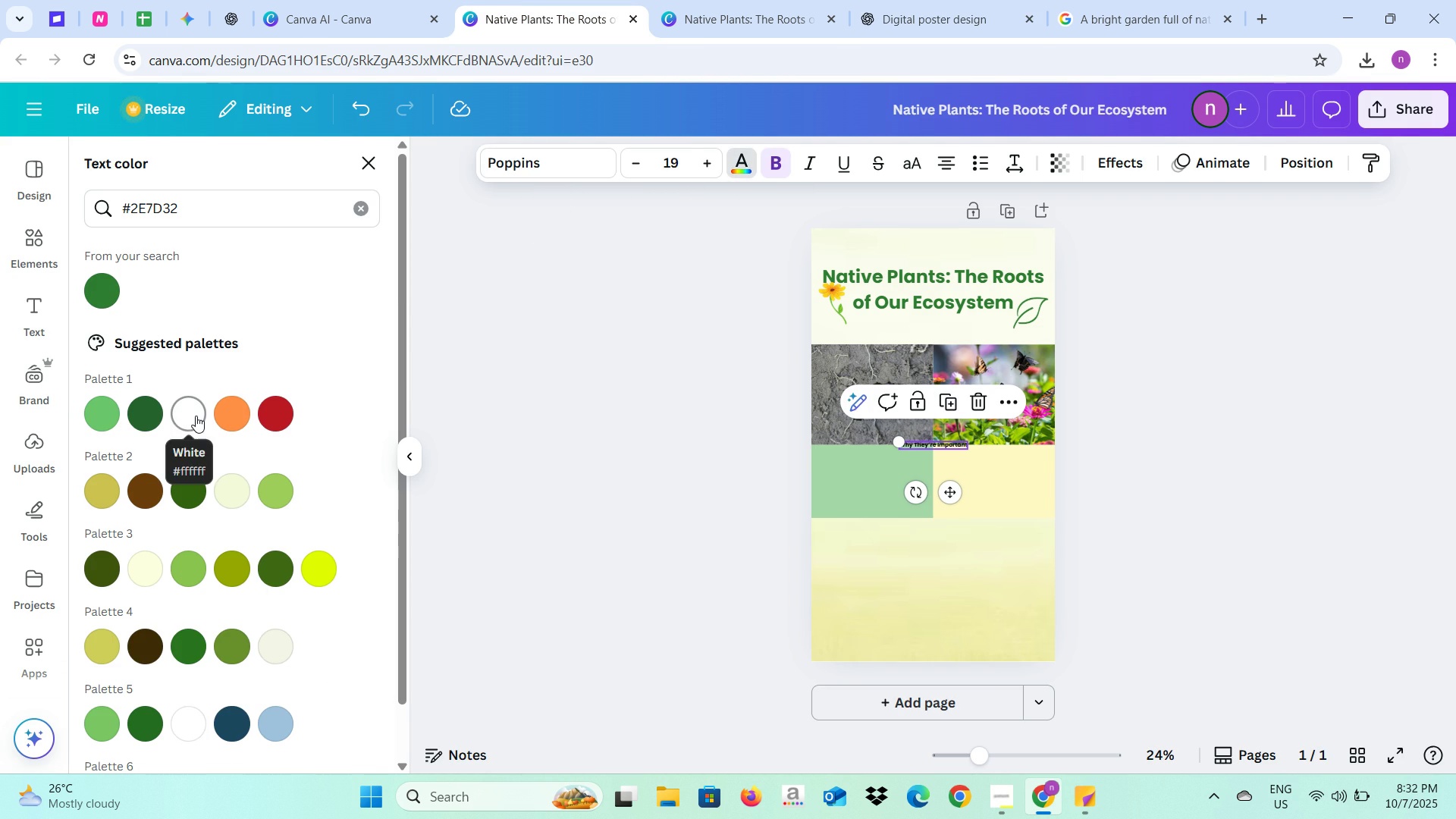 
left_click([196, 416])
 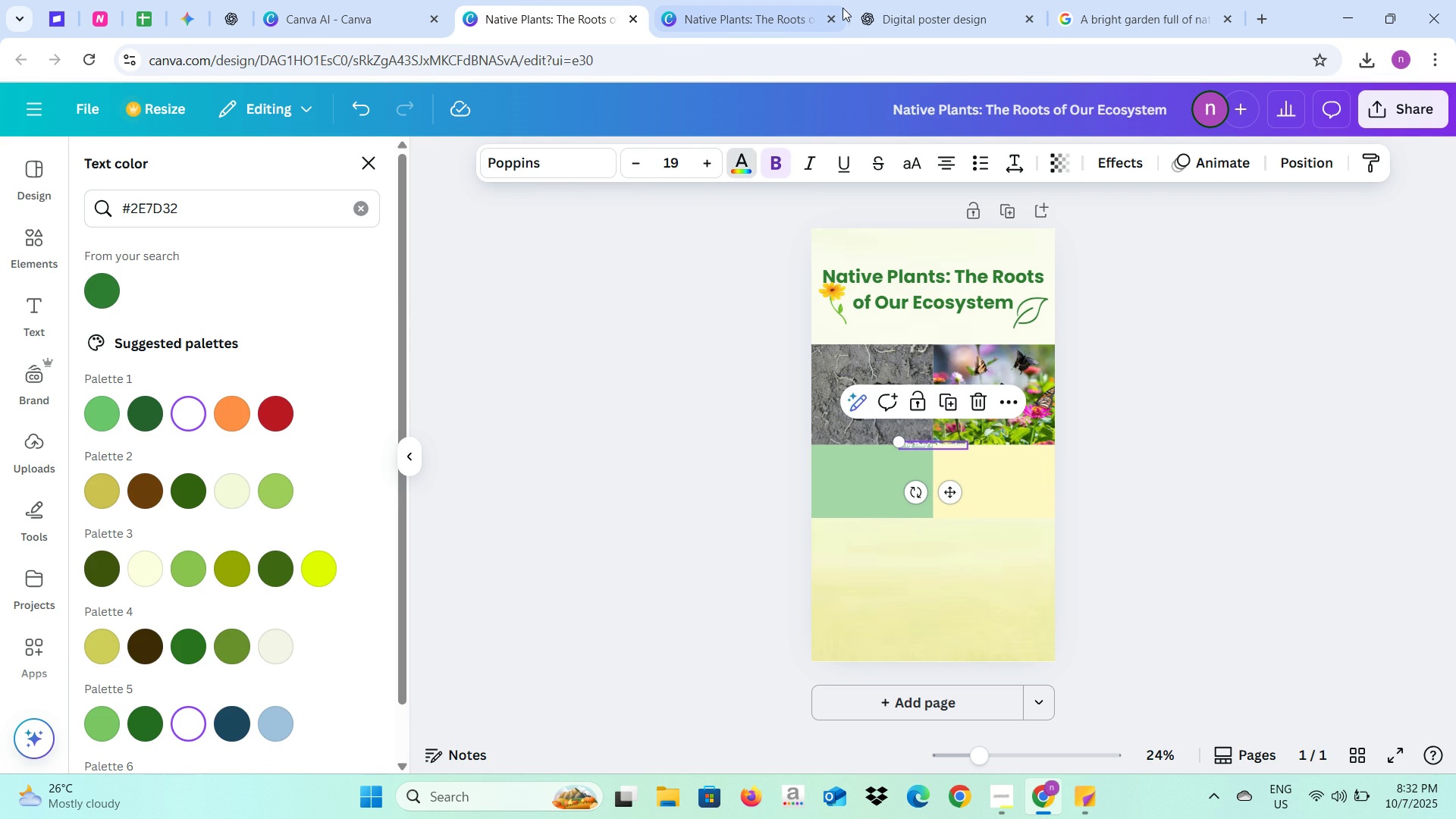 
left_click([910, 0])
 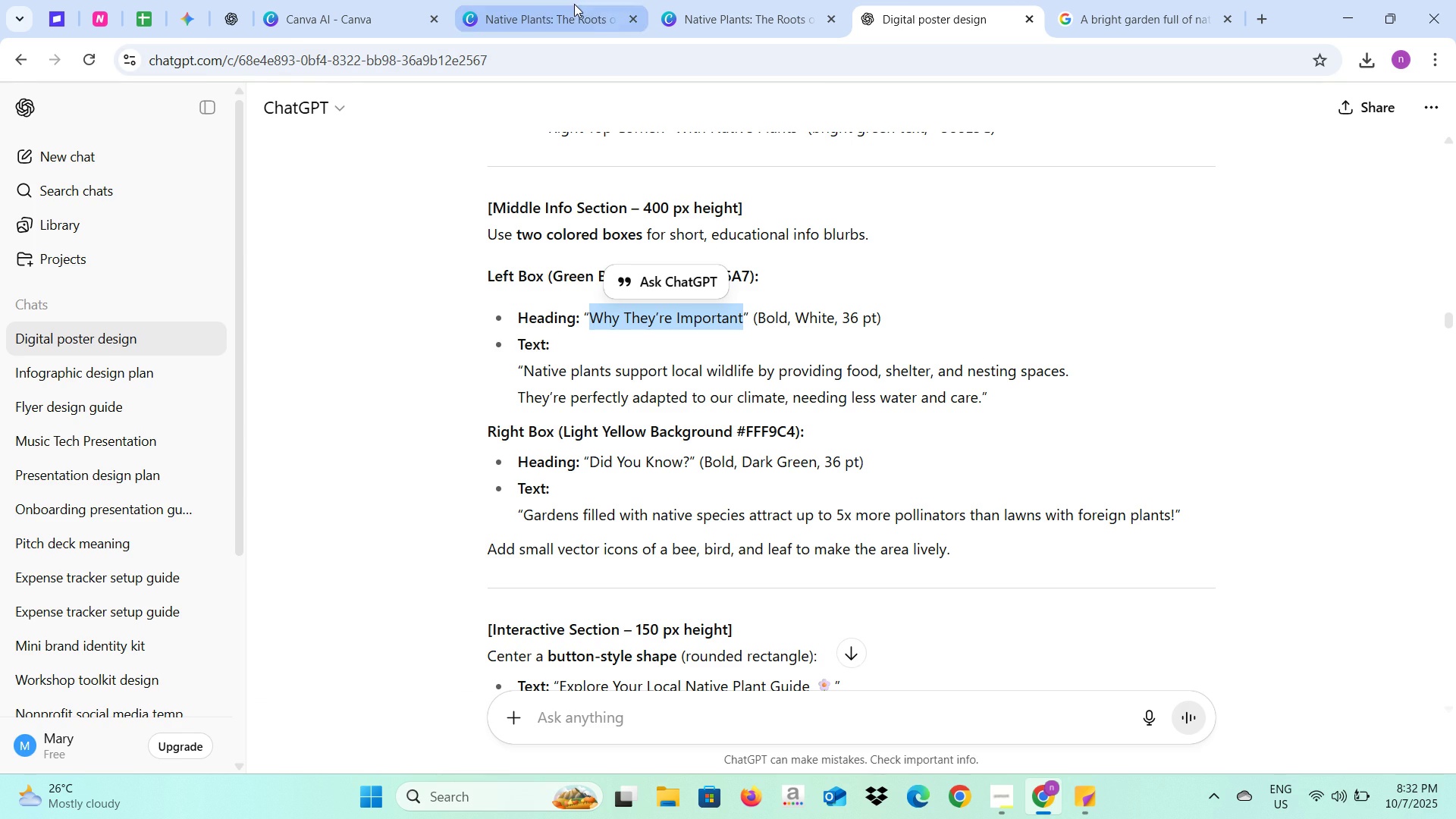 
left_click([571, 4])
 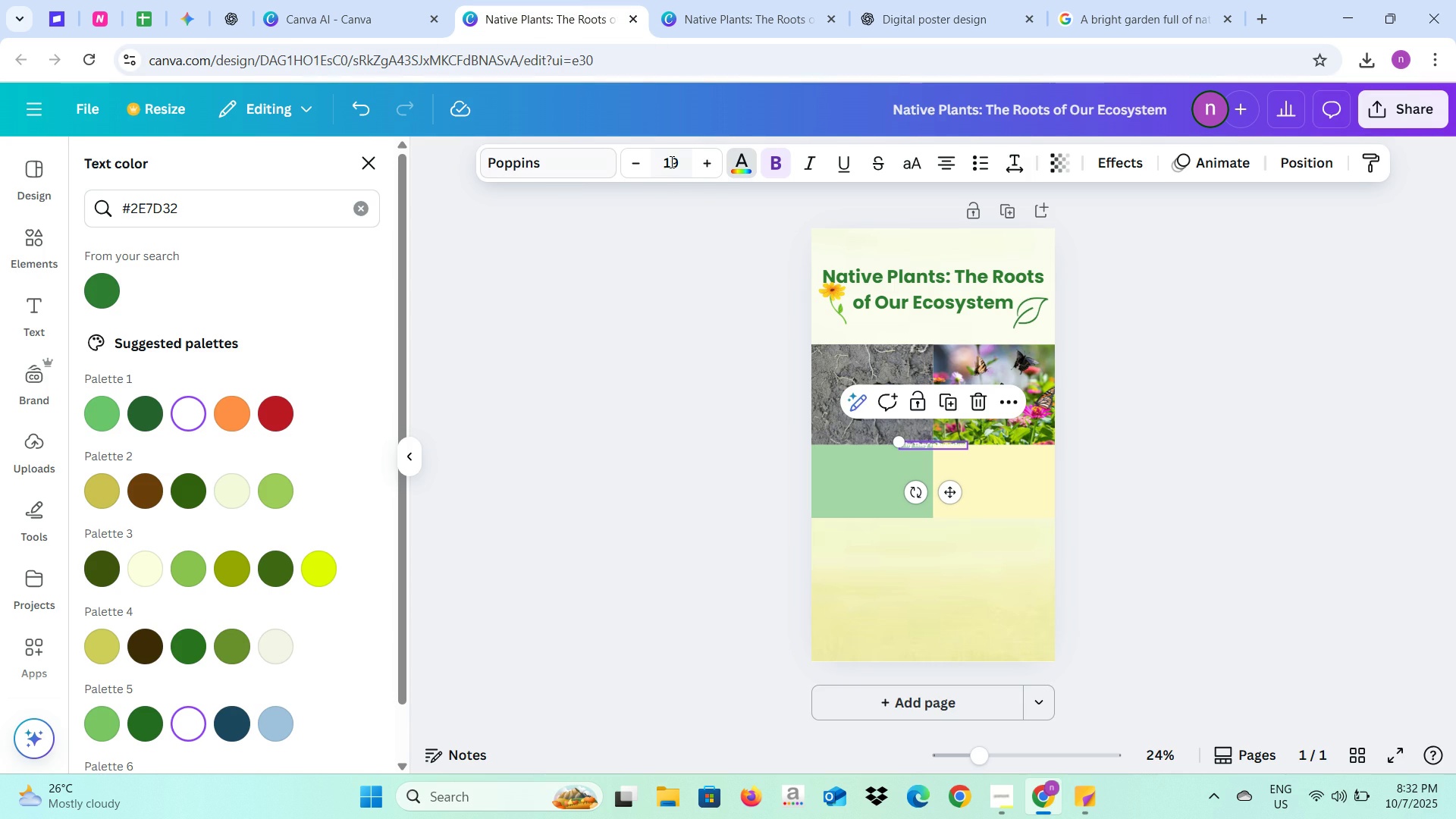 
left_click([670, 162])
 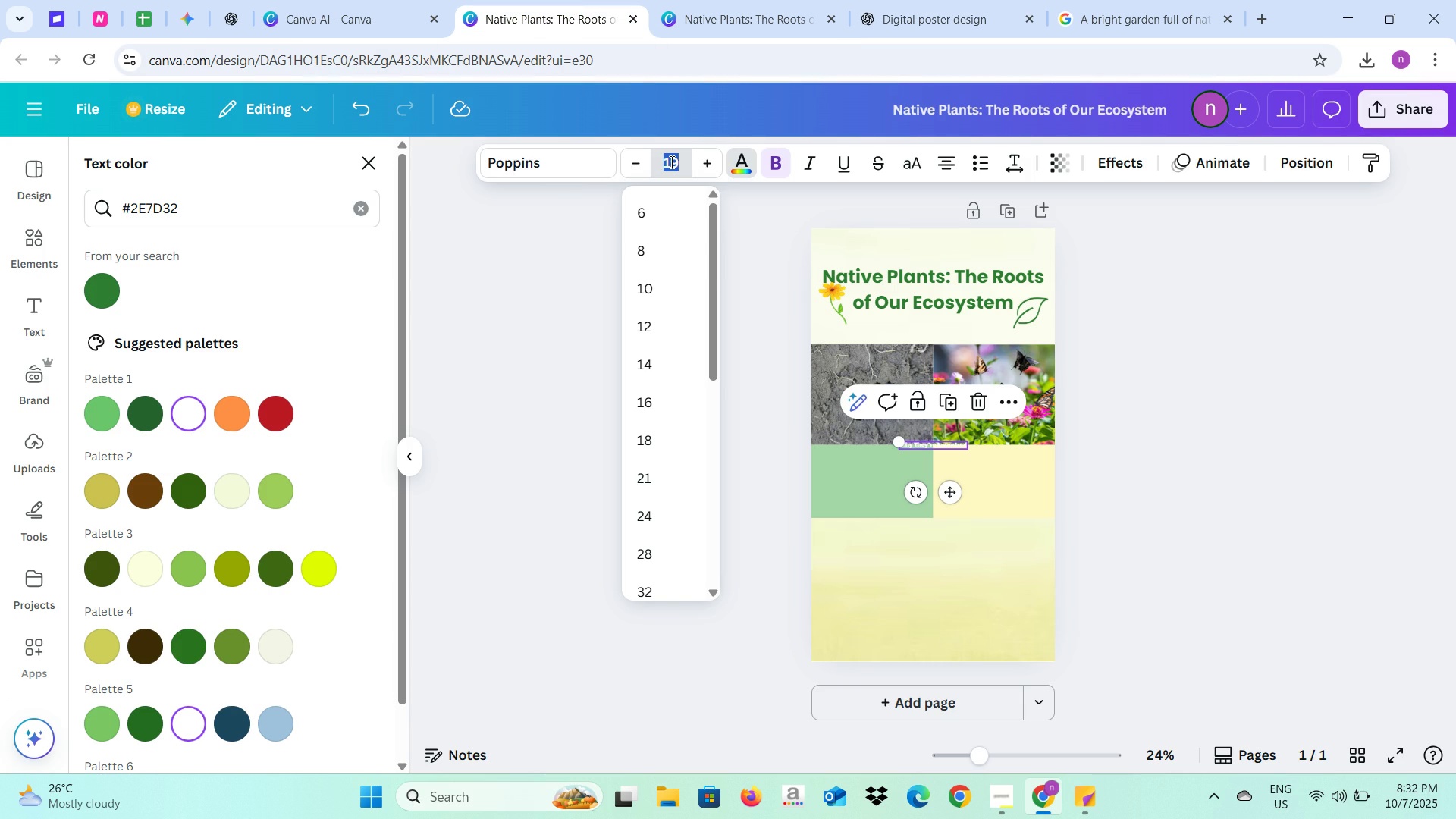 
type(36)
 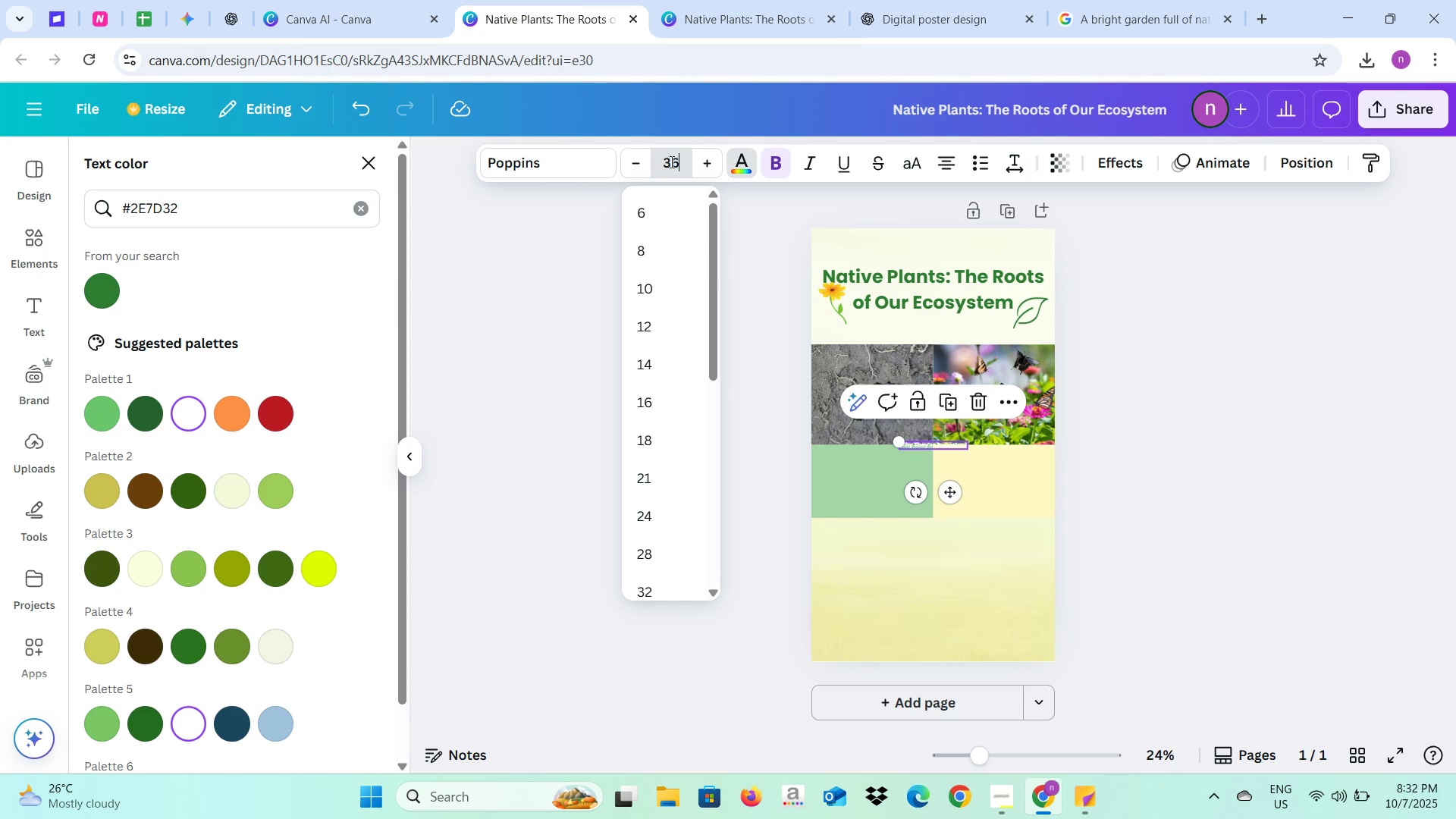 
key(Enter)
 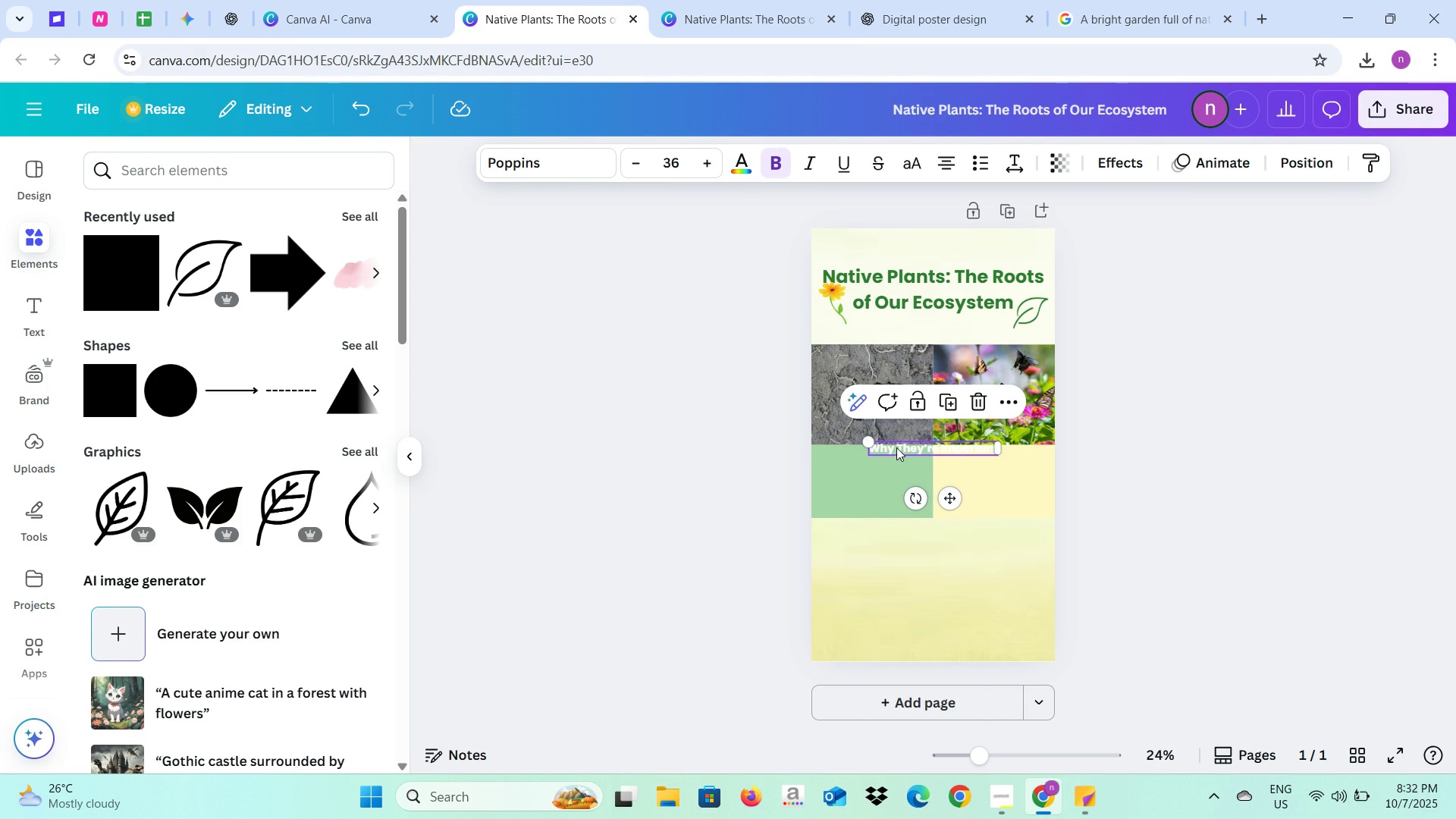 
wait(6.3)
 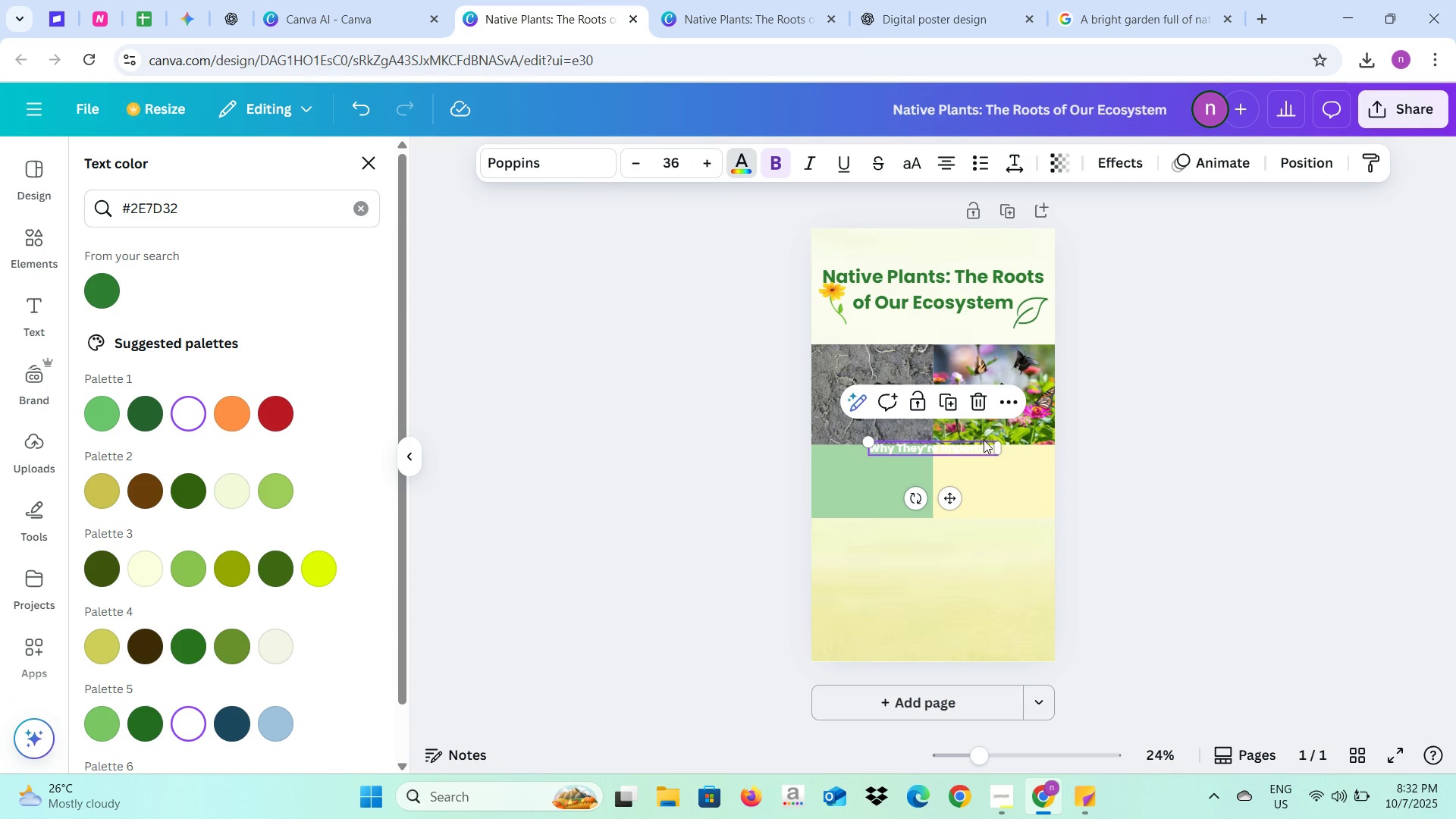 
mouse_move([870, 457])
 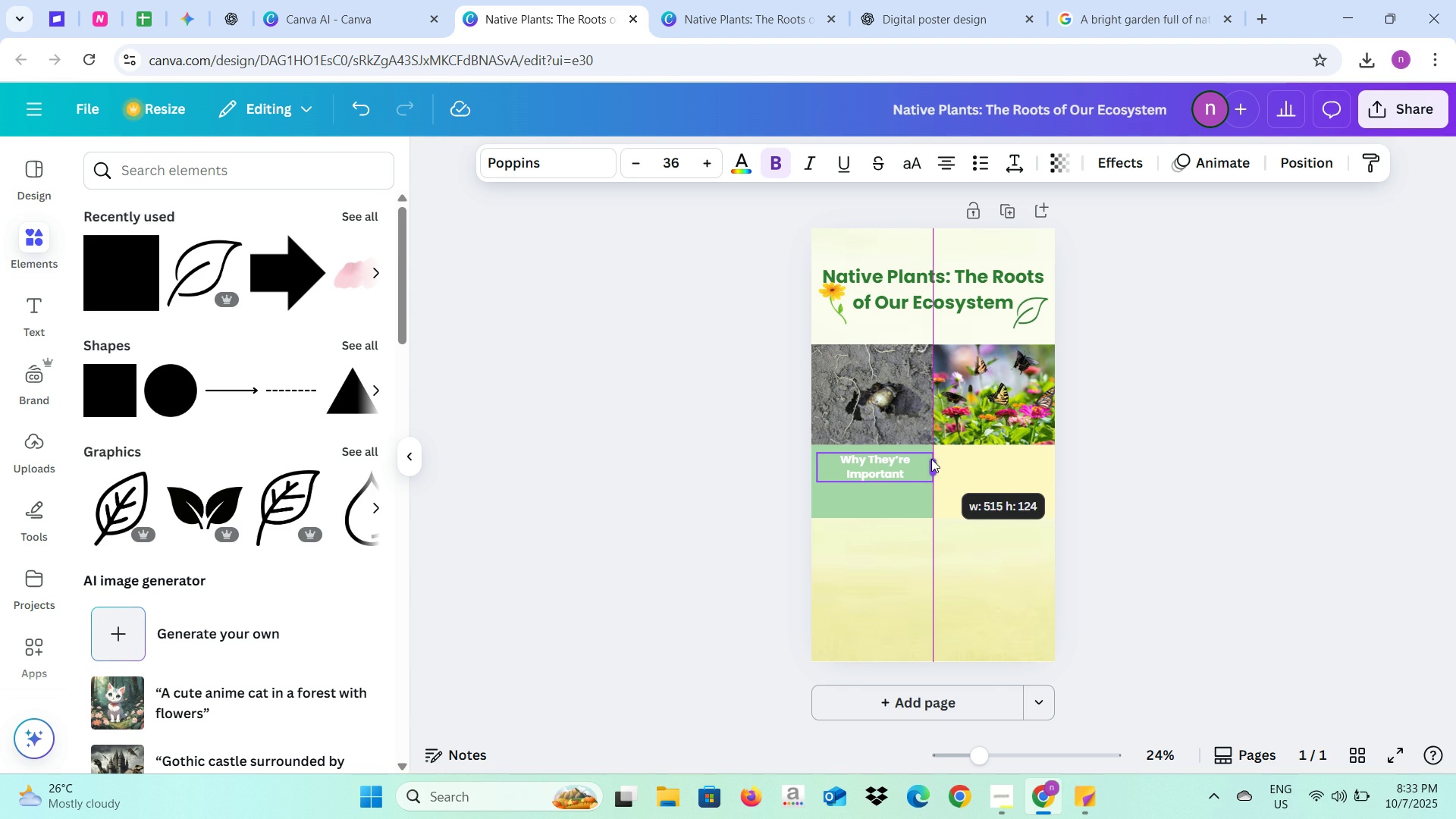 
left_click([683, 454])
 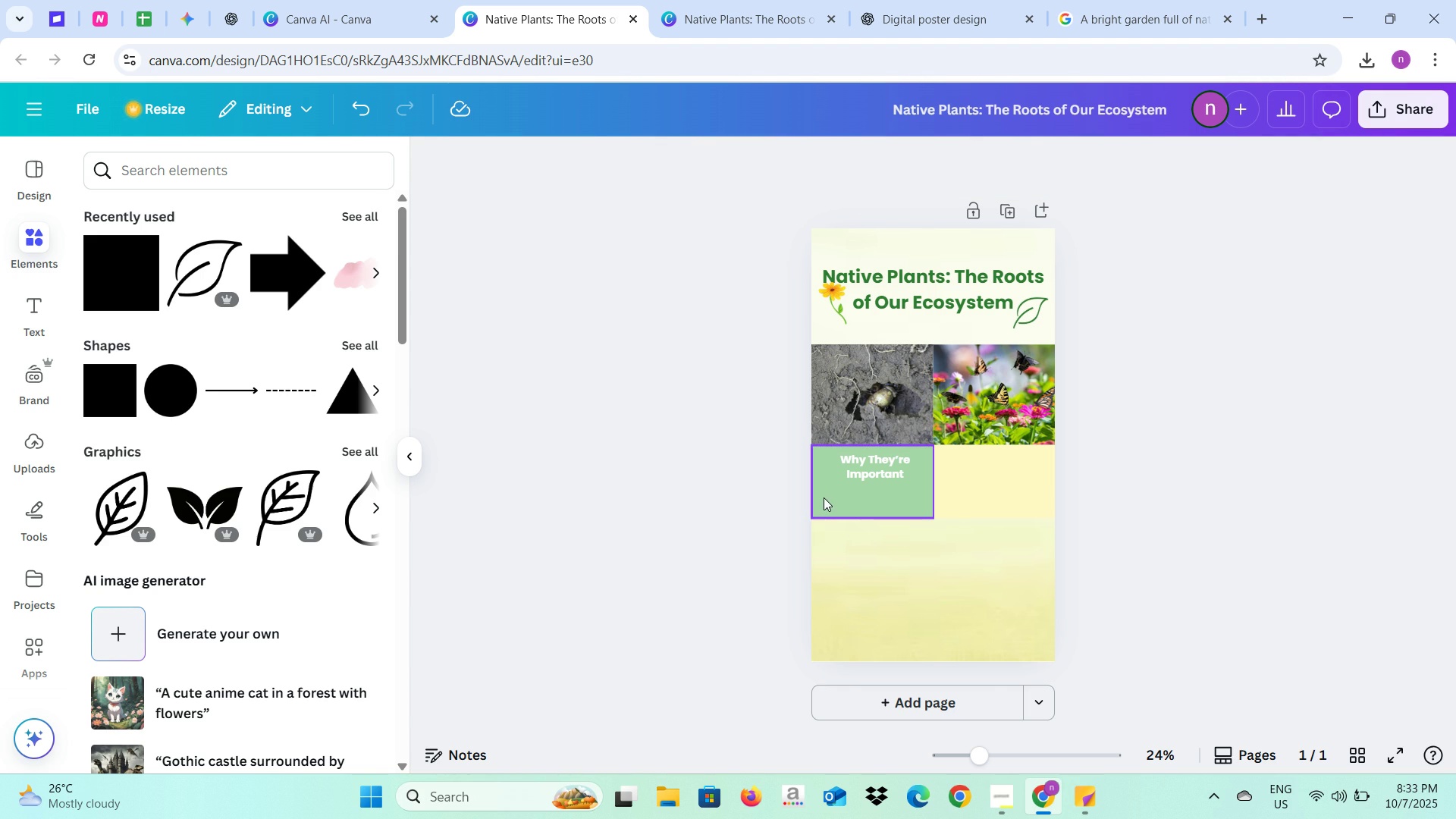 
left_click([824, 497])
 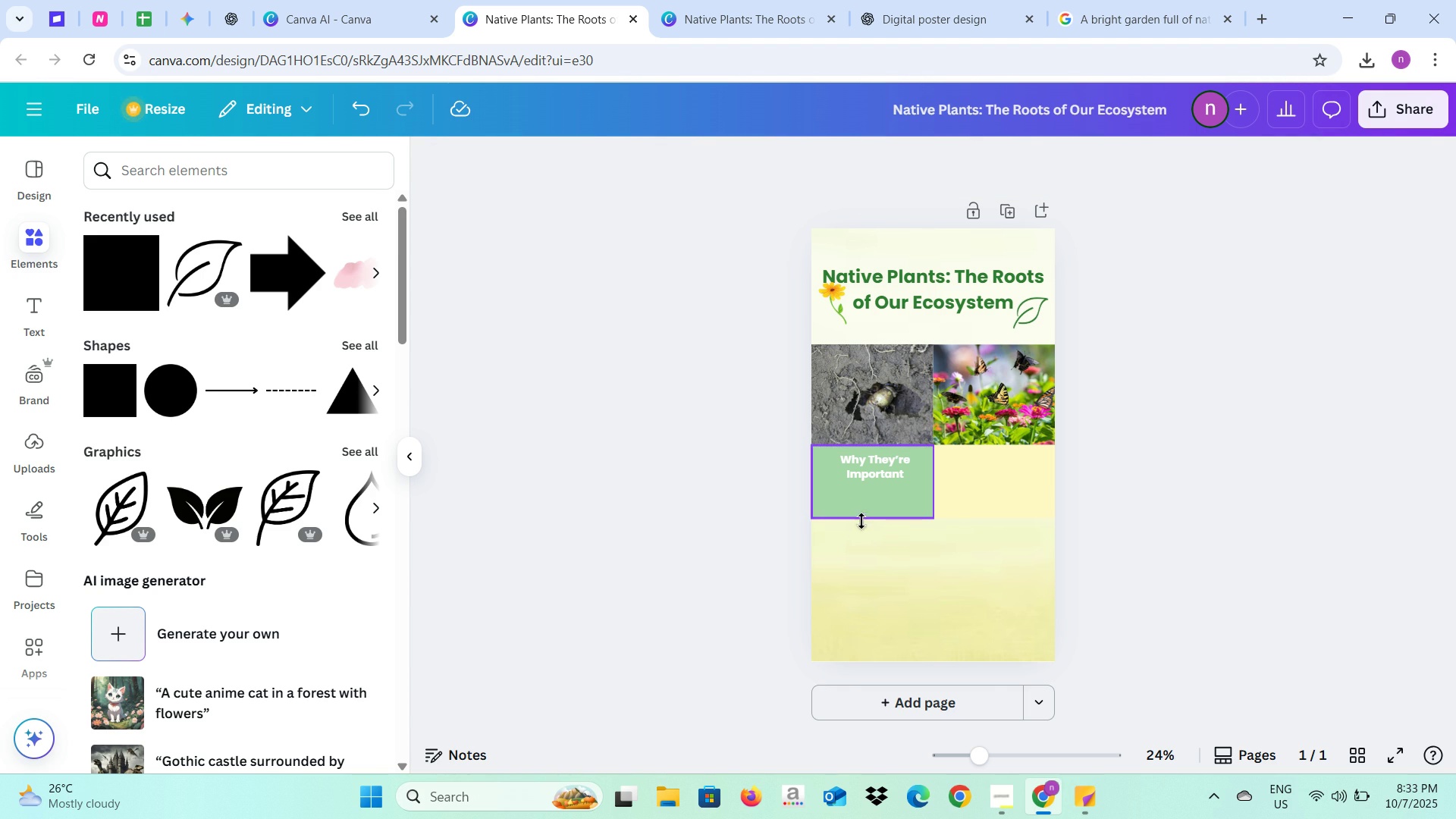 
mouse_move([877, 532])
 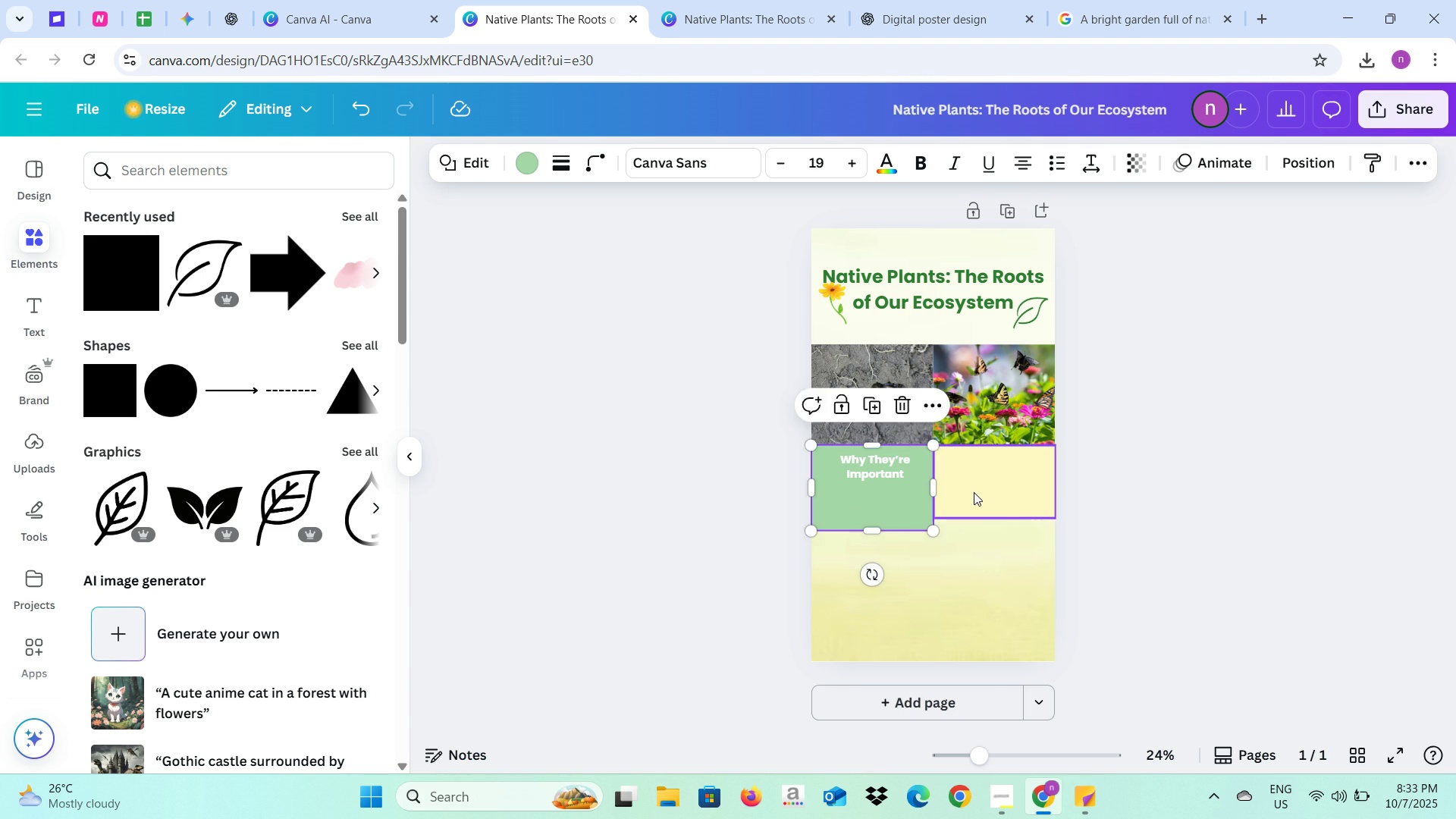 
left_click([974, 492])
 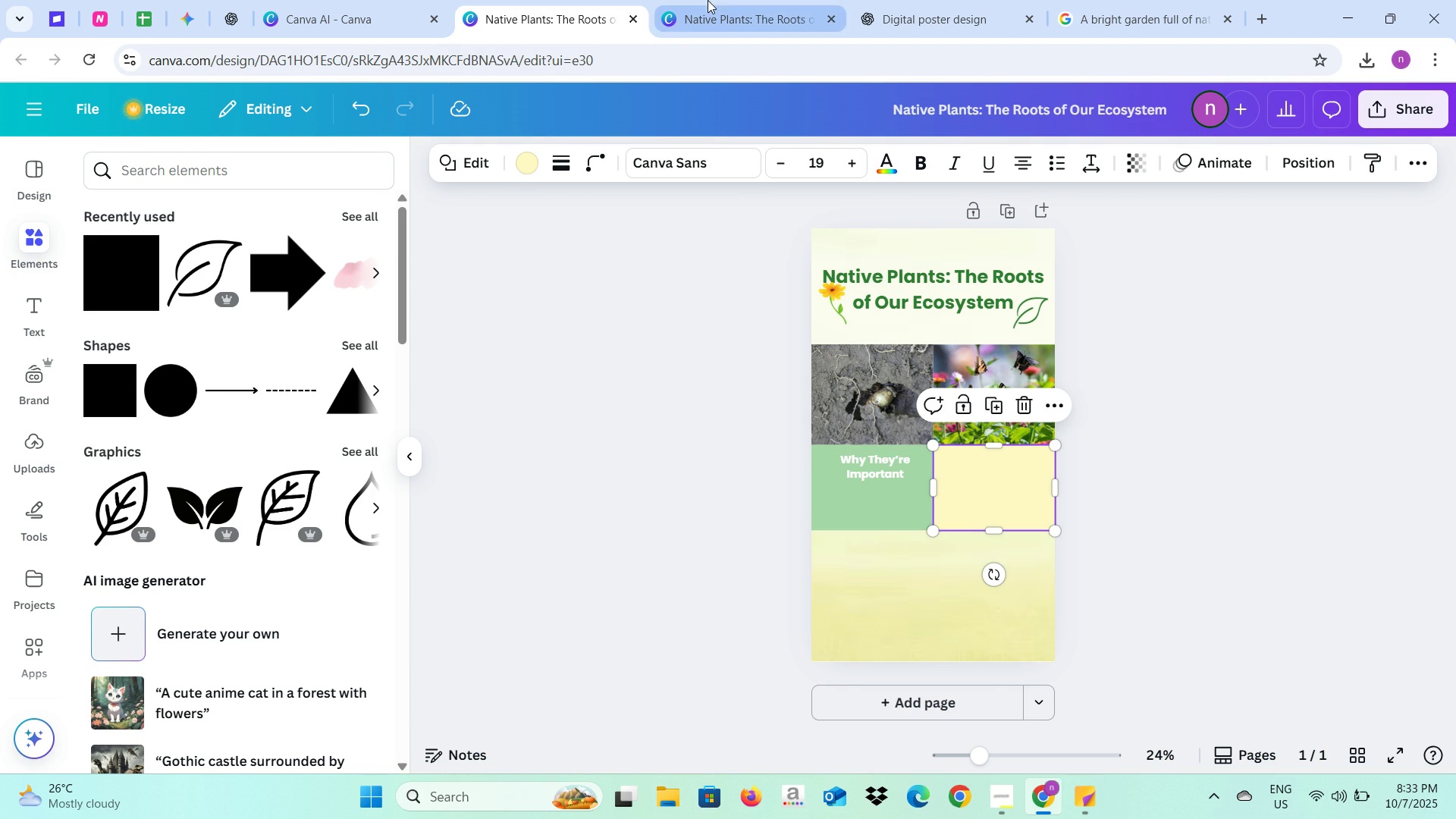 
left_click([877, 0])
 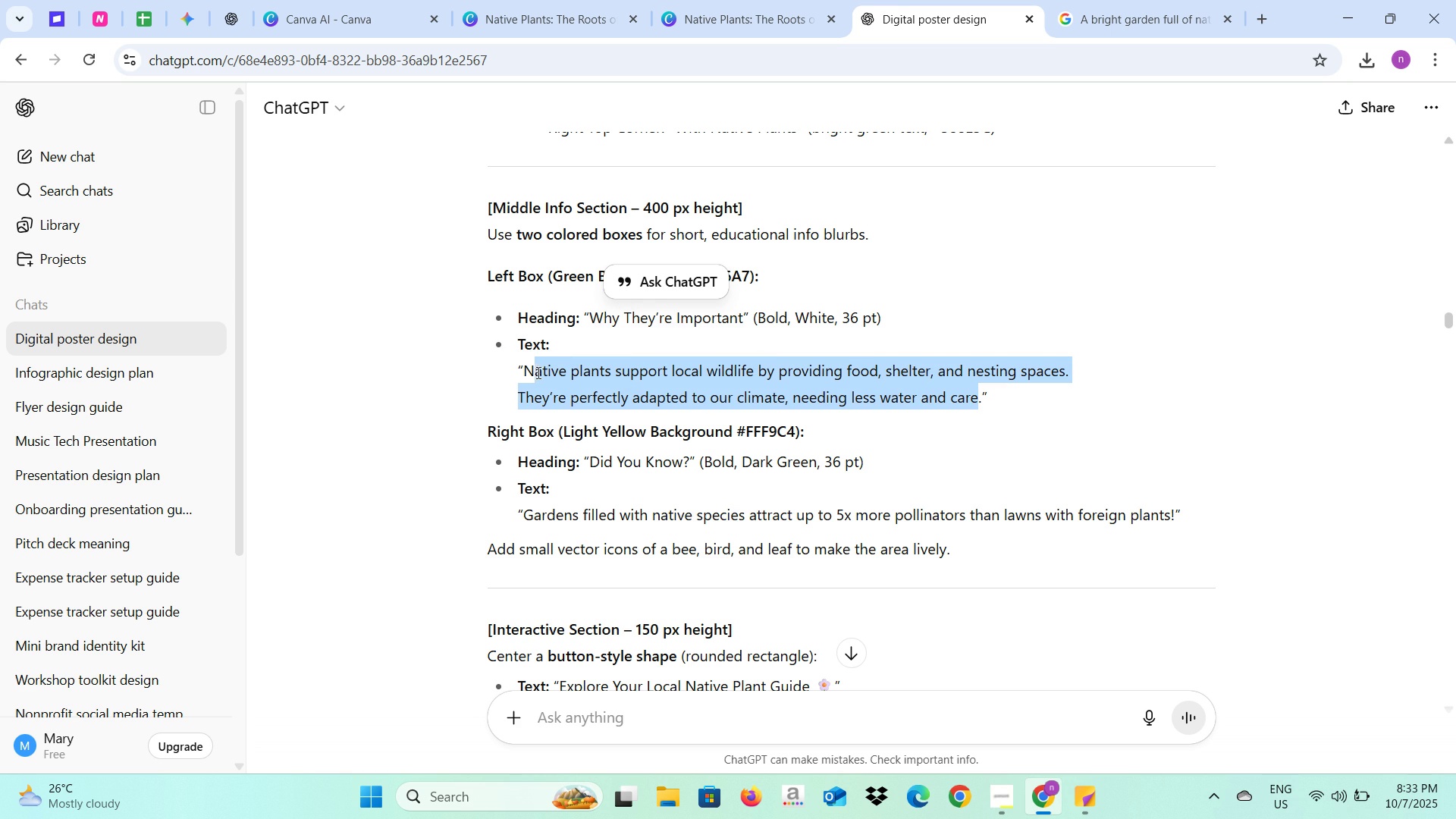 
wait(5.32)
 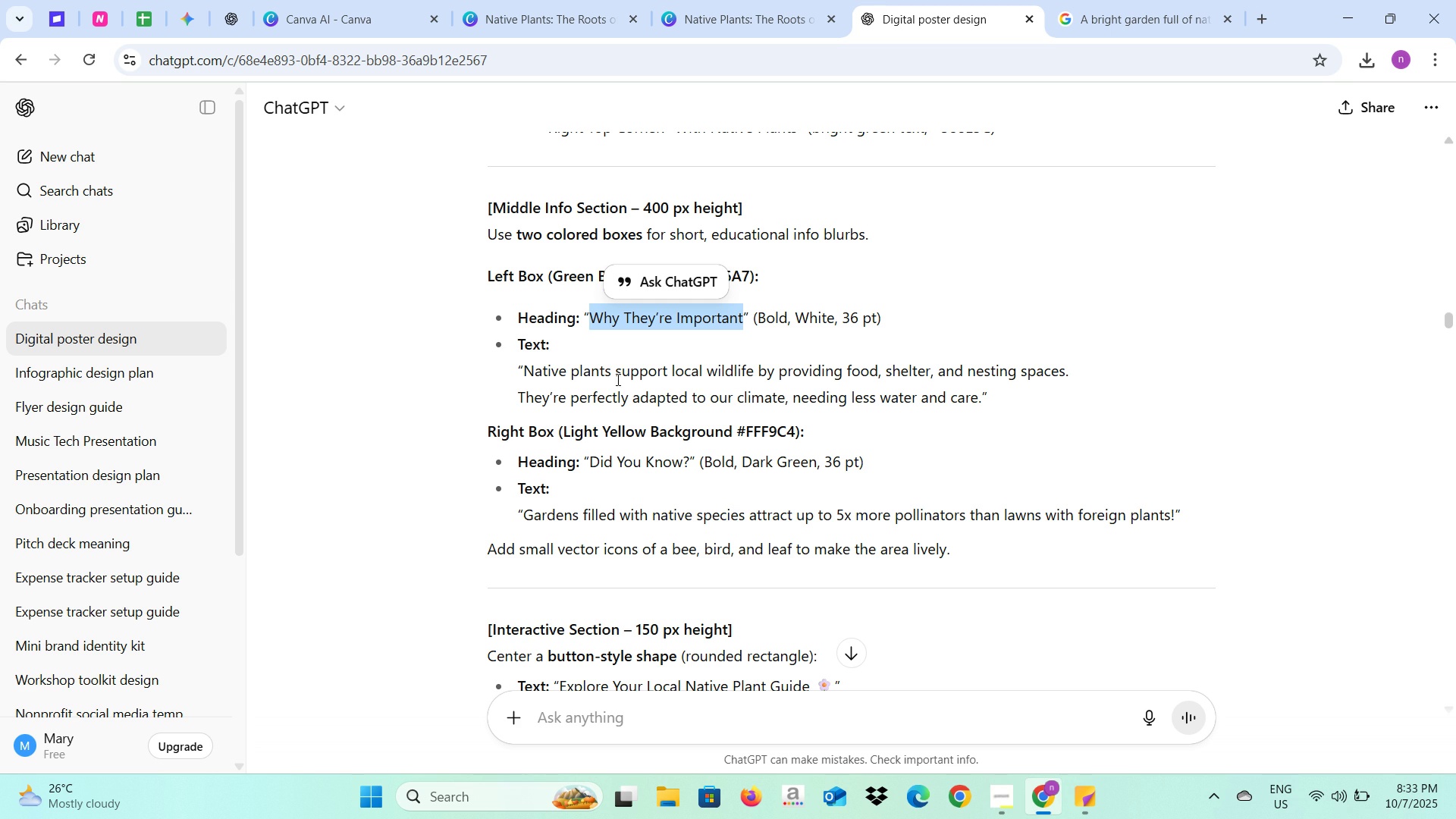 
key(Control+C)
 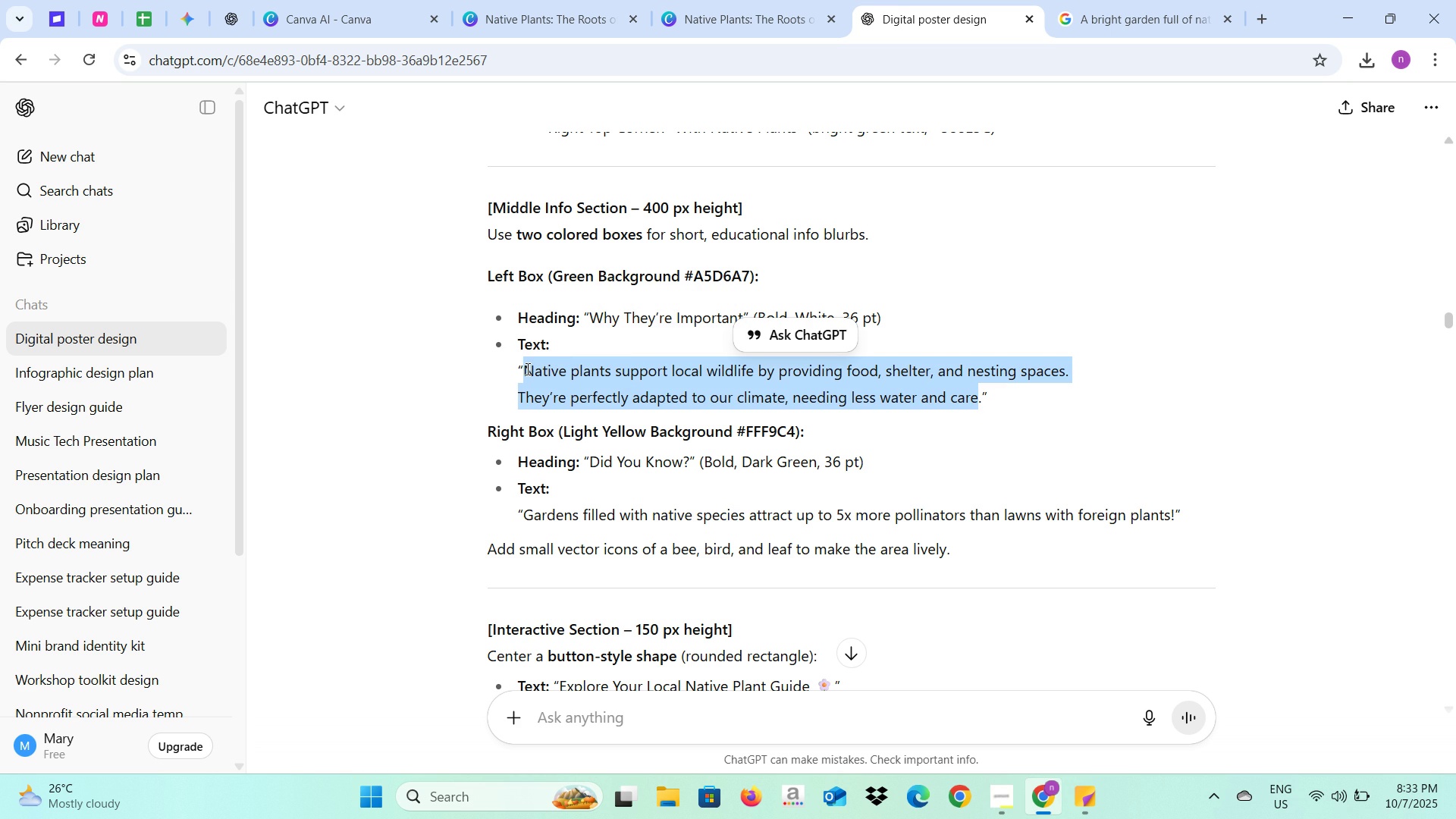 
key(Control+C)
 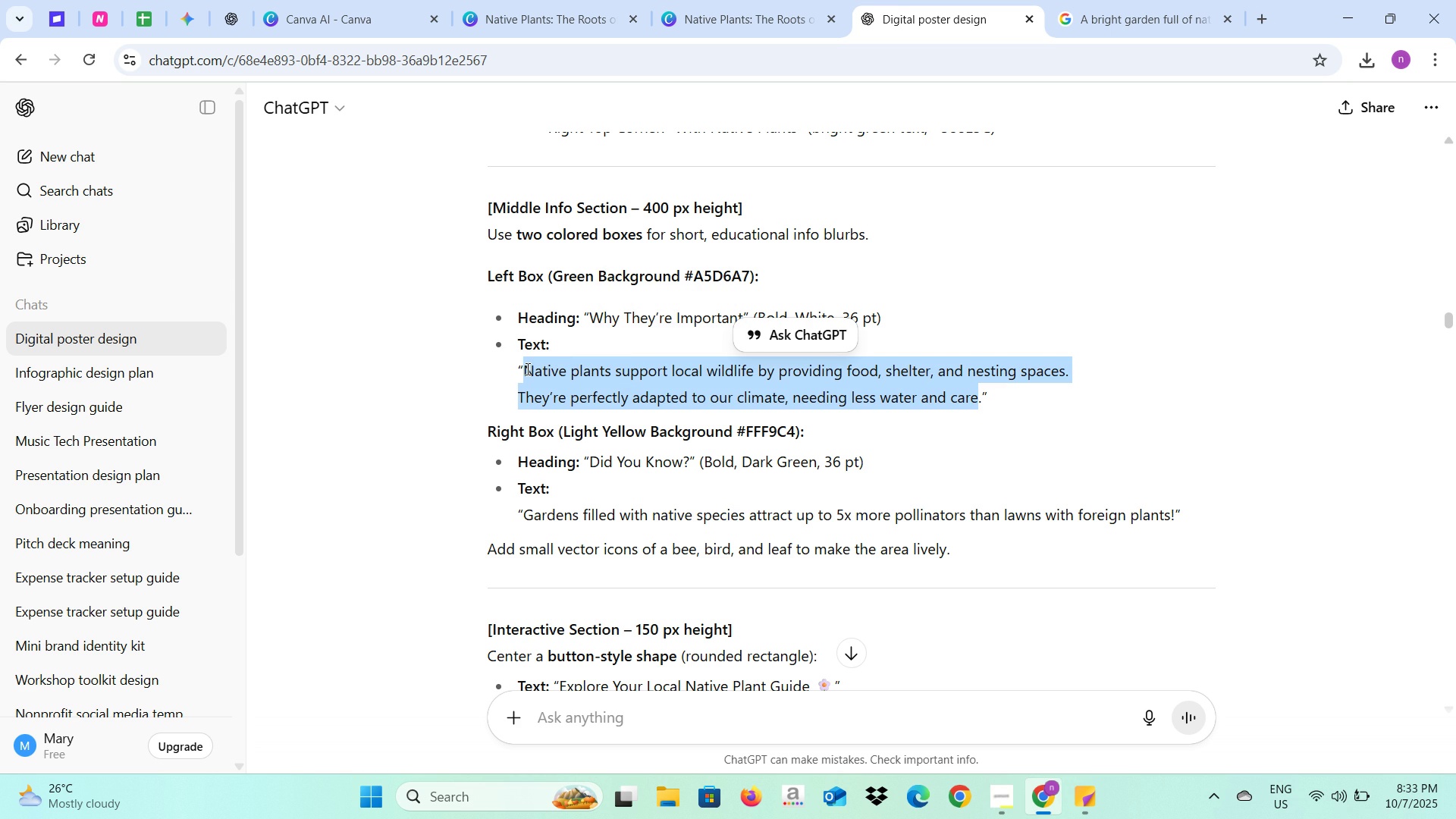 
key(Control+C)
 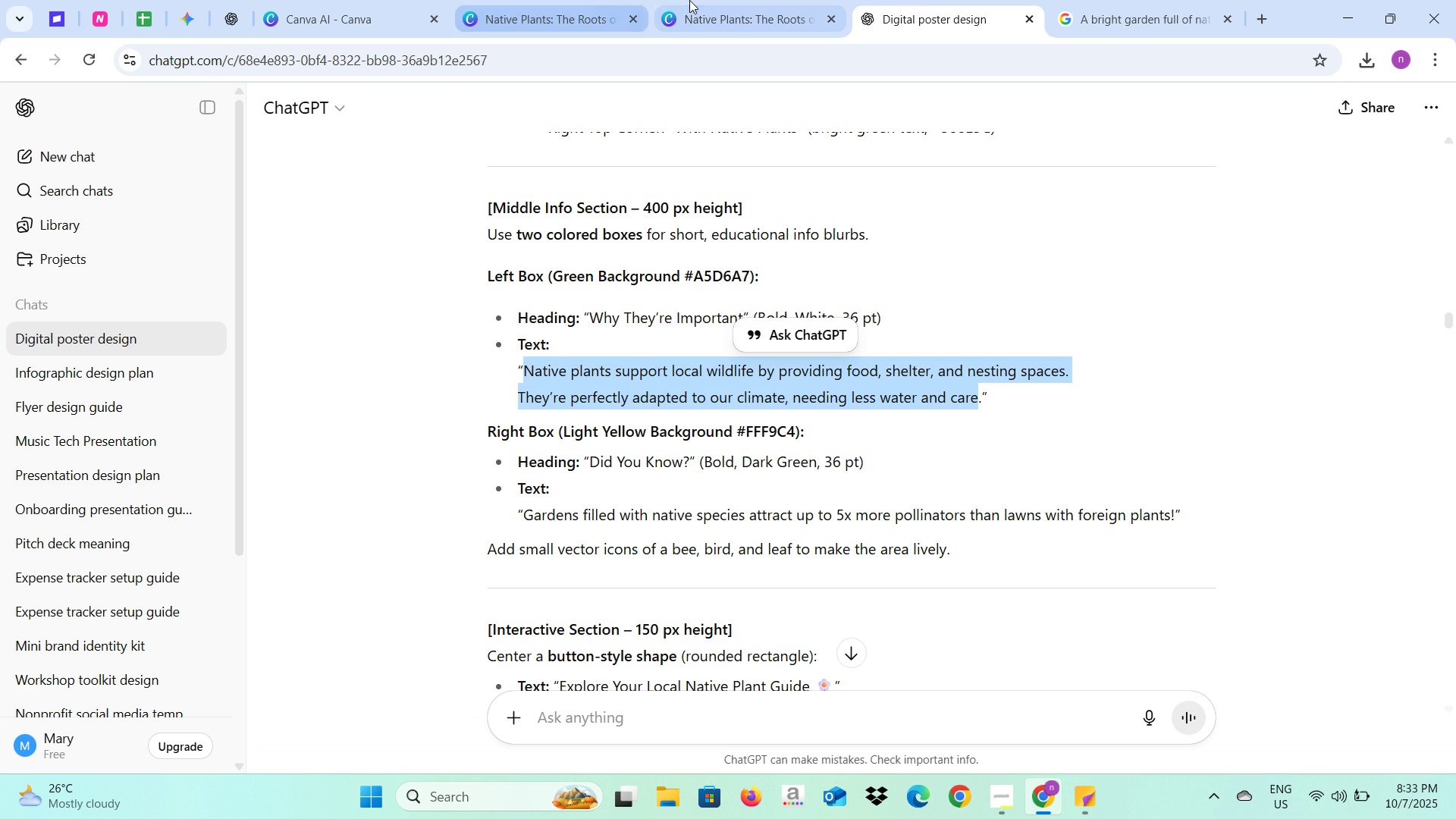 
left_click([694, 0])
 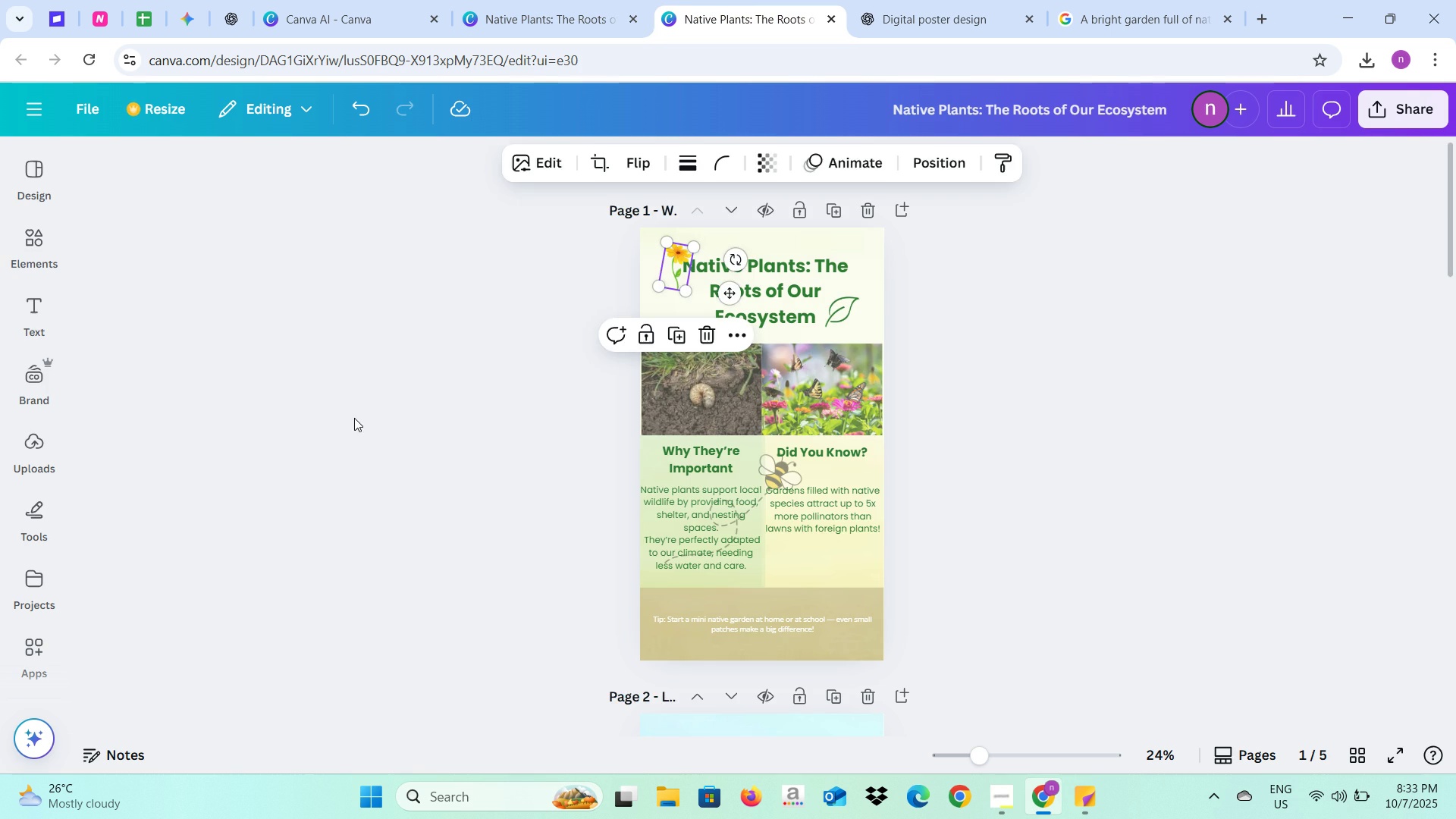 
left_click([354, 418])
 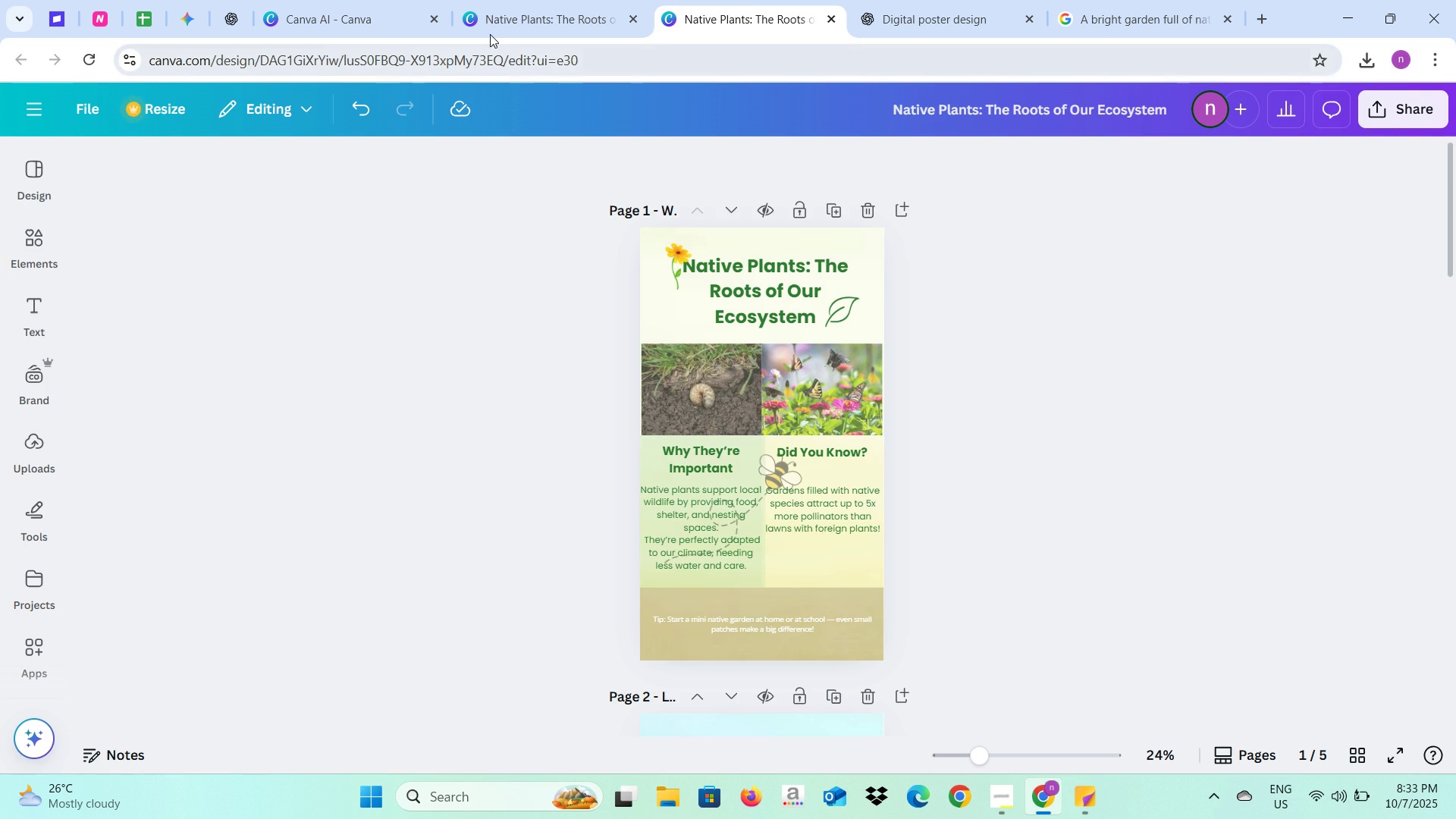 
left_click([510, 5])
 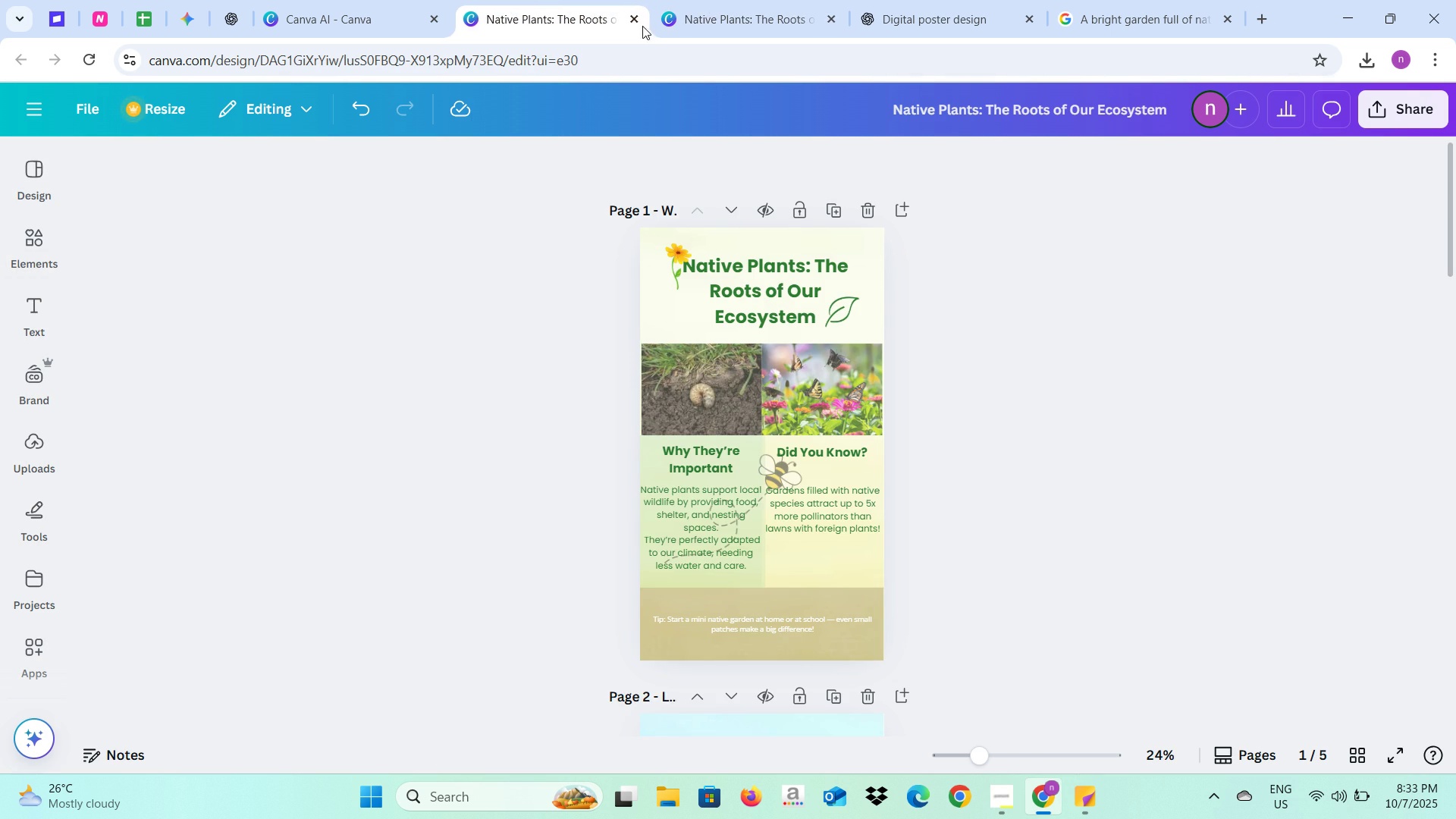 
left_click([699, 7])
 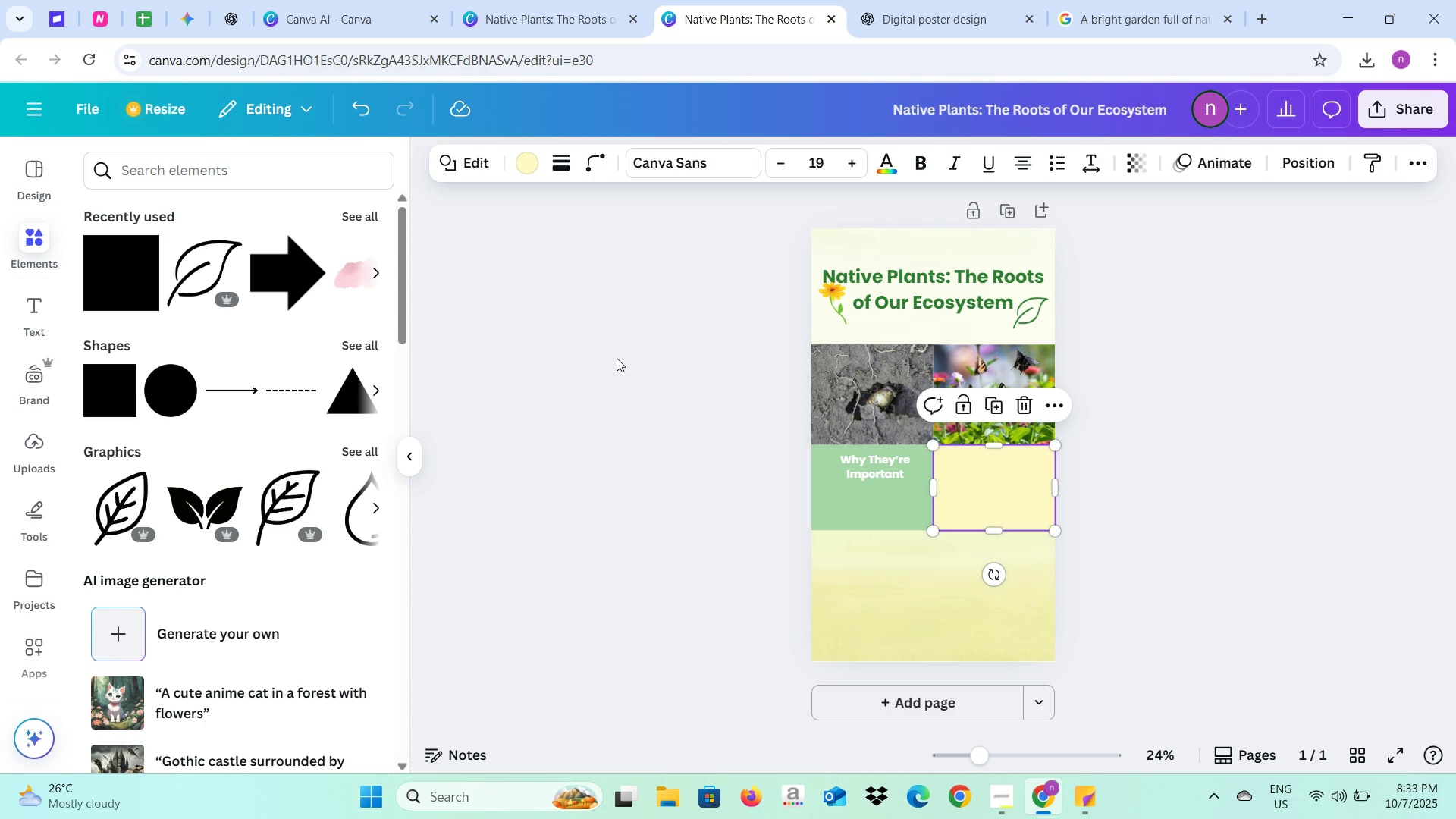 
left_click([617, 358])
 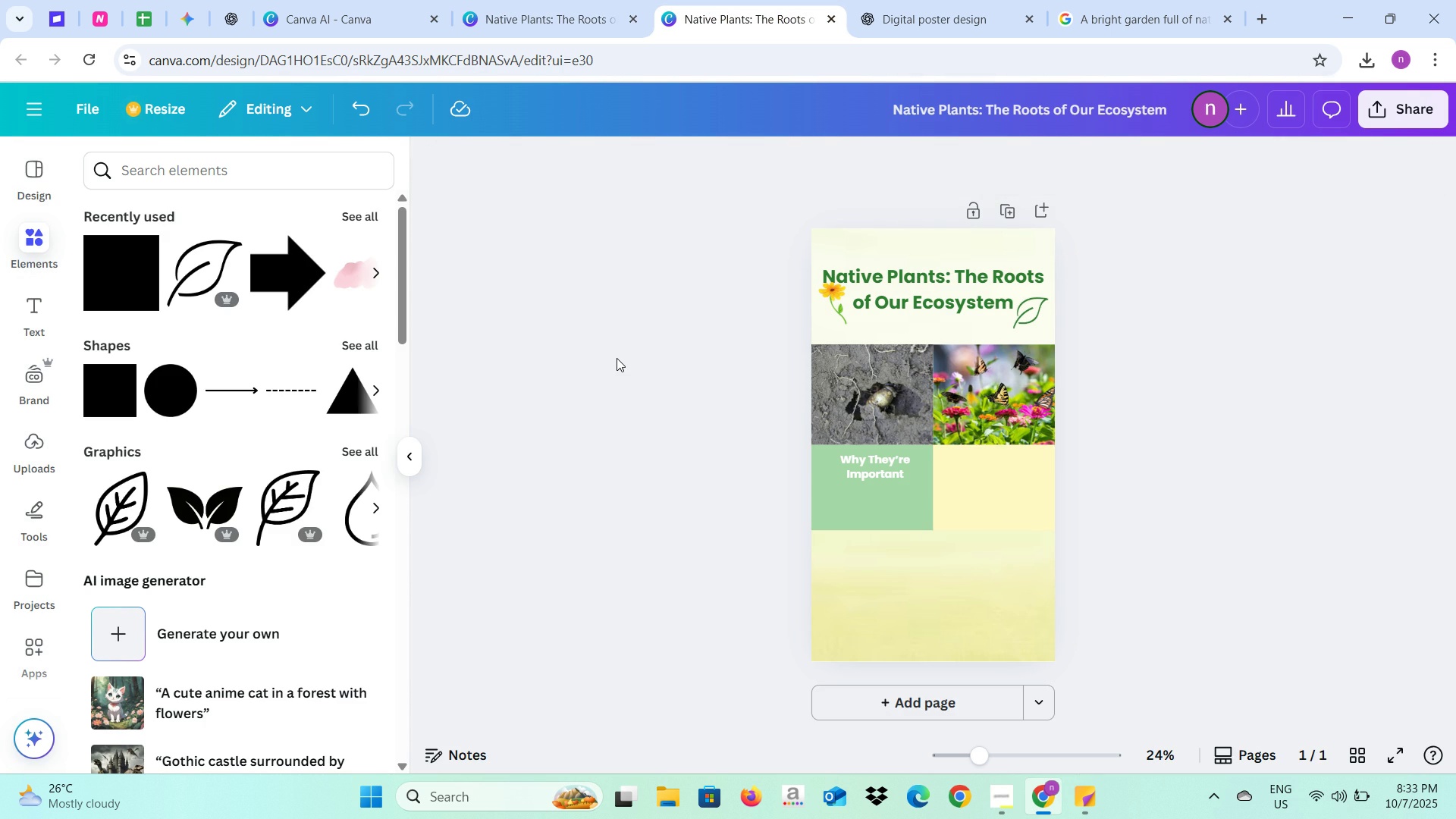 
key(Control+V)
 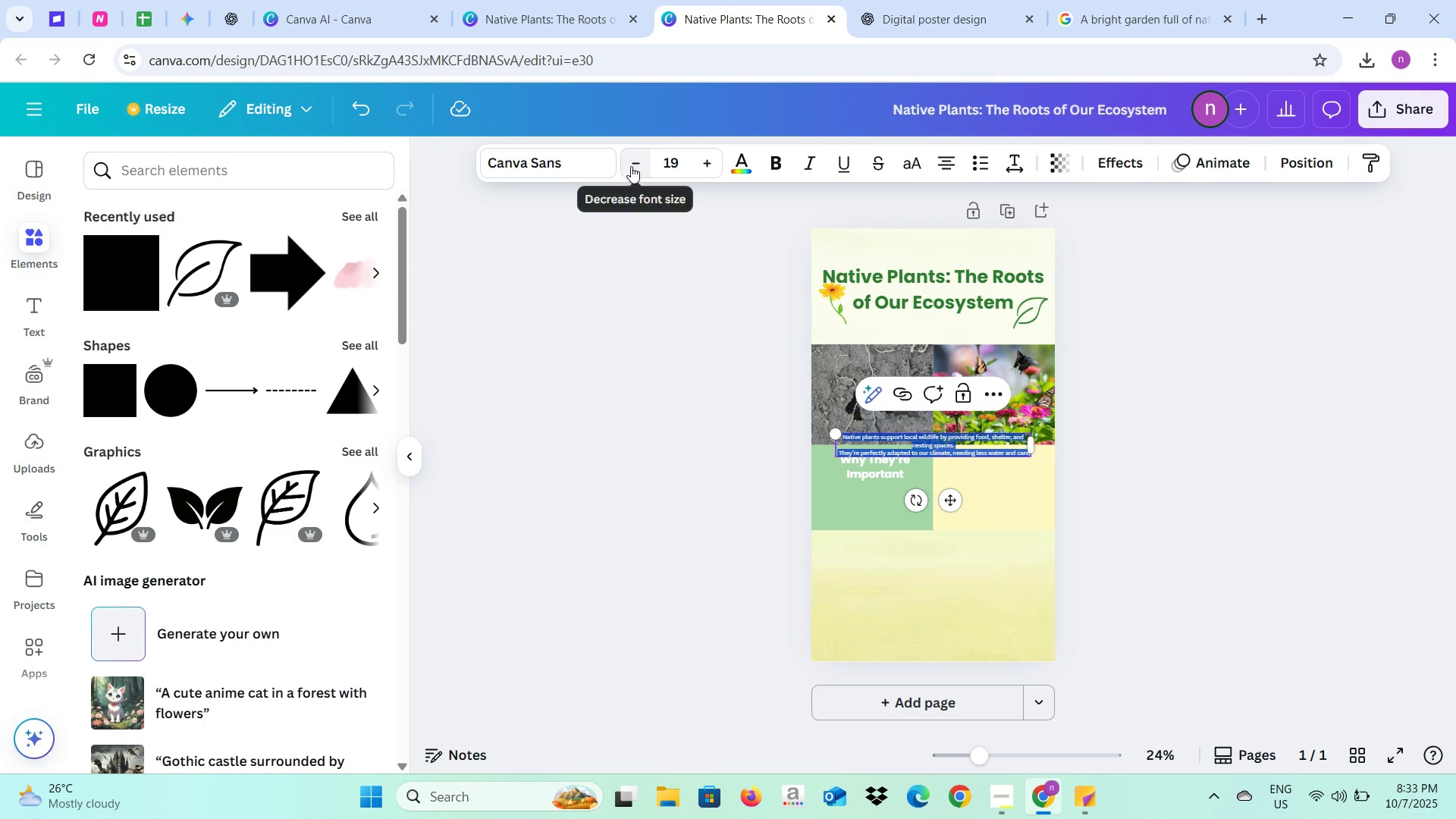 
left_click([556, 165])
 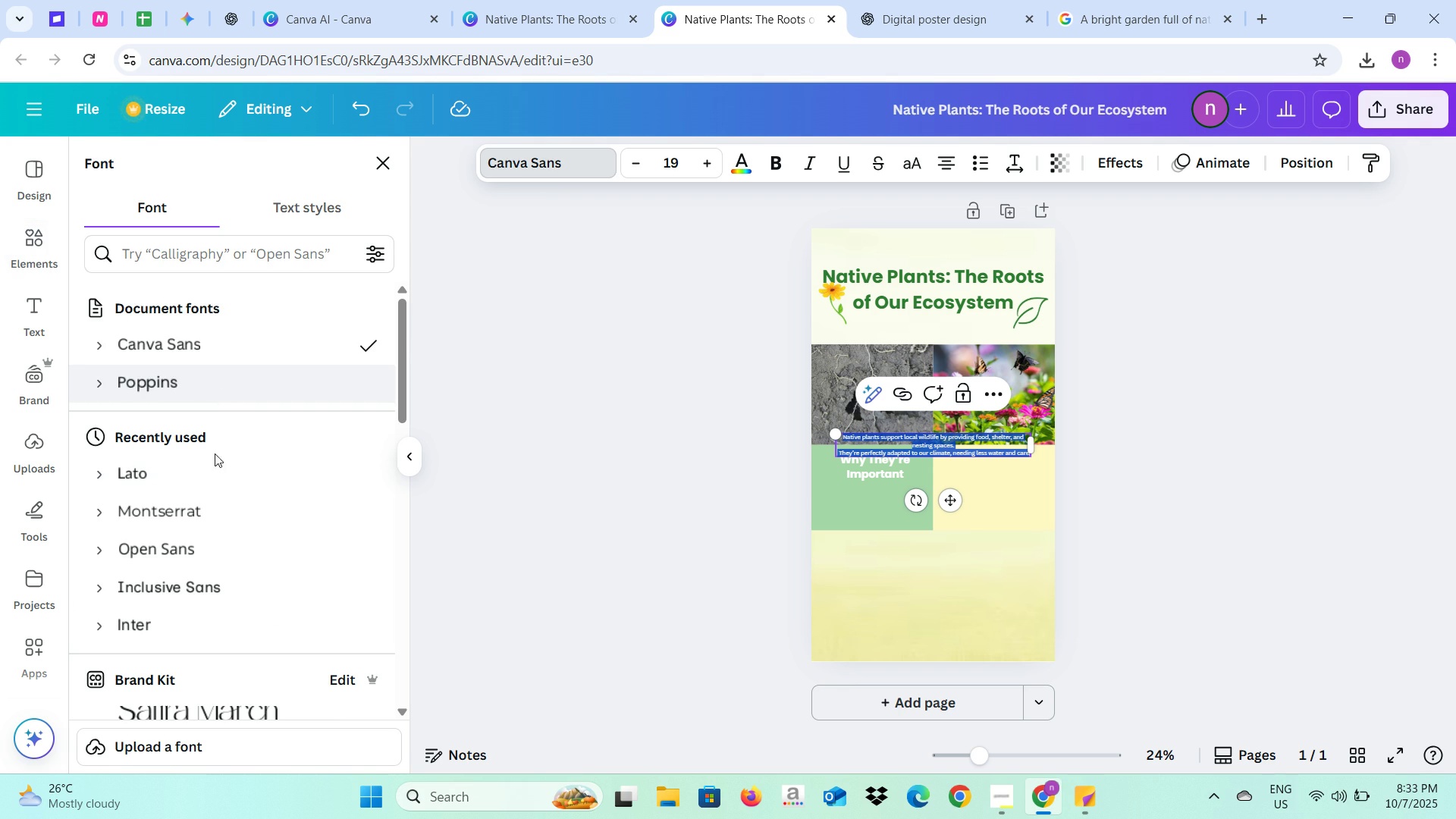 
left_click([226, 384])
 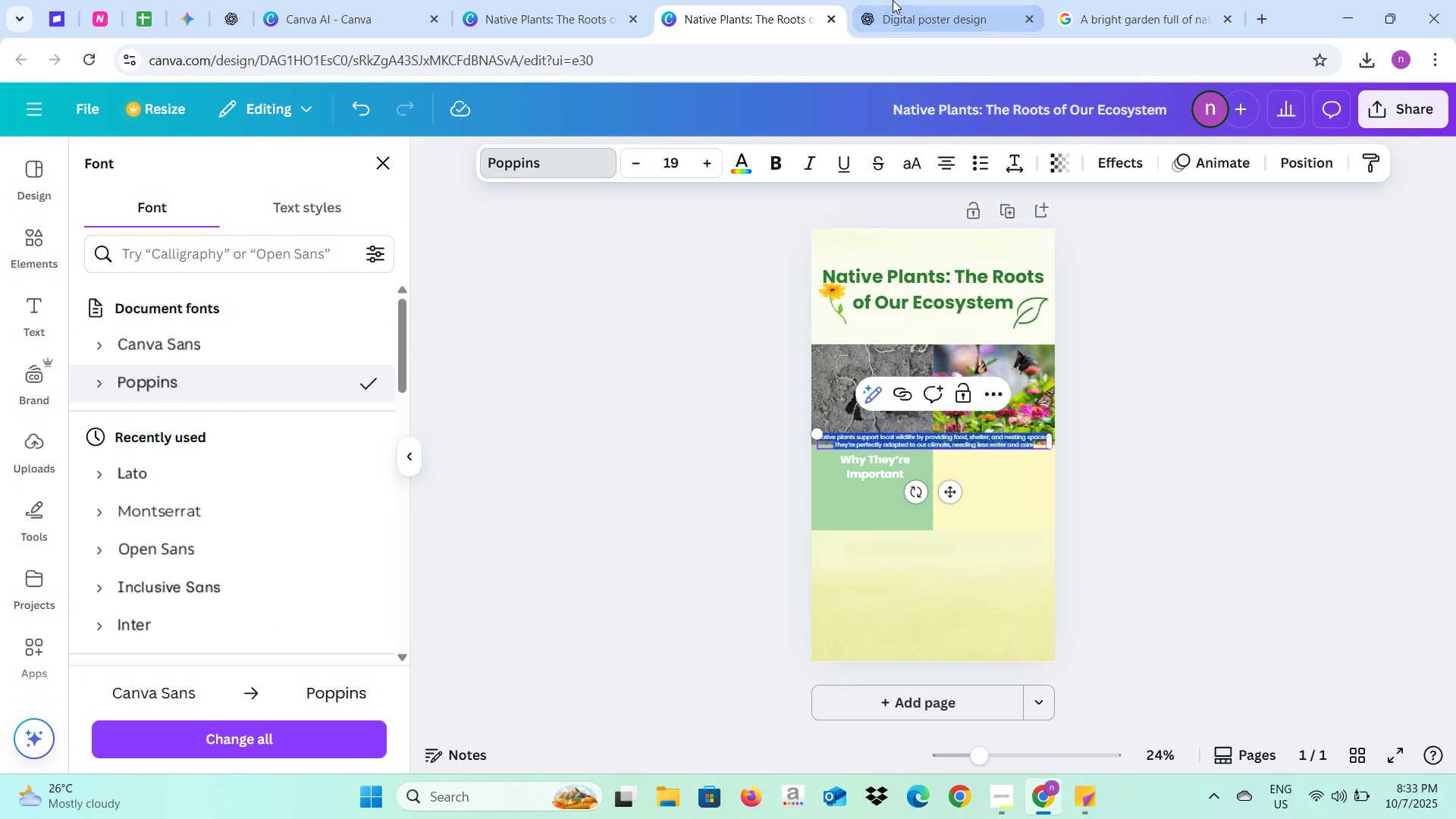 
left_click([894, 0])
 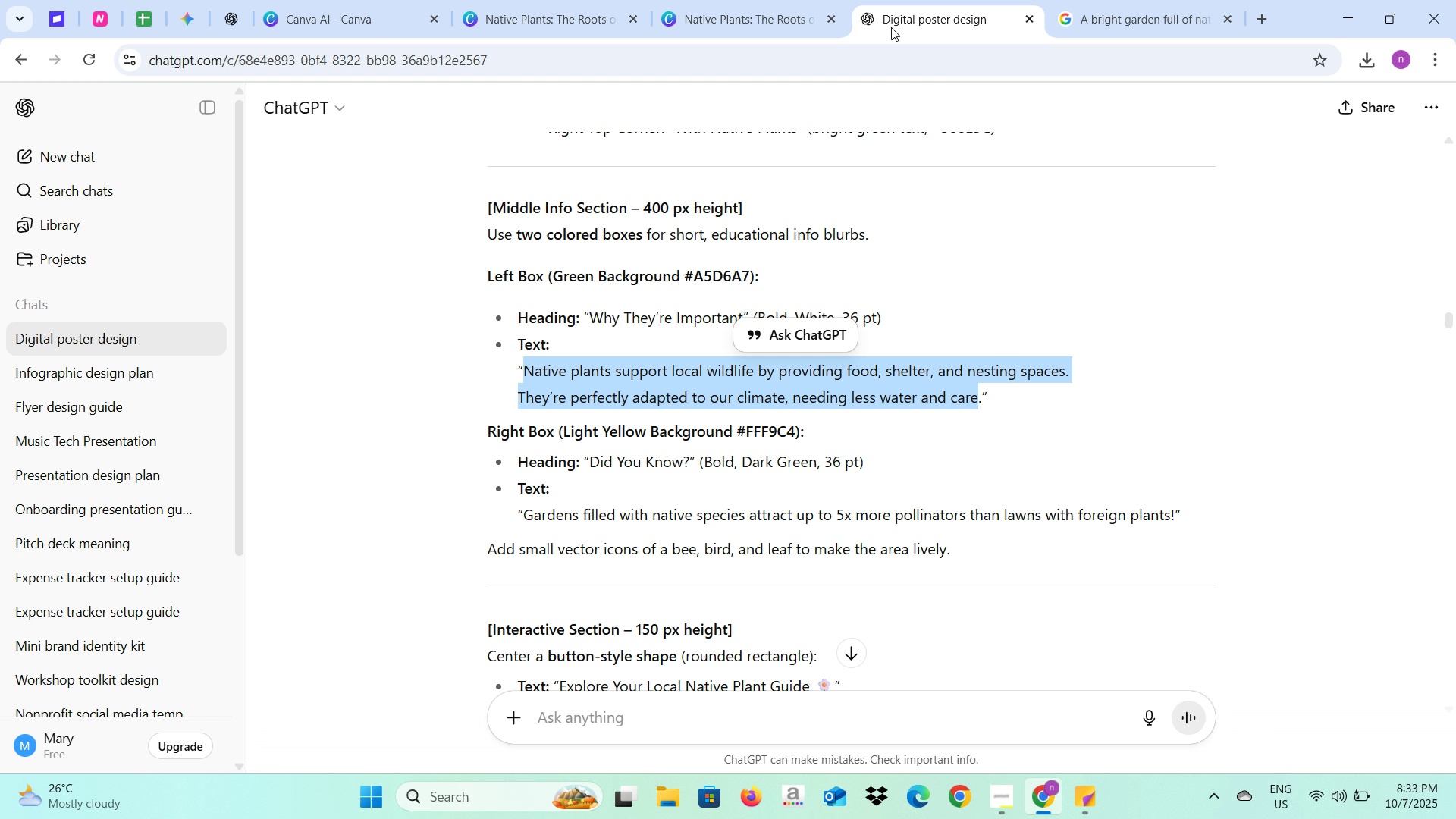 
wait(7.93)
 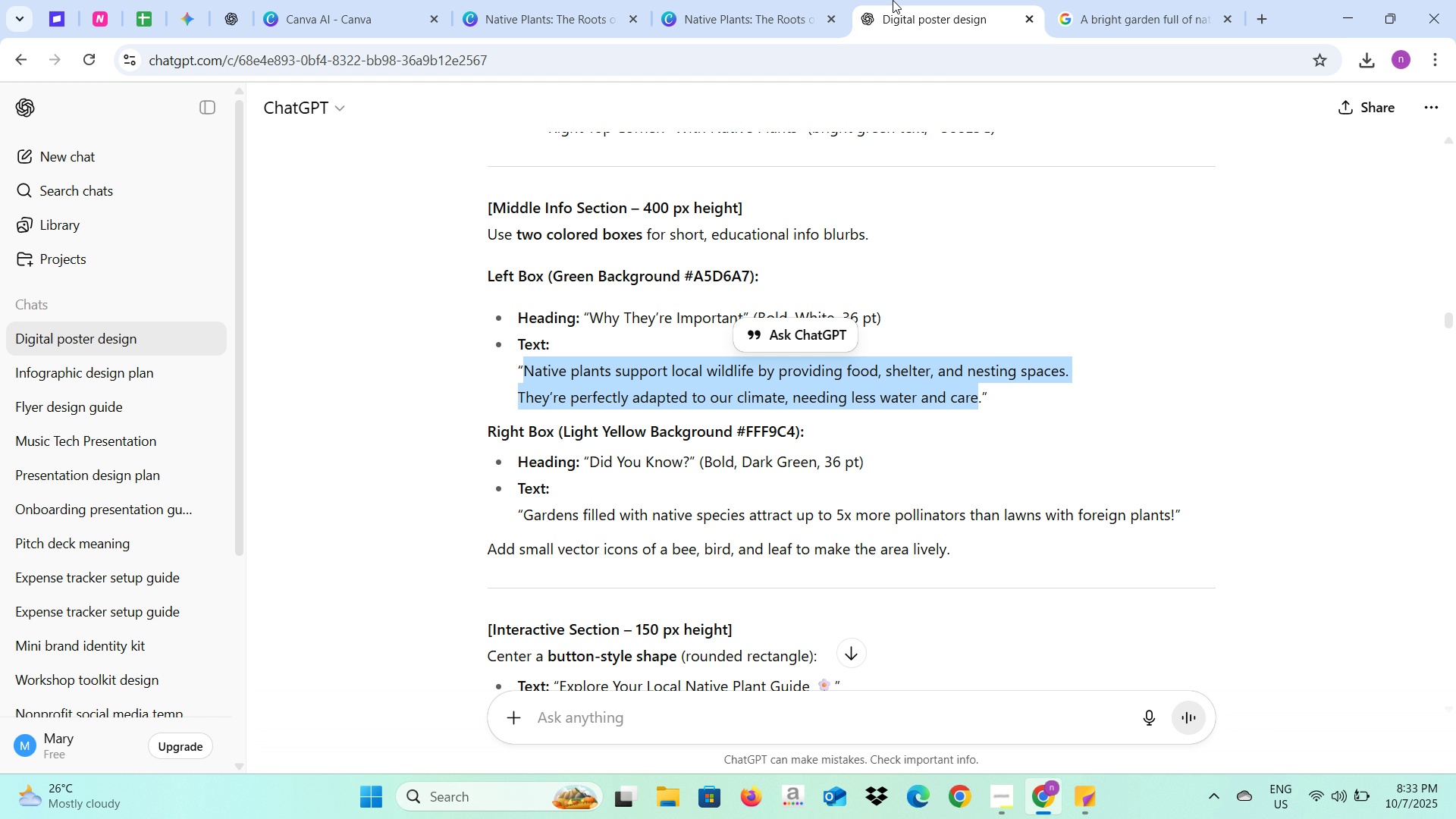 
left_click([667, 0])
 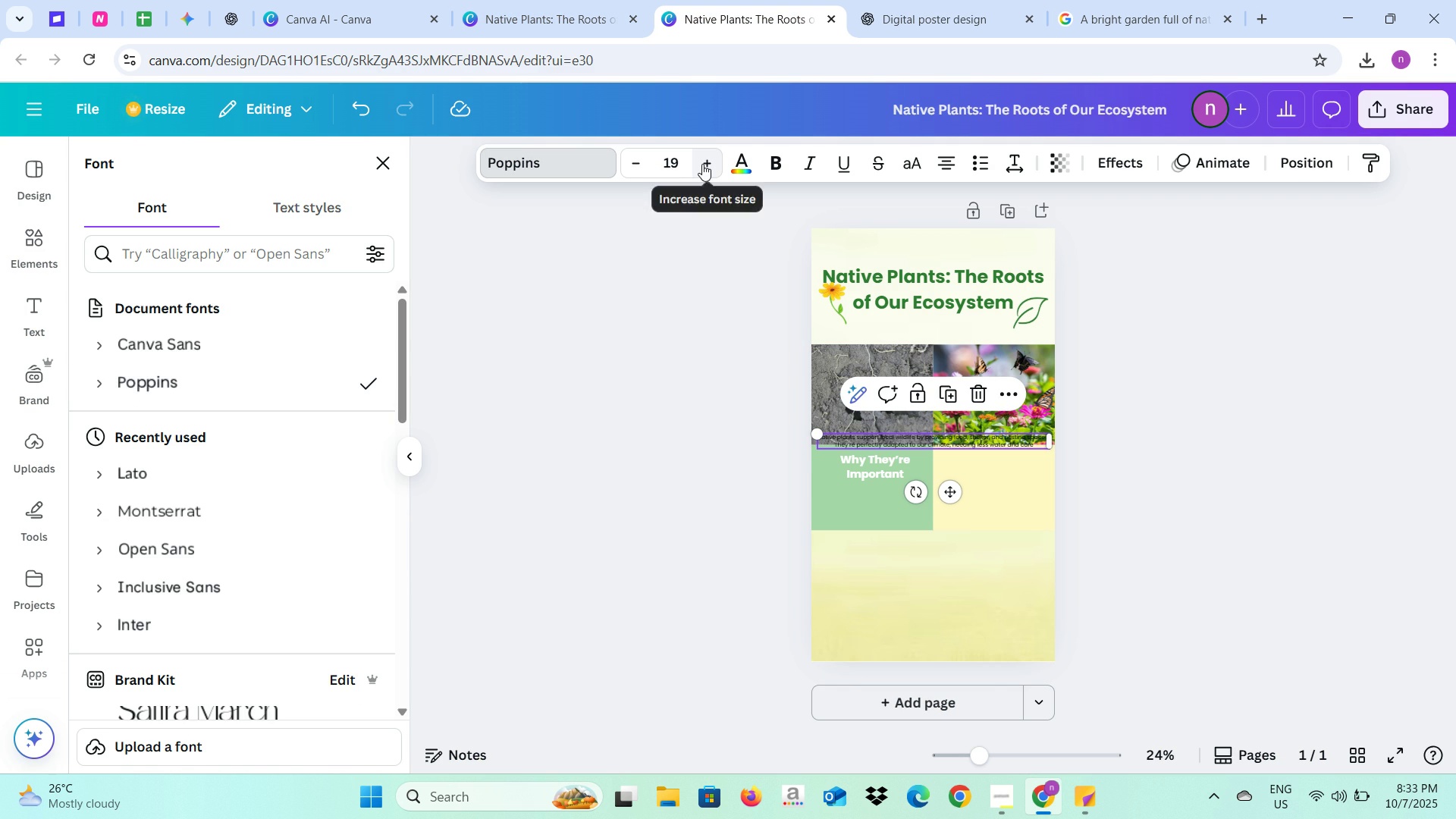 
double_click([702, 164])
 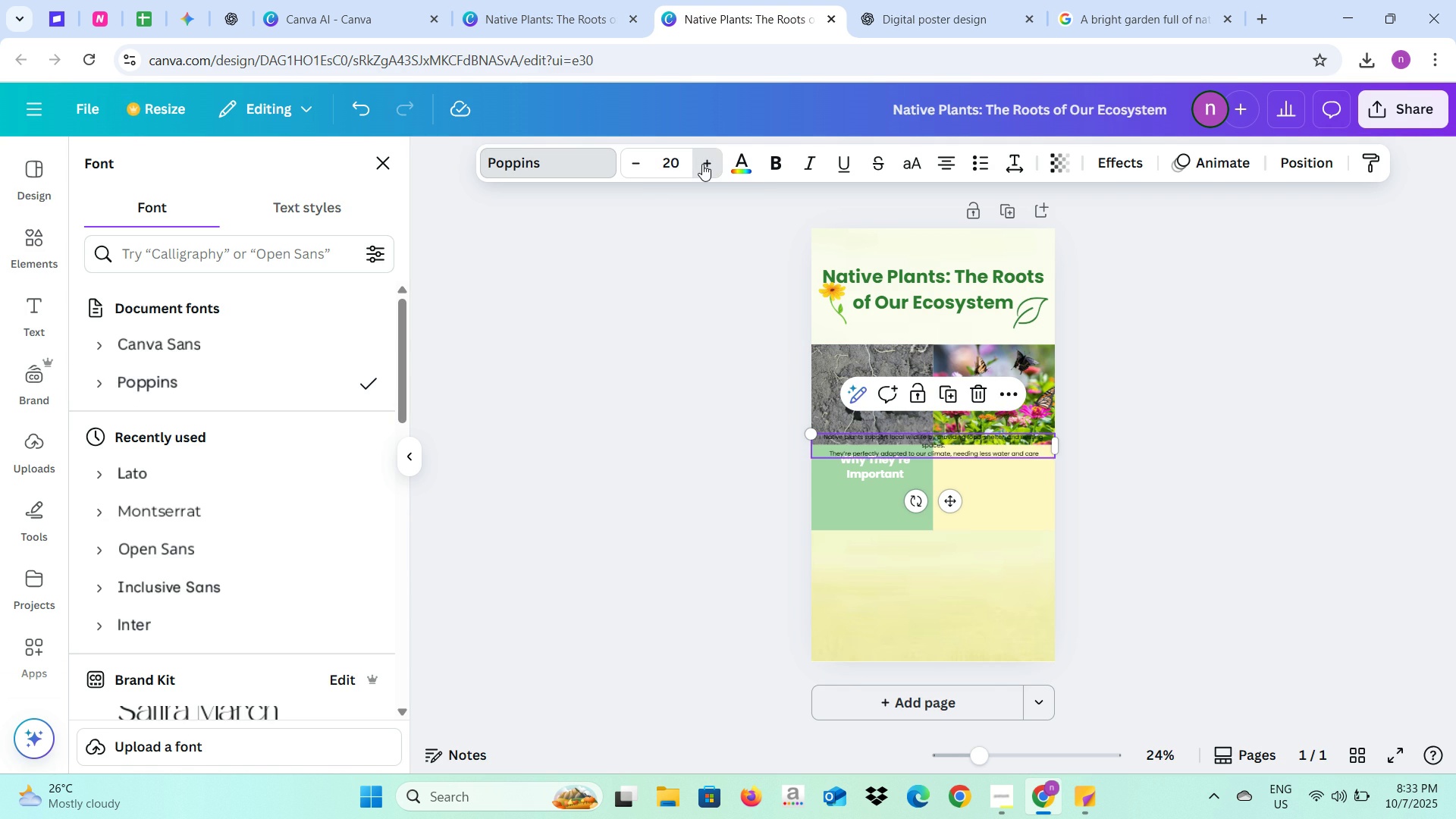 
triple_click([702, 164])
 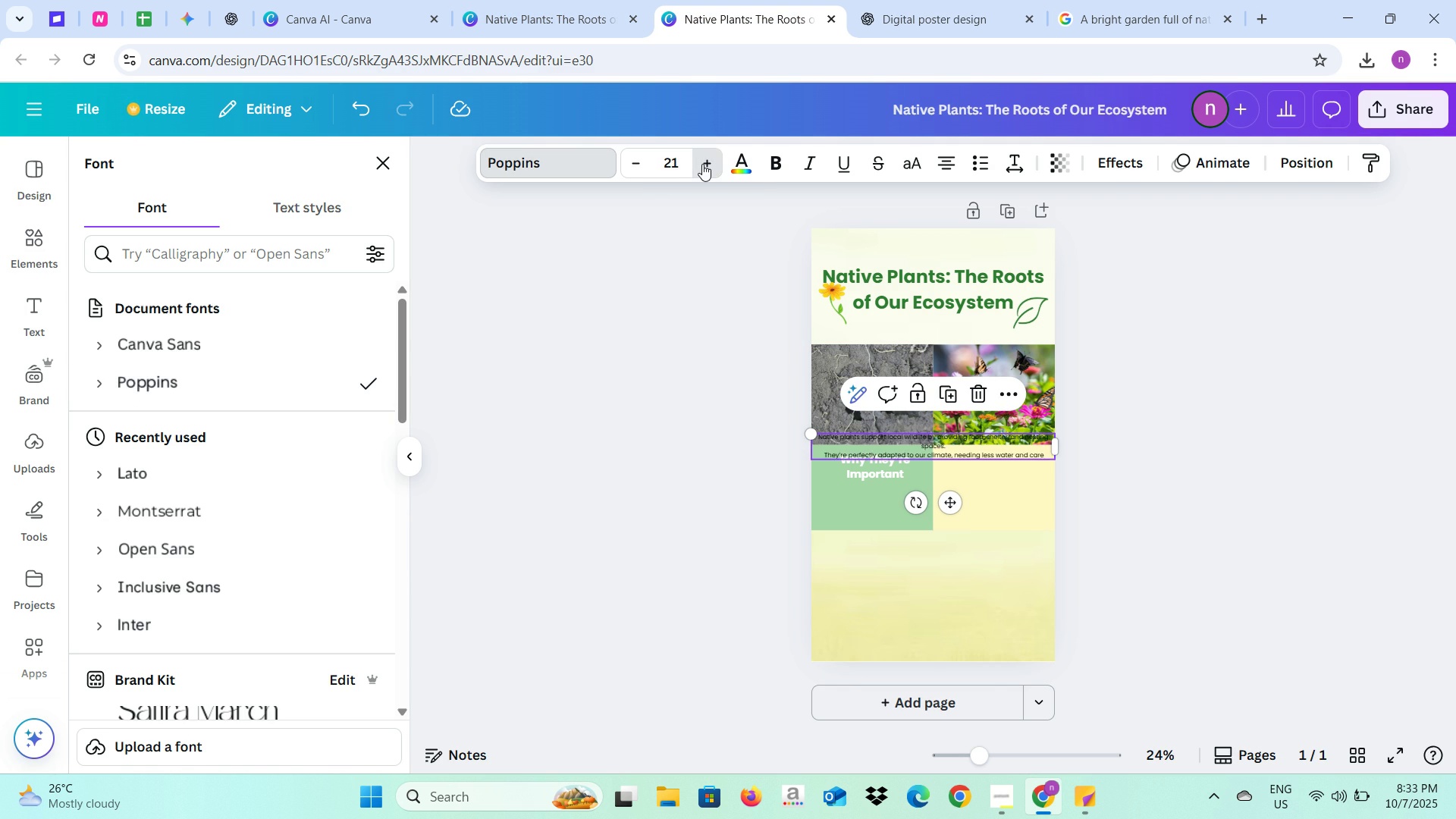 
triple_click([702, 164])
 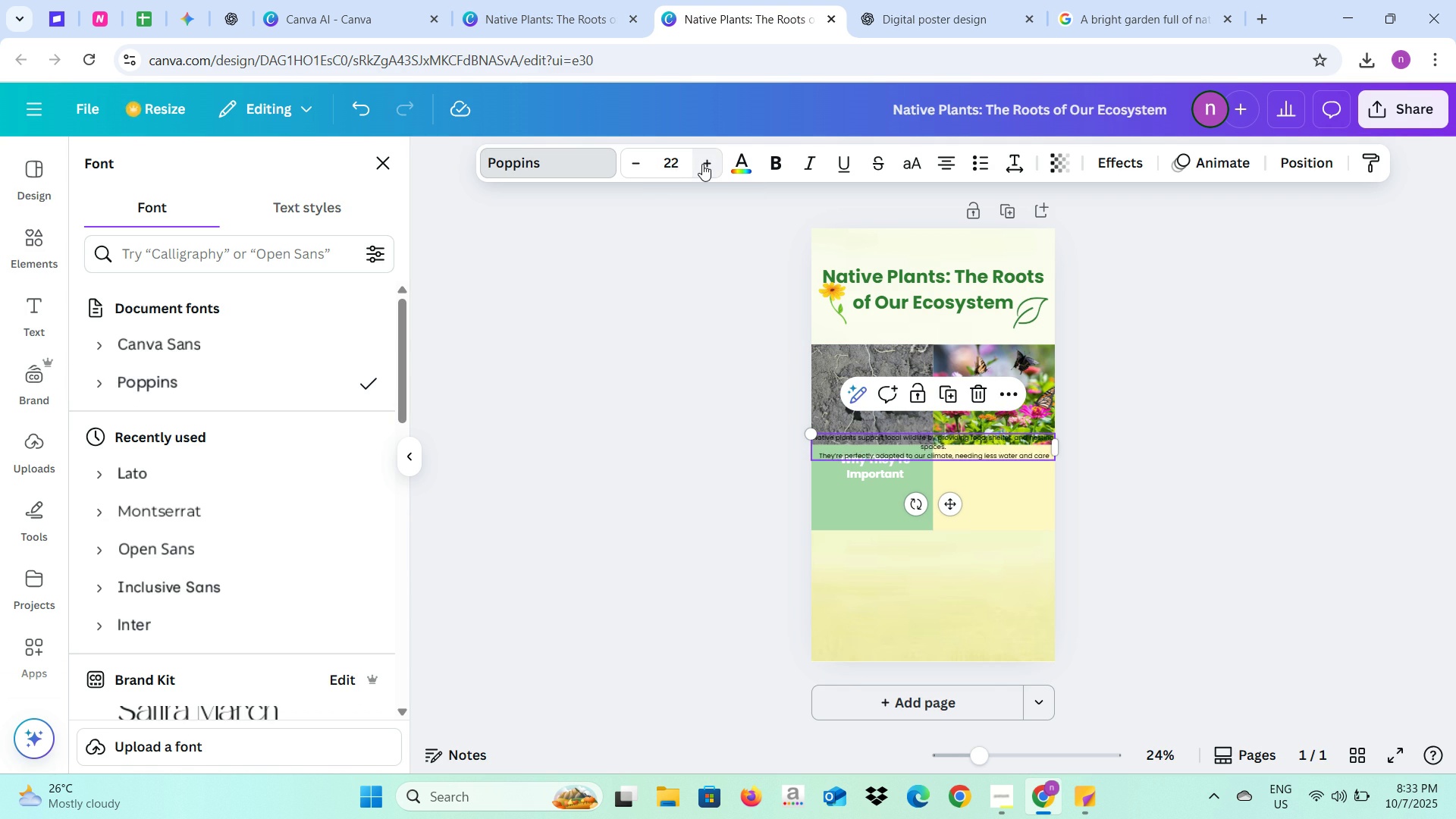 
triple_click([702, 164])
 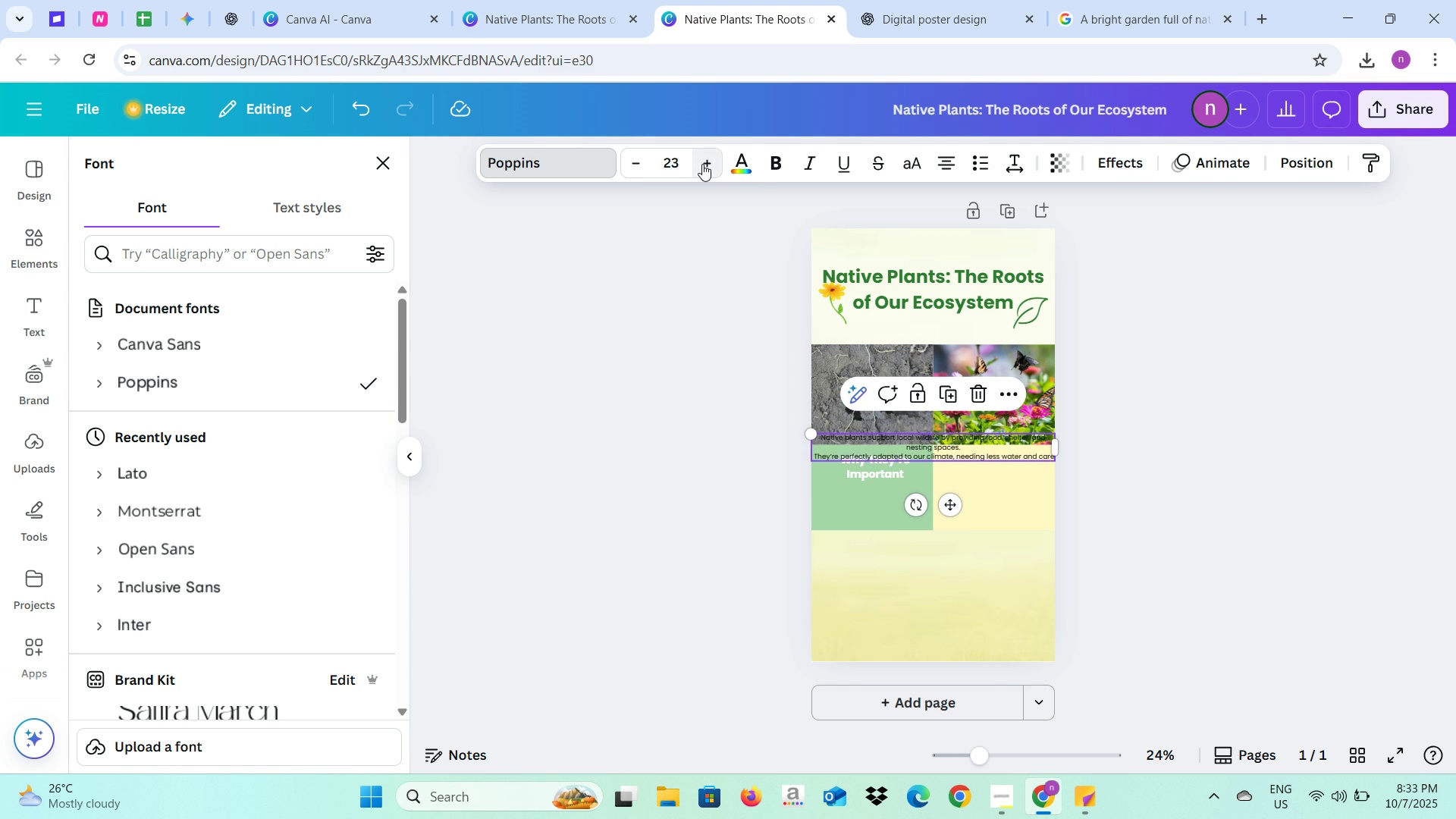 
triple_click([702, 164])
 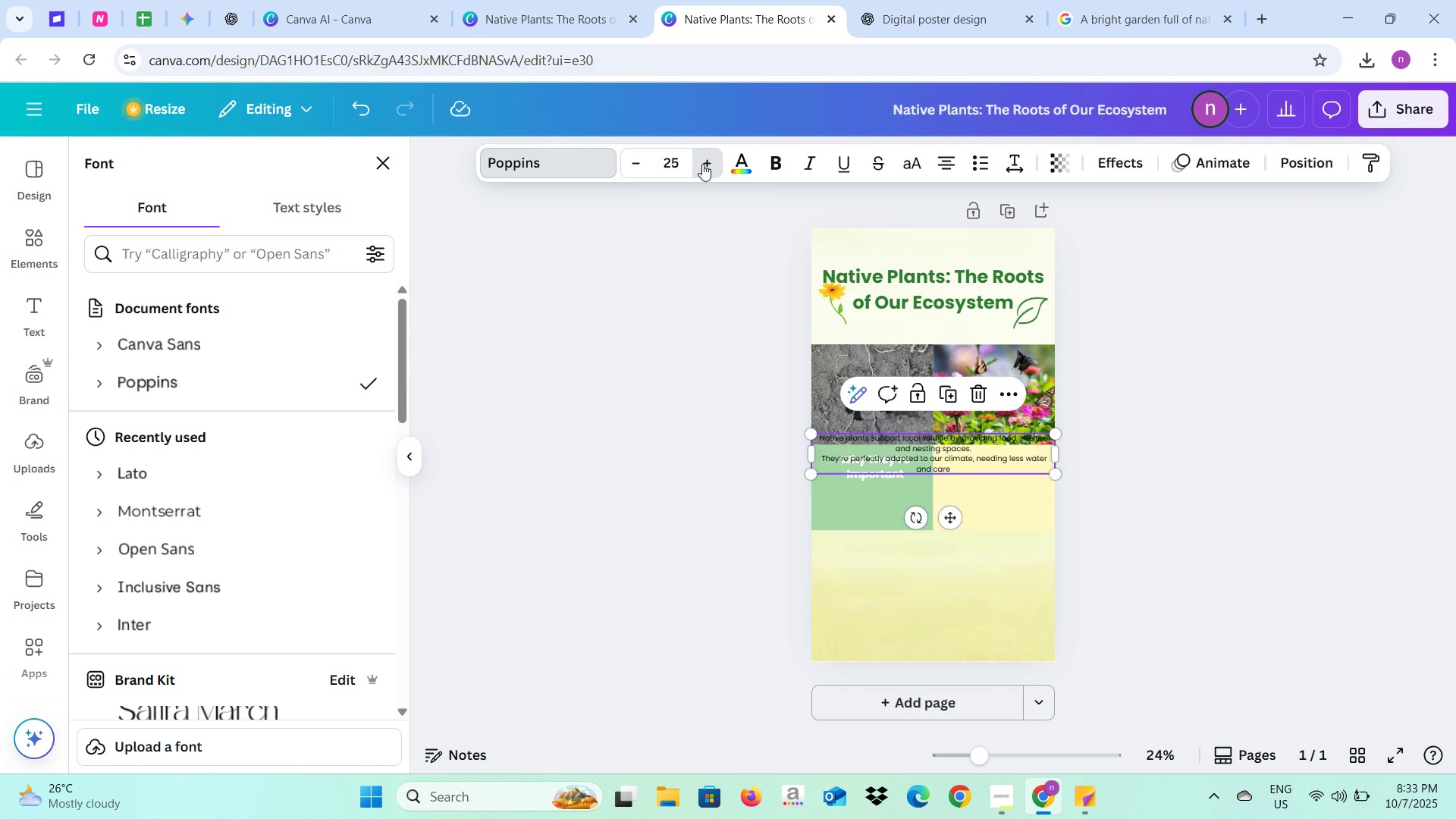 
triple_click([702, 164])
 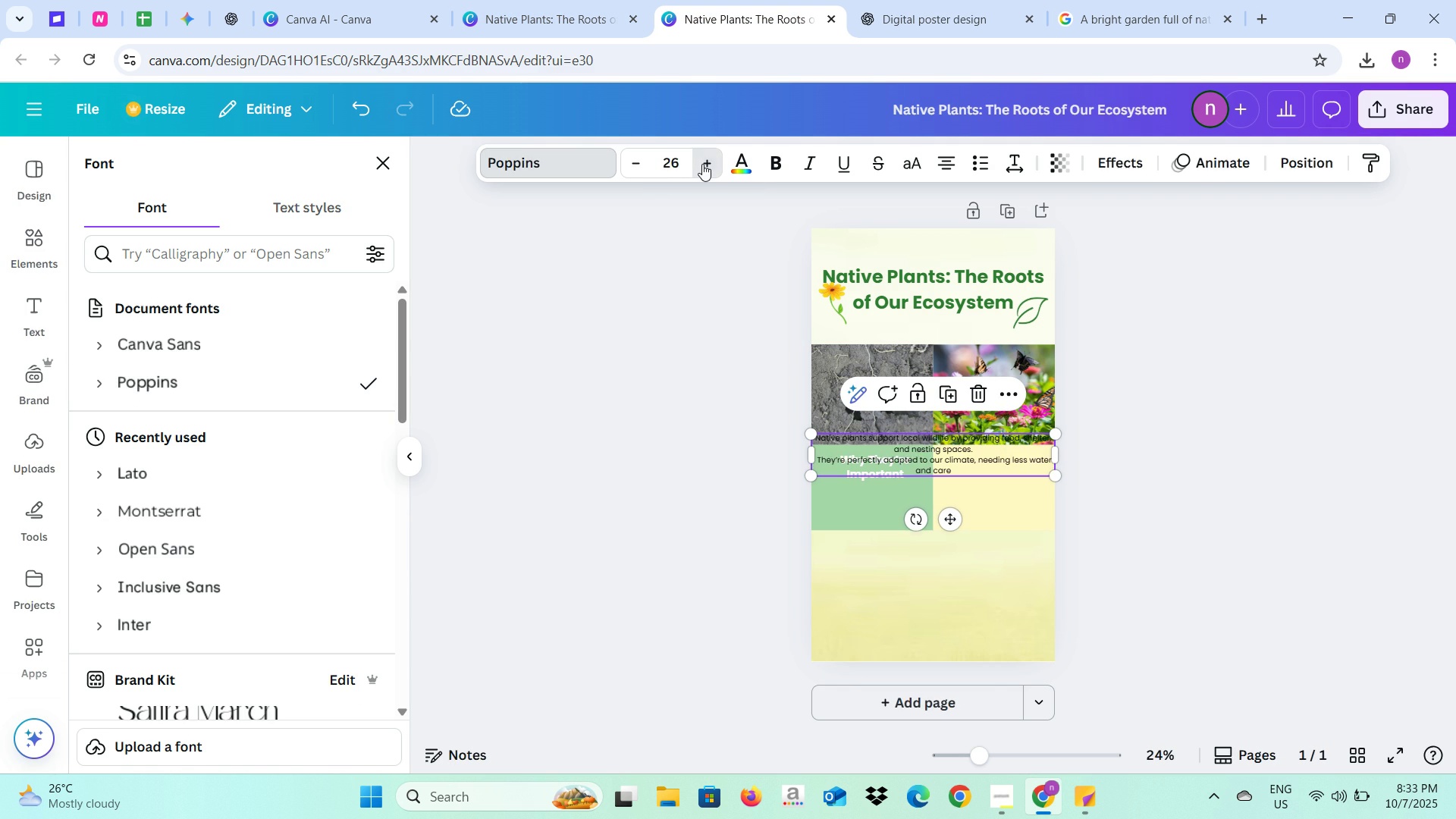 
double_click([702, 164])
 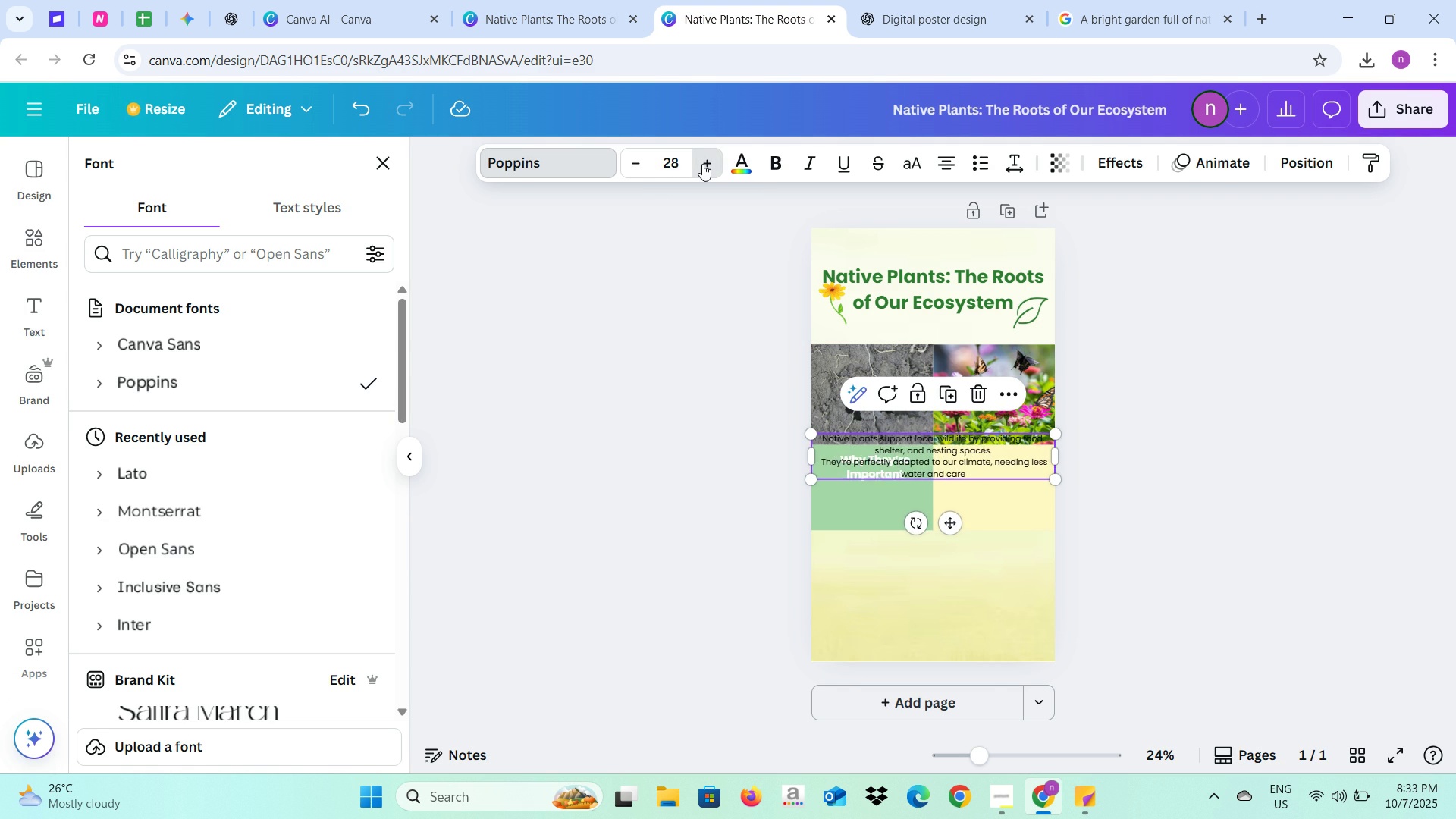 
triple_click([702, 164])
 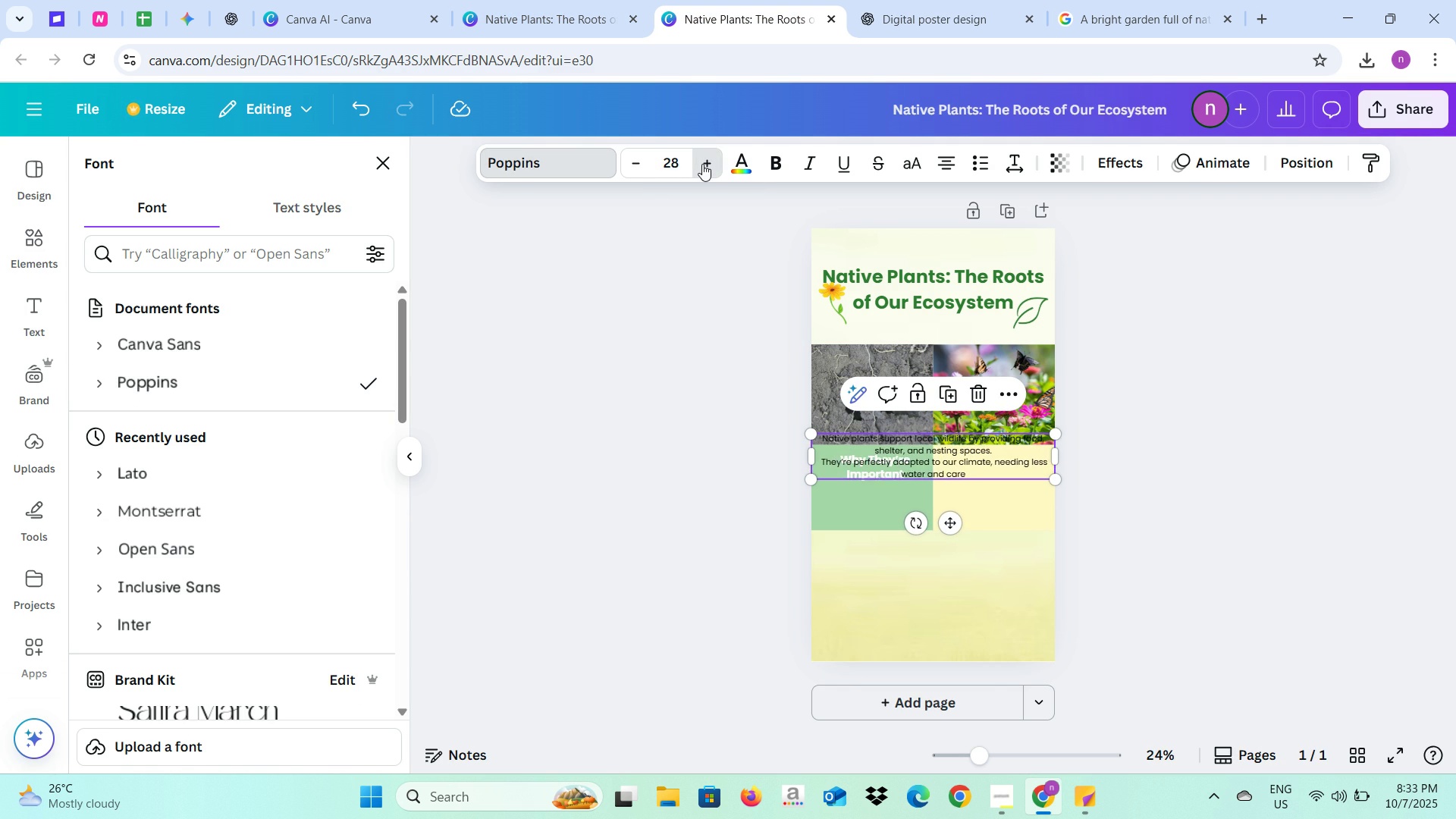 
triple_click([702, 164])
 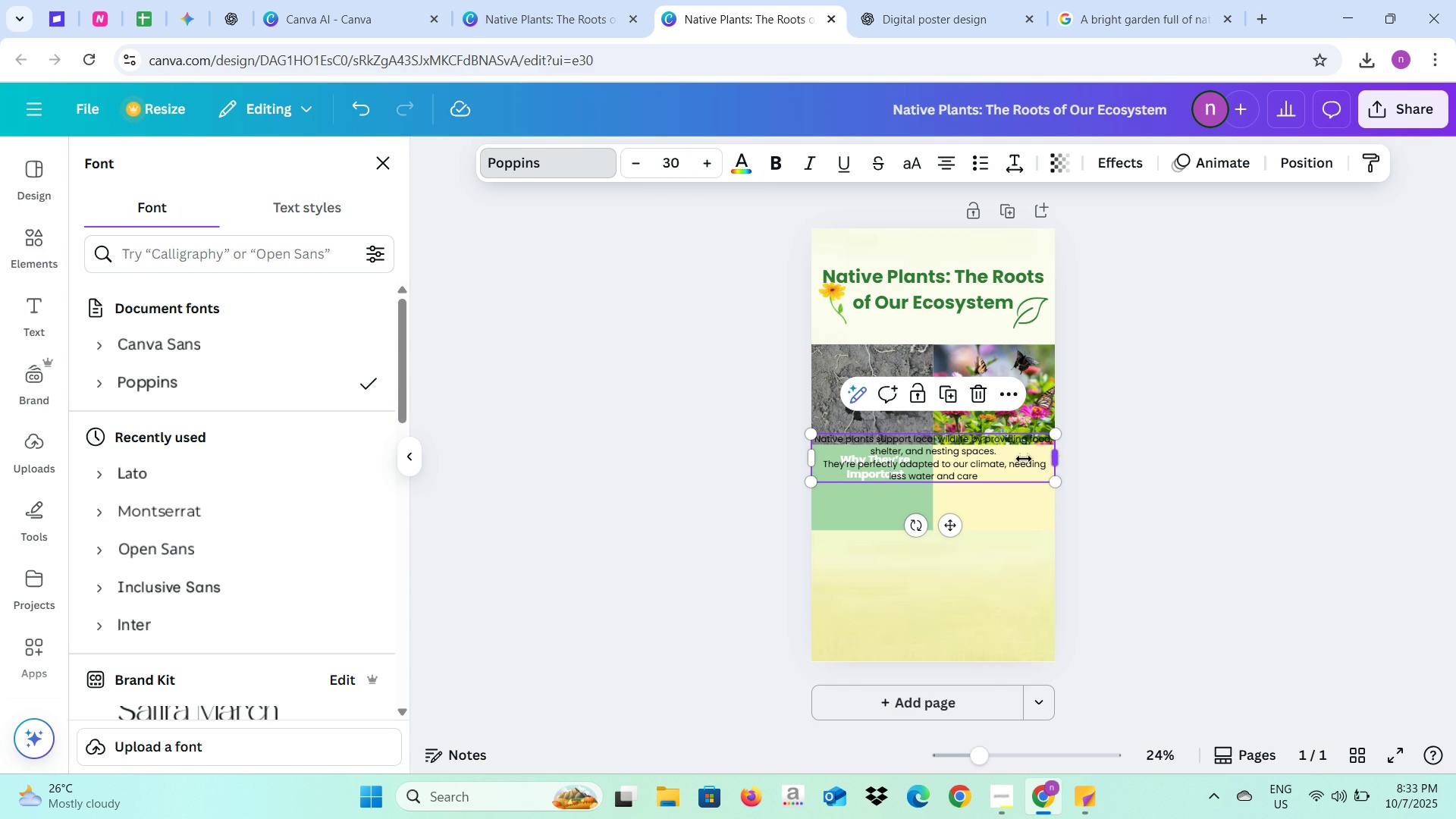 
mouse_move([917, 479])
 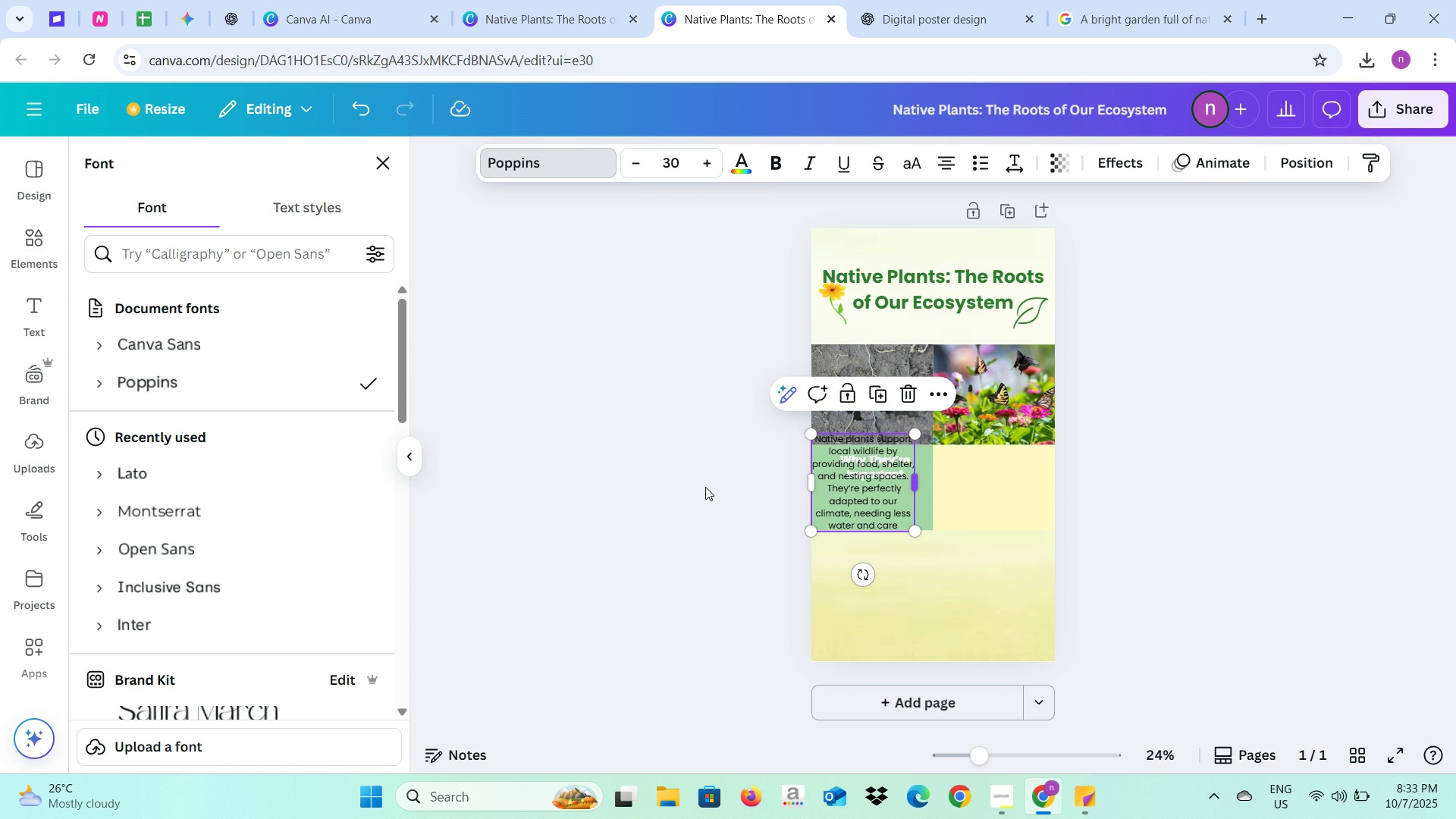 
left_click([705, 487])
 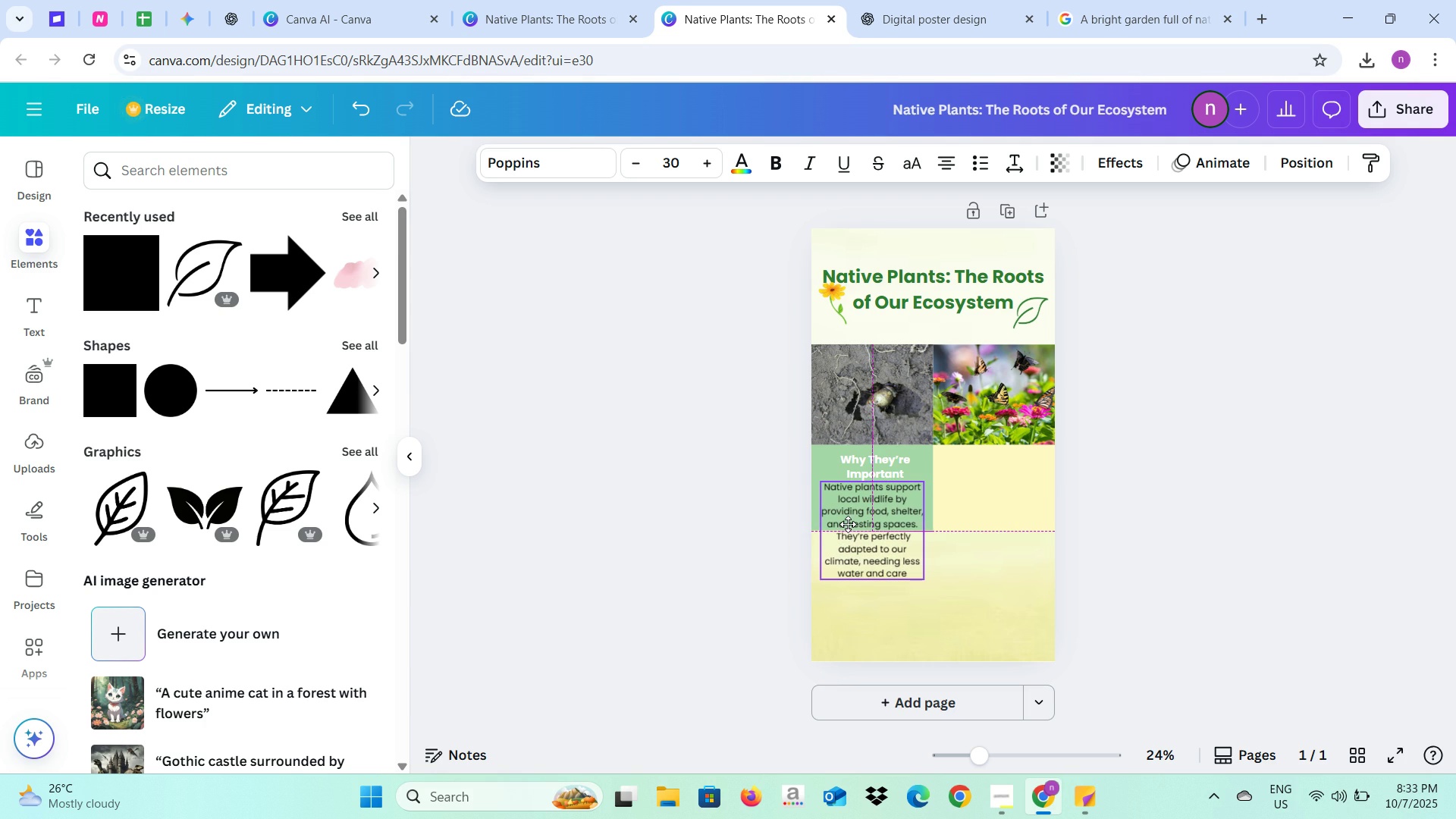 
wait(6.93)
 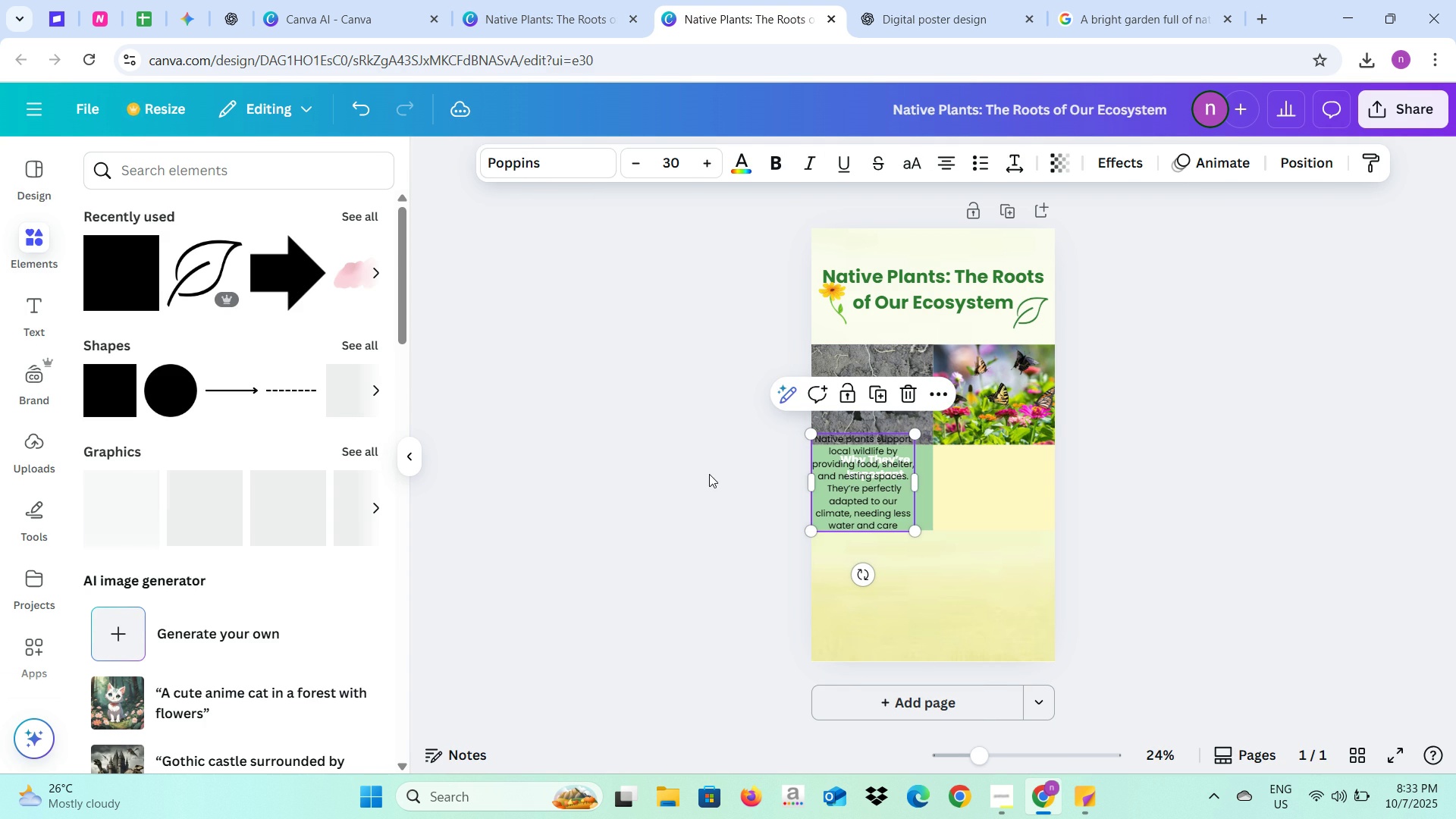 
left_click([750, 164])
 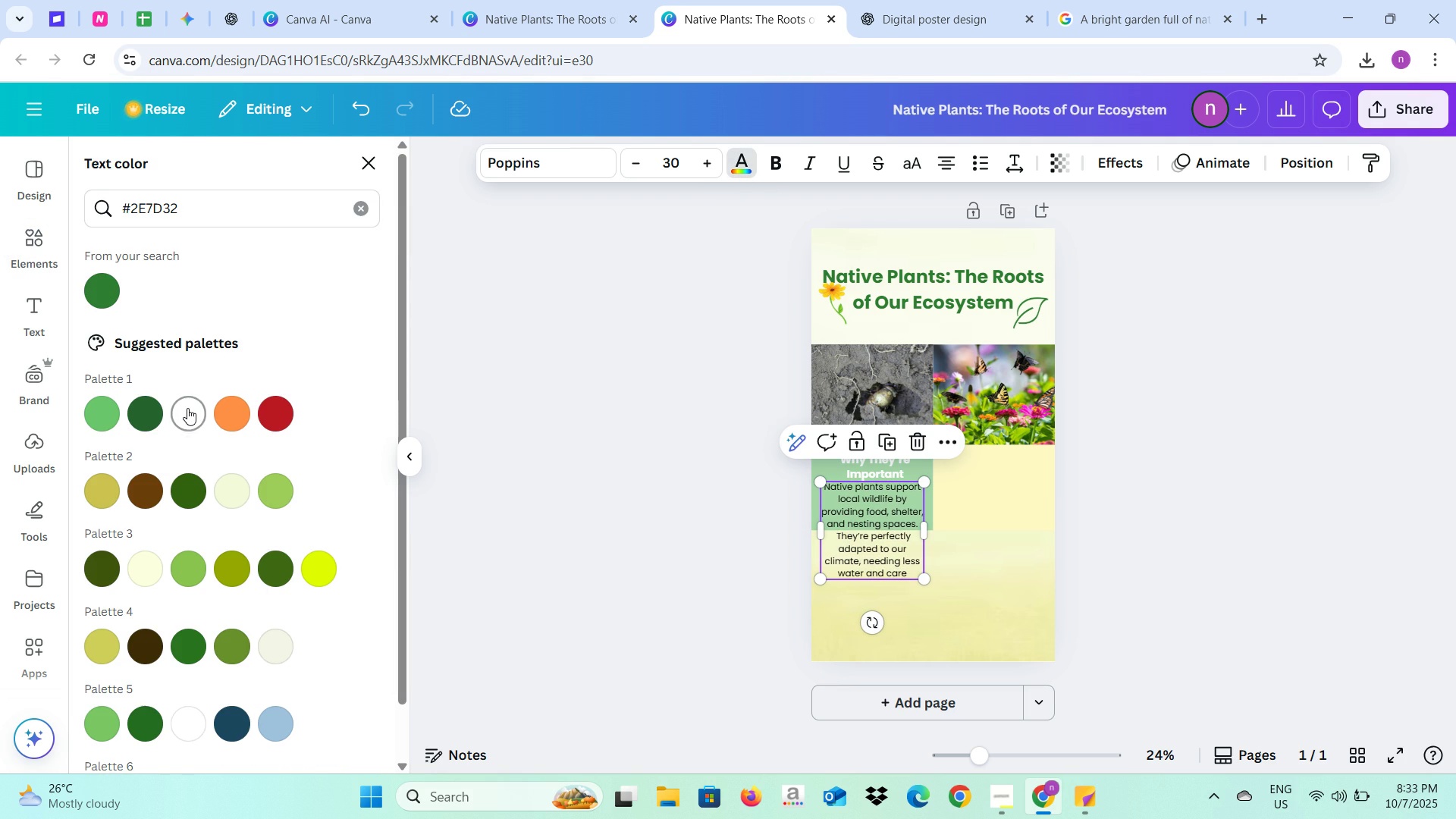 
left_click([187, 408])
 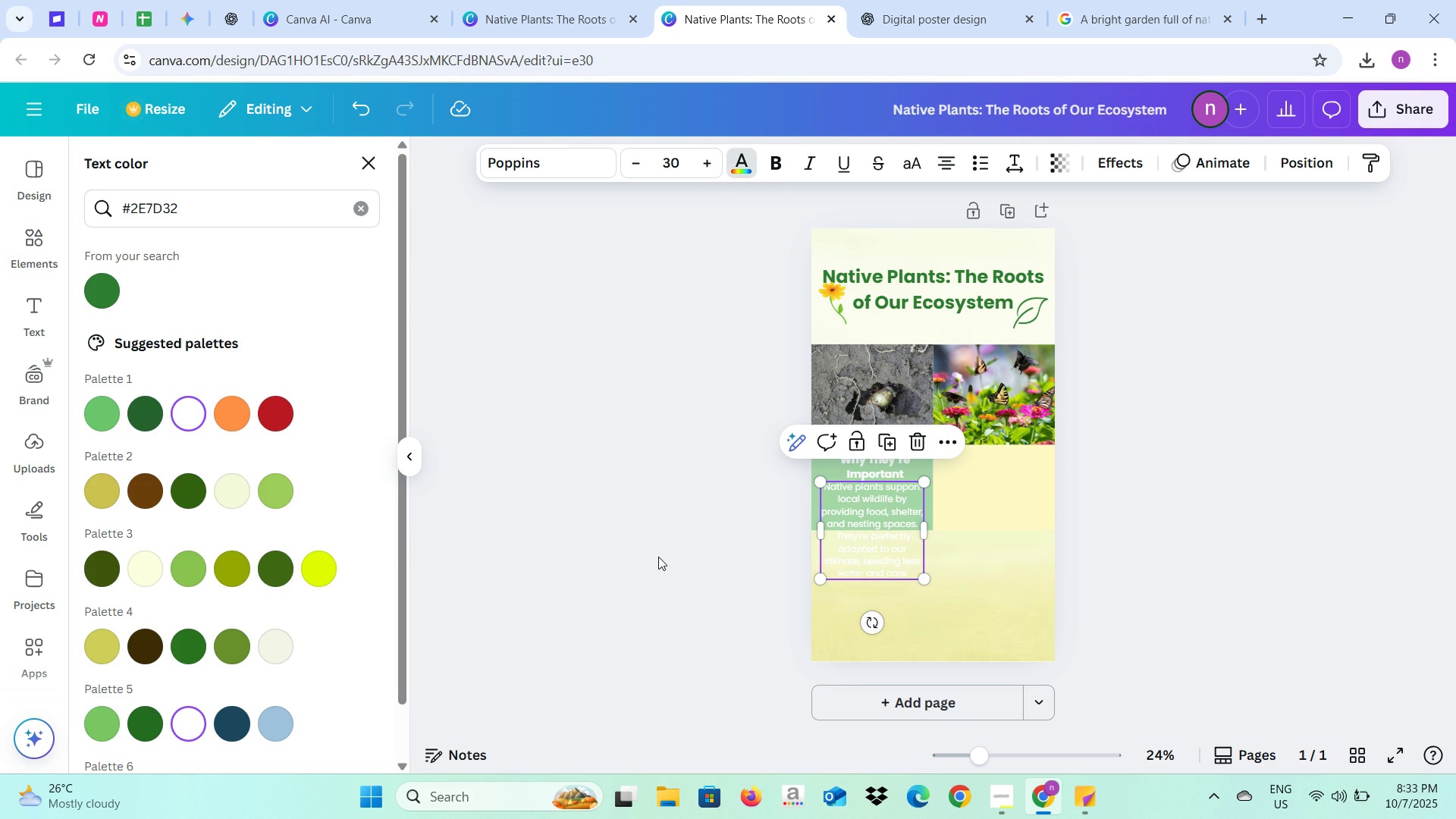 
left_click([658, 557])
 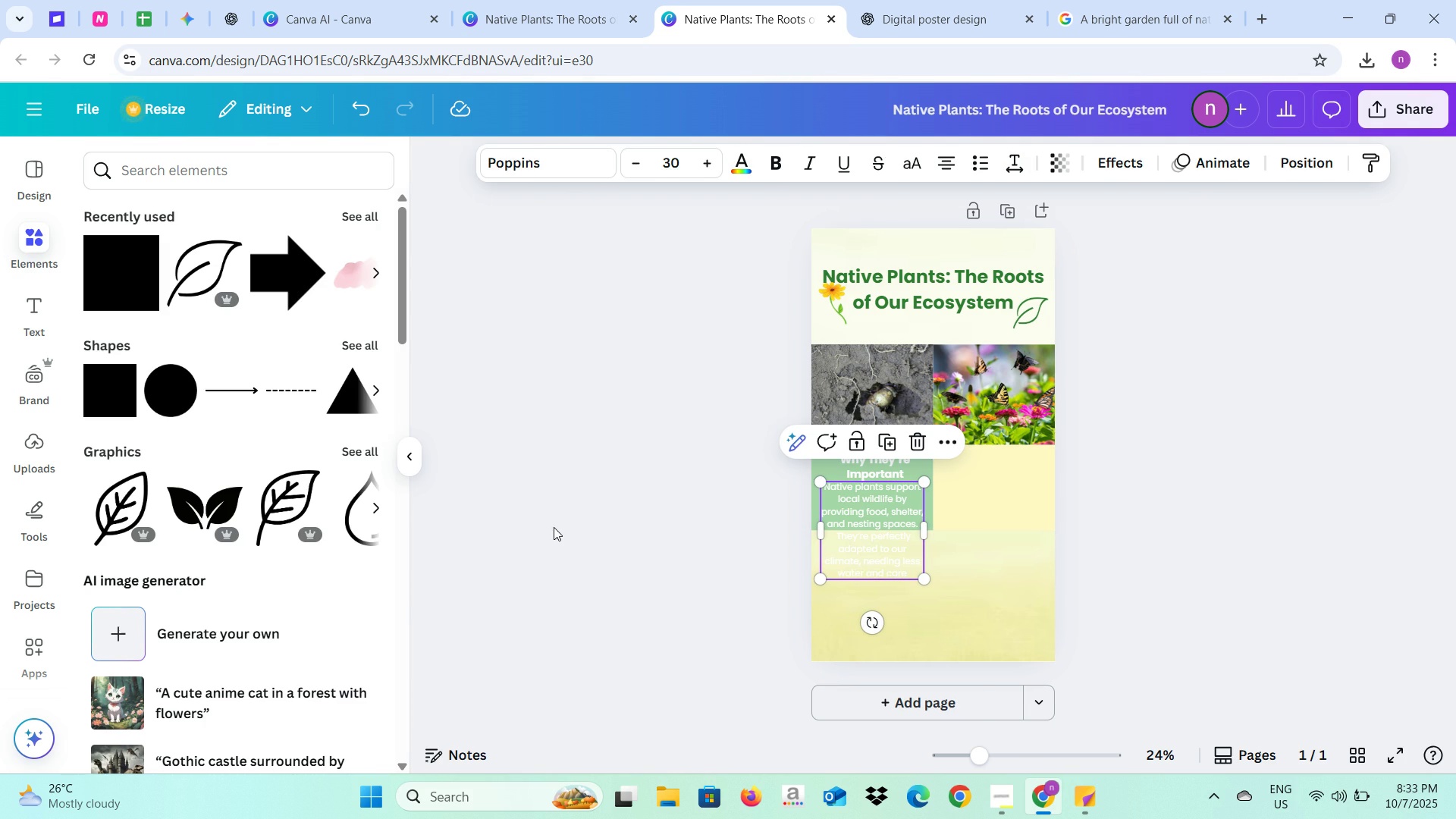 
left_click([564, 527])
 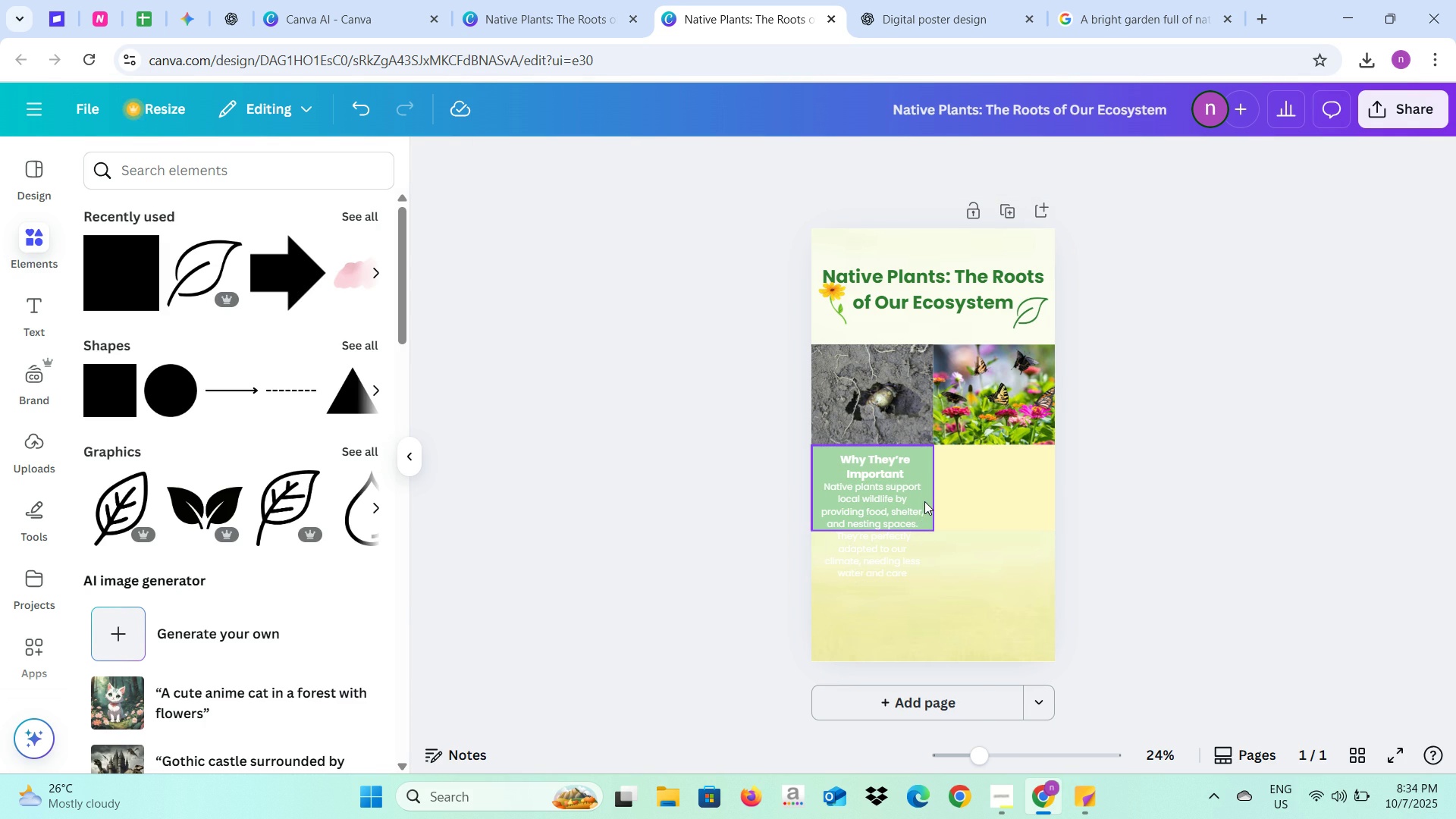 
left_click([924, 501])
 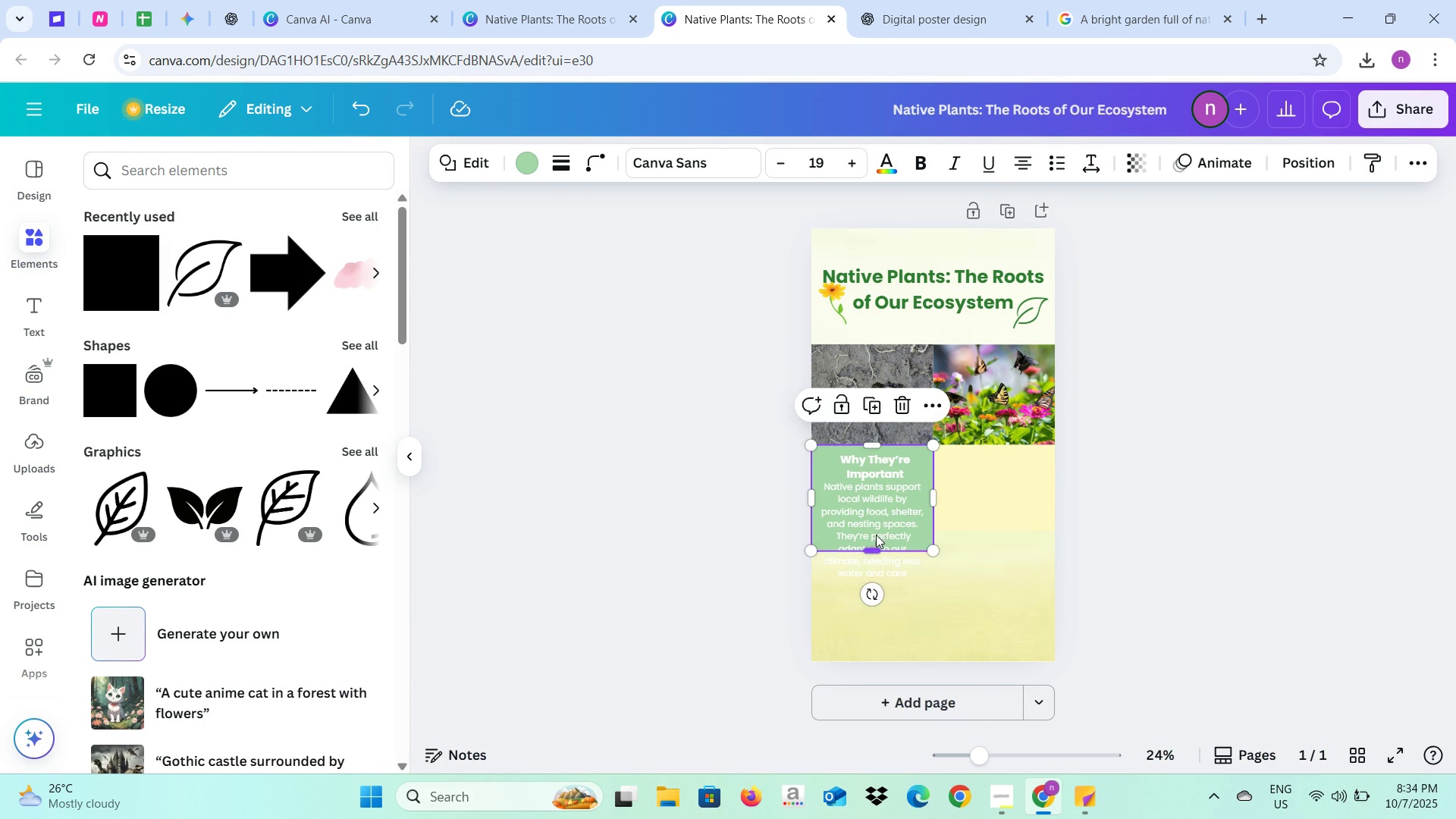 
left_click([876, 511])
 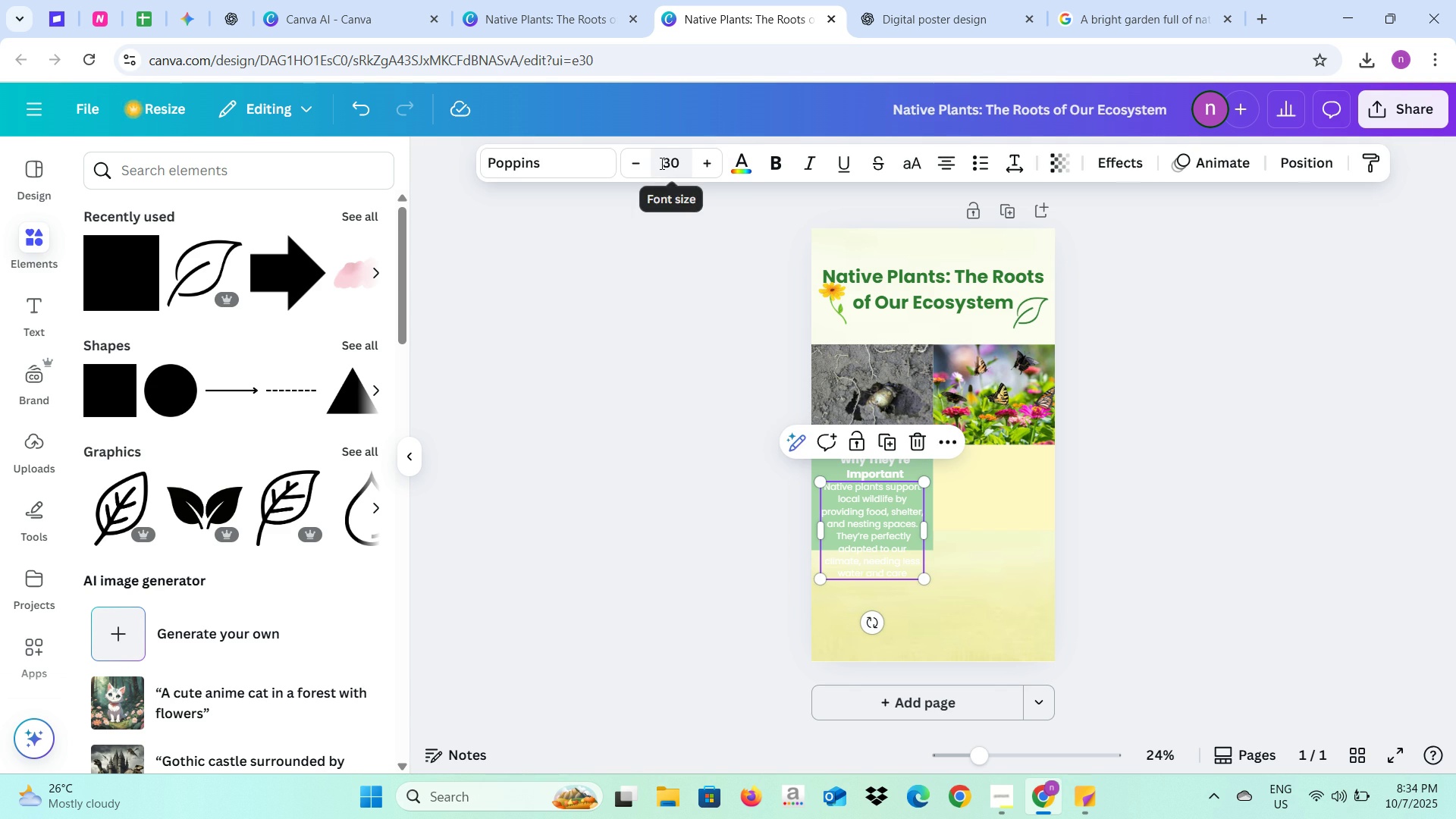 
left_click([670, 160])
 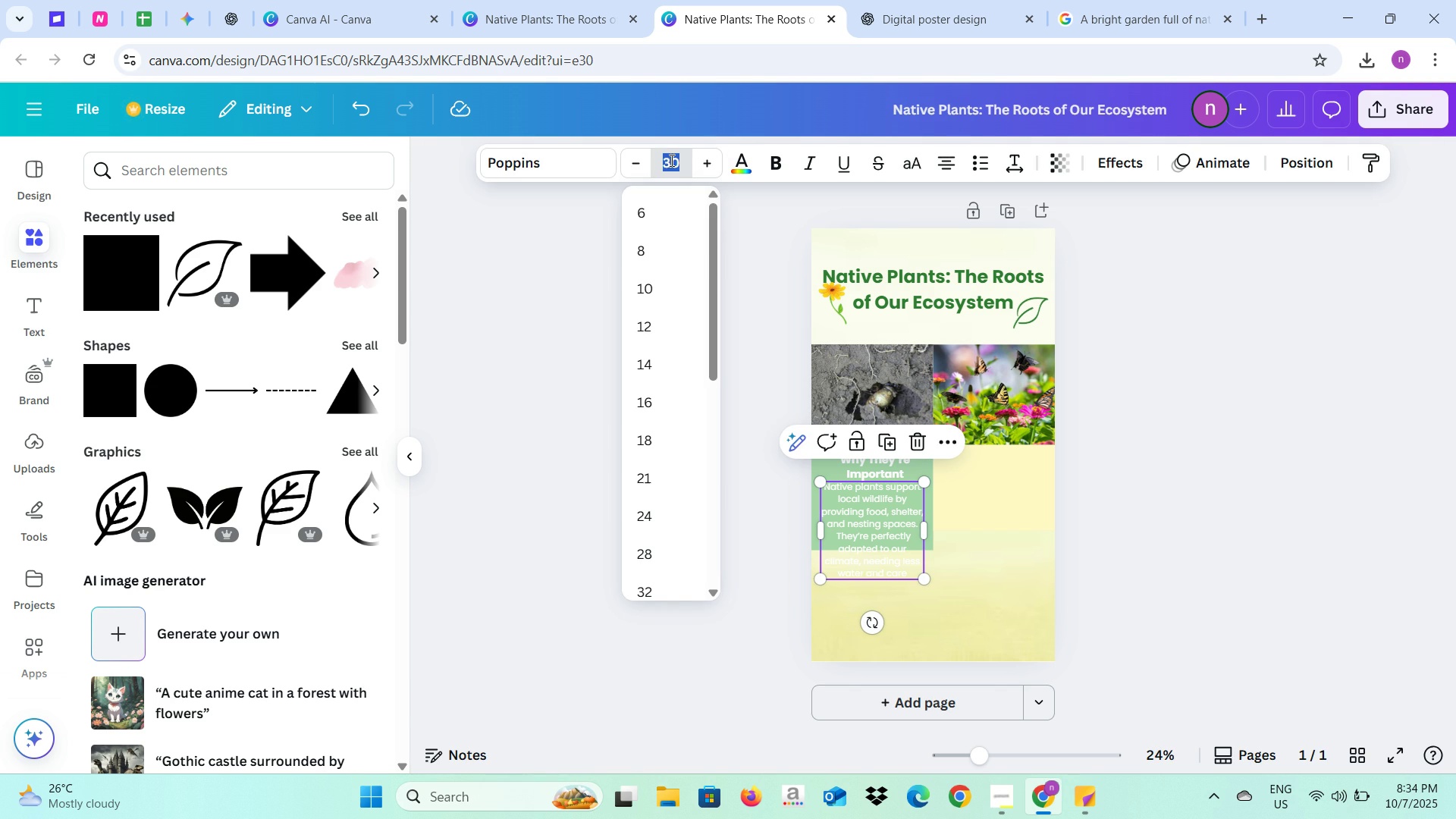 
type(25)
 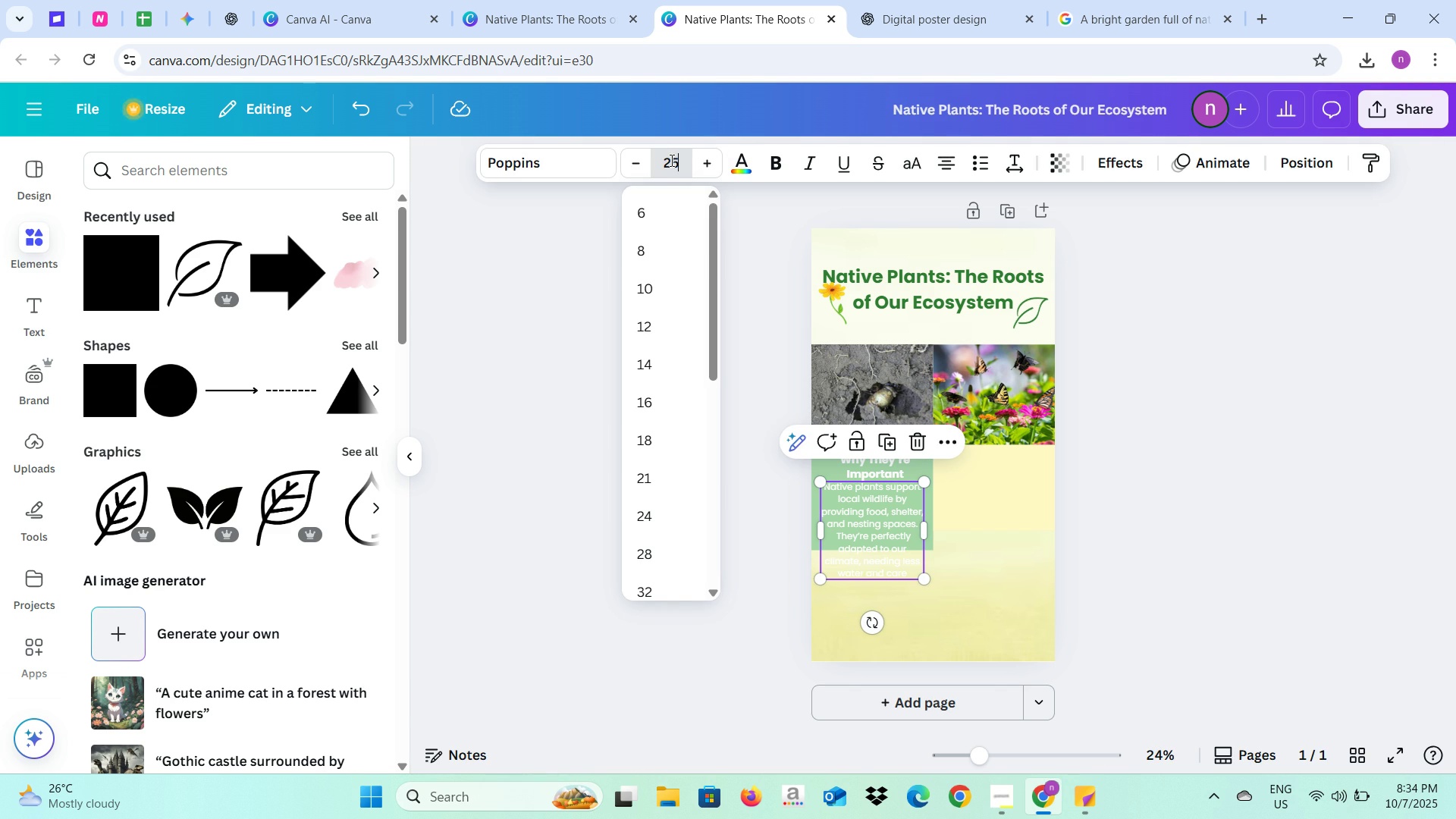 
key(Enter)
 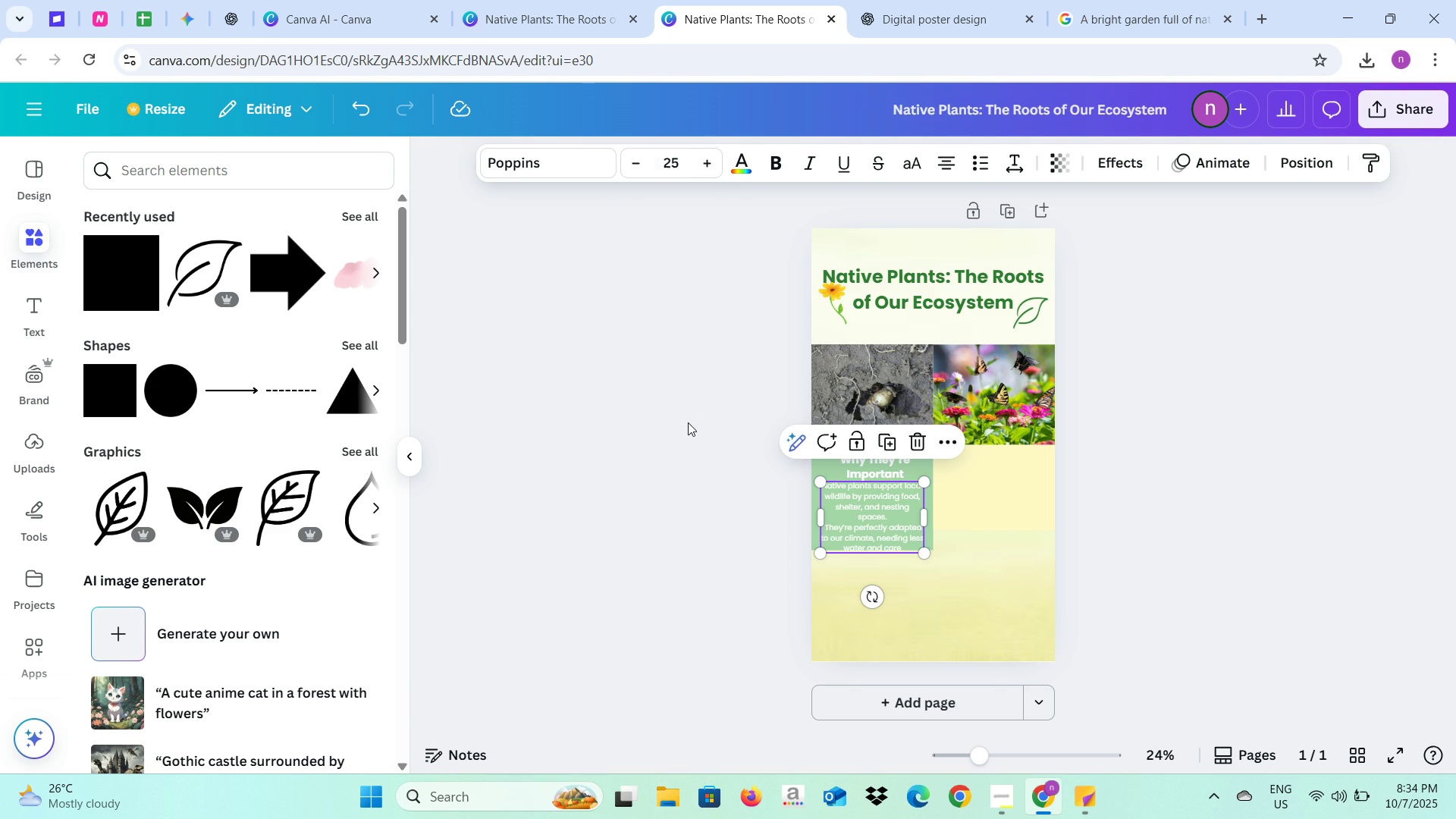 
left_click([688, 422])
 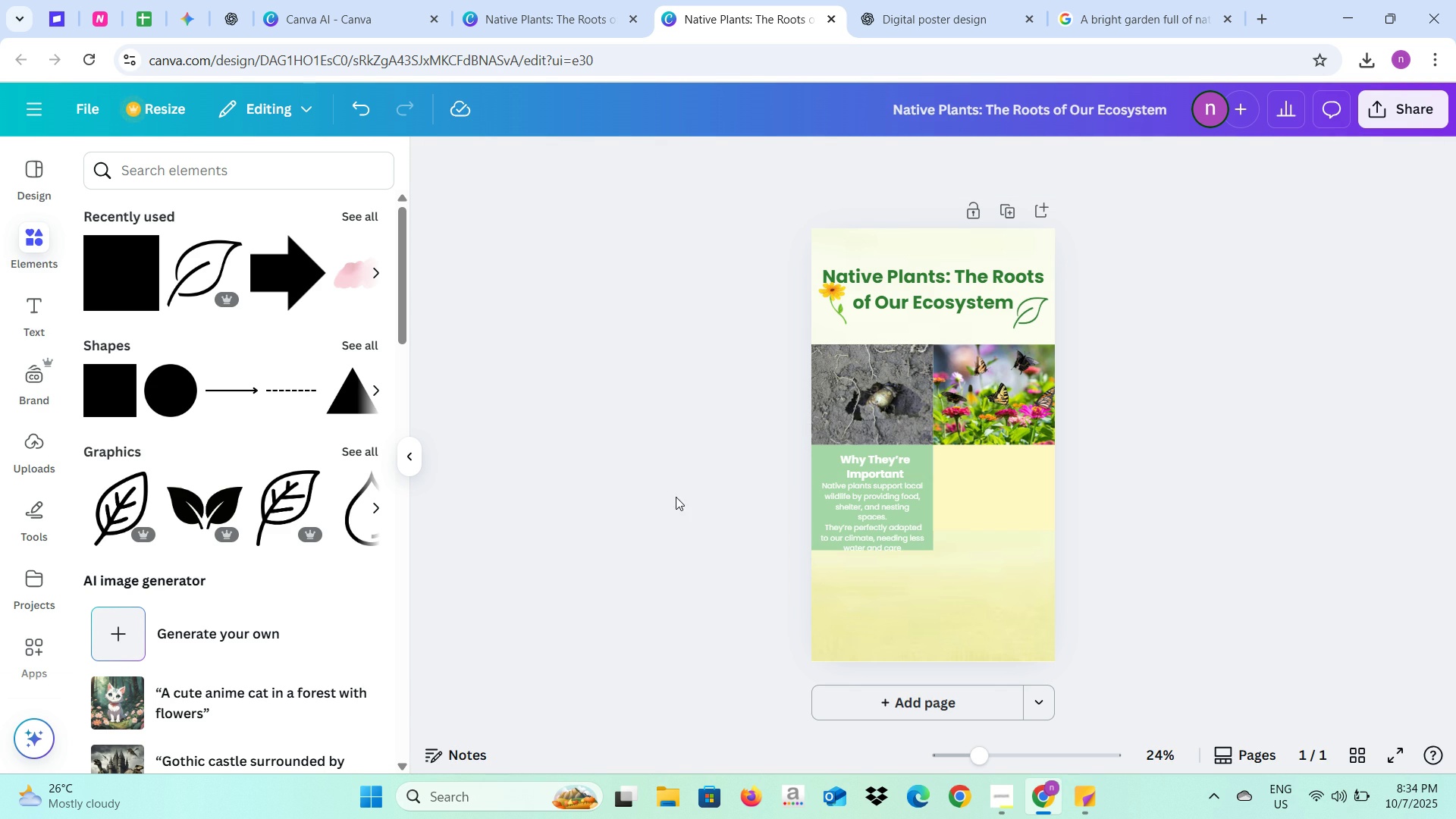 
left_click([676, 497])
 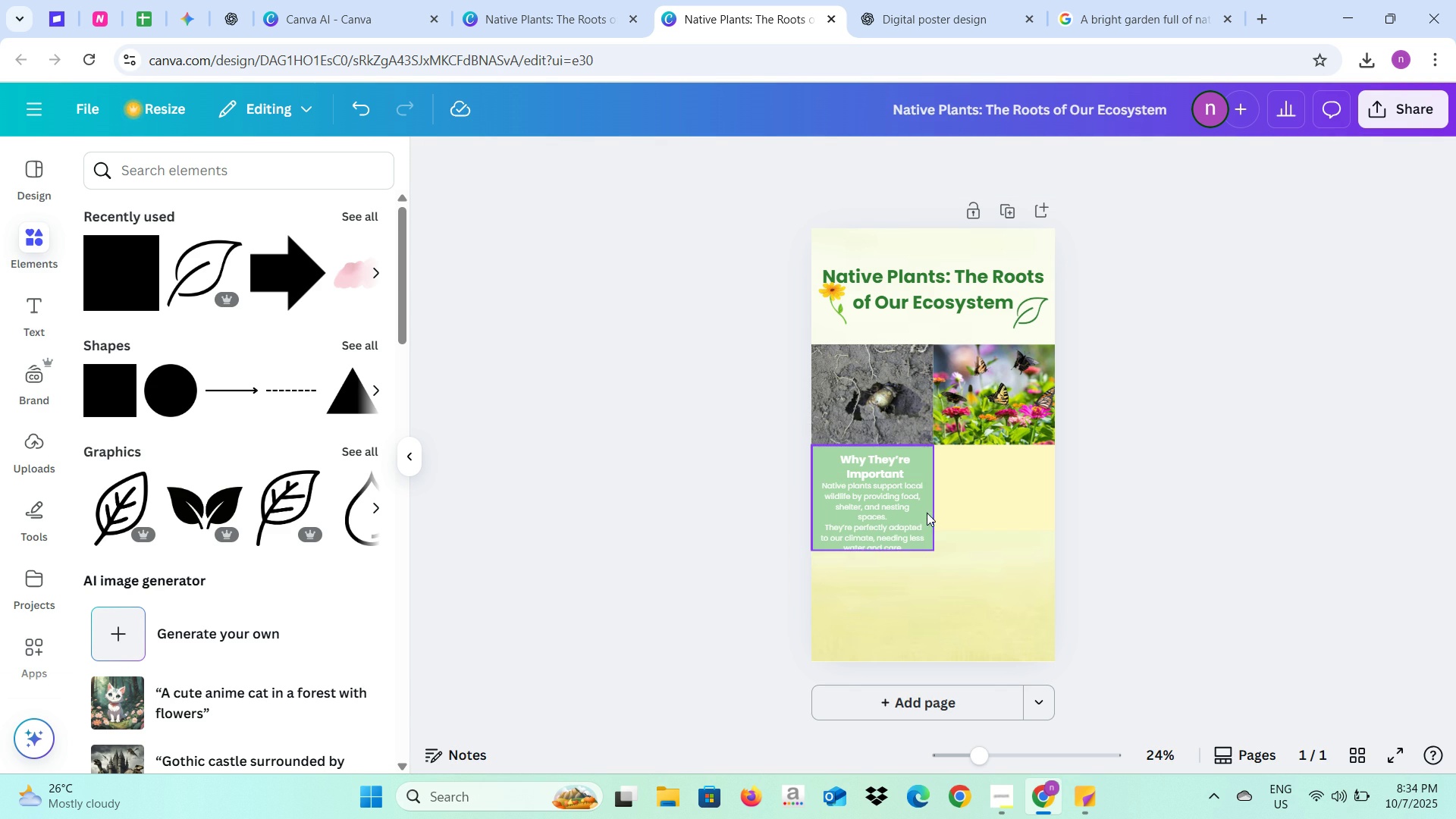 
left_click([928, 512])
 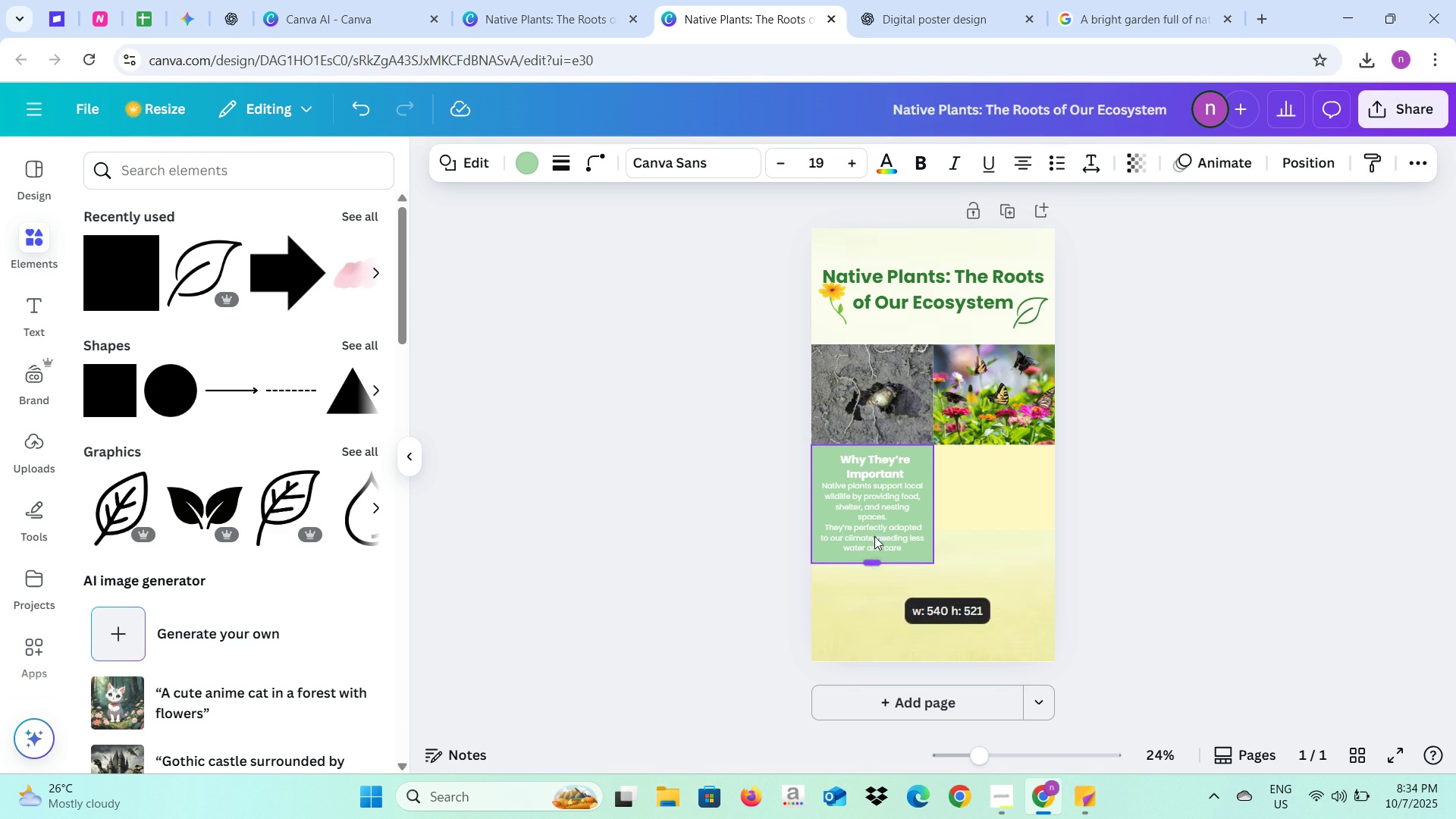 
left_click([871, 518])
 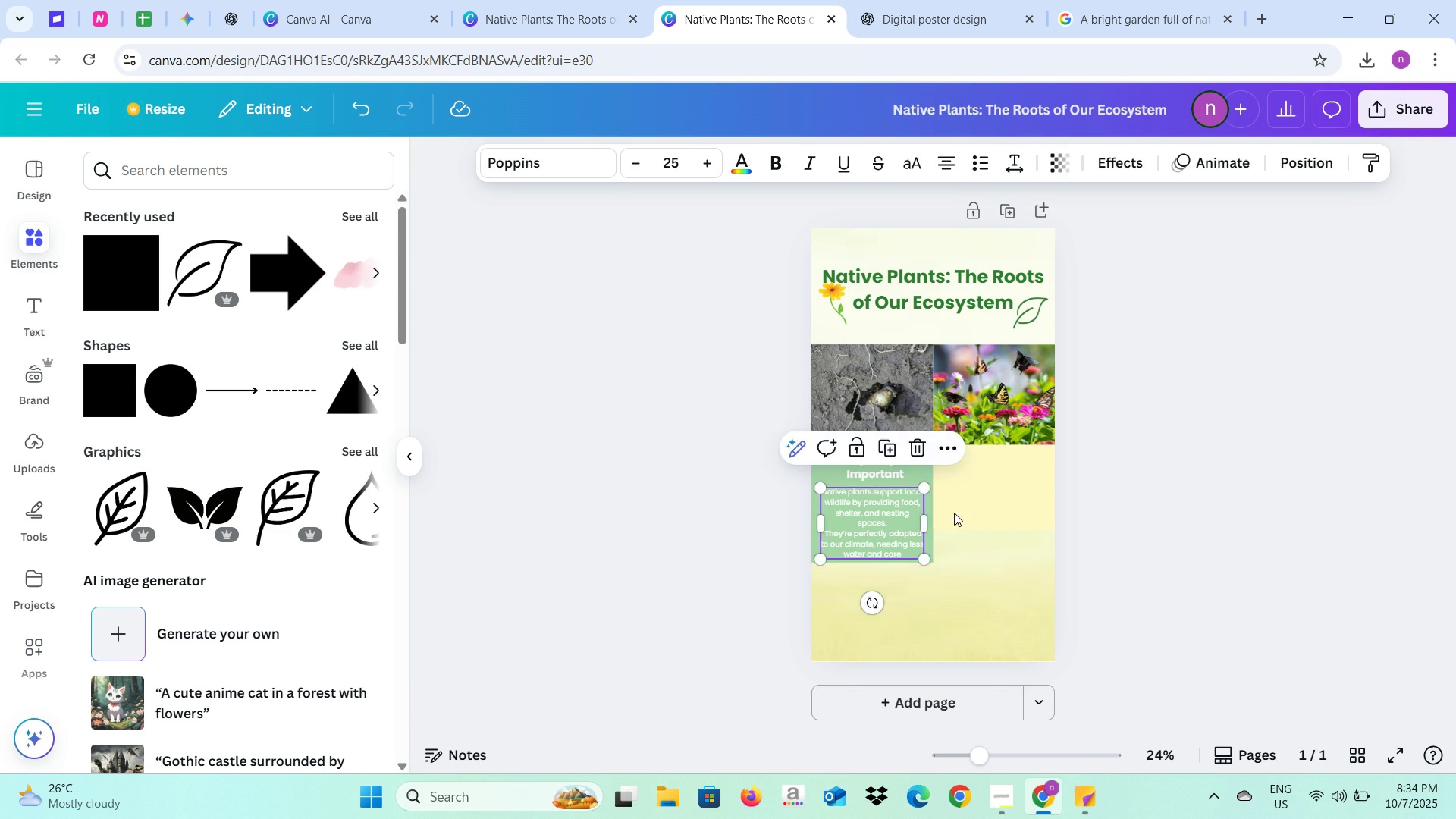 
left_click([1006, 530])
 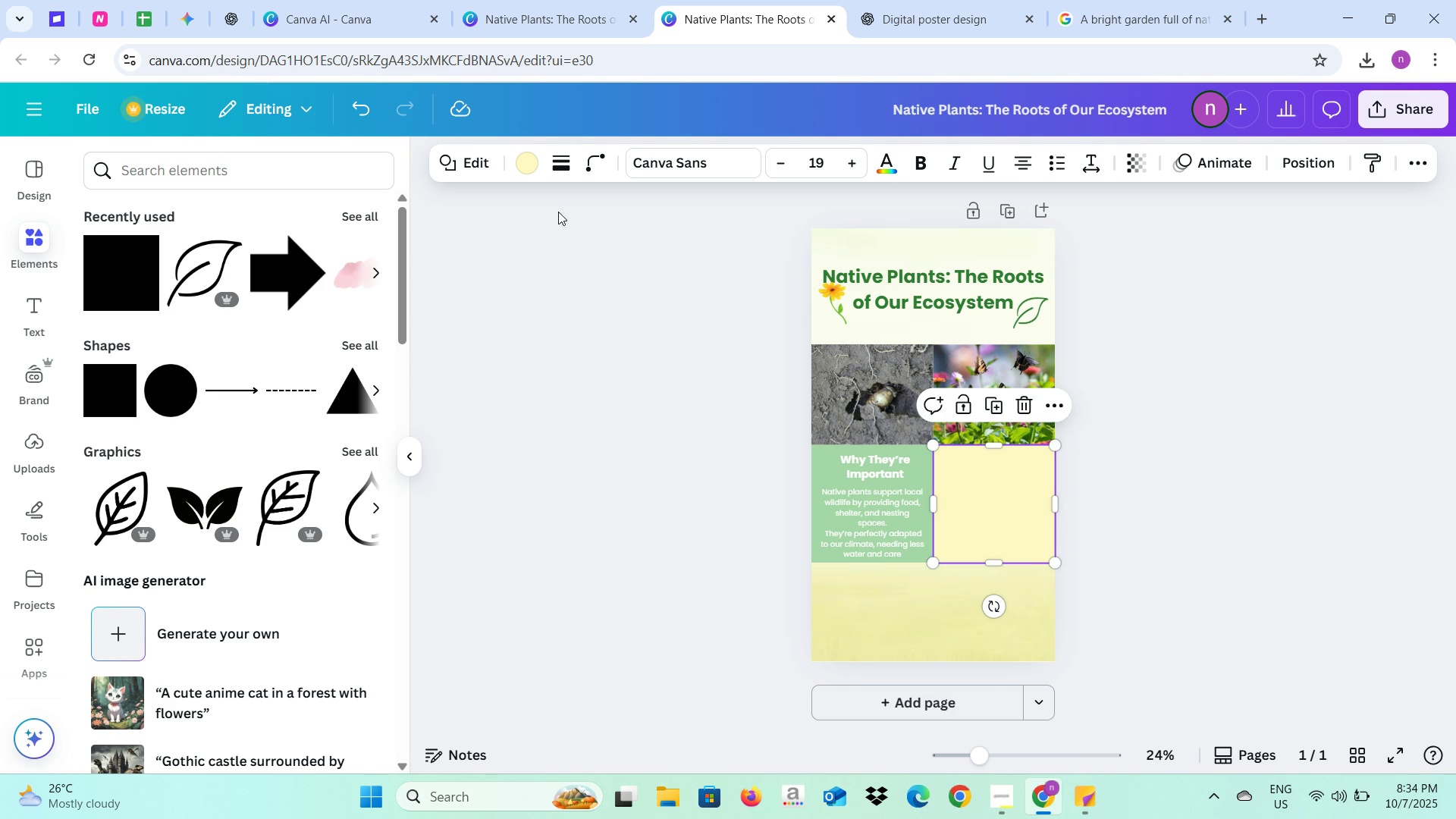 
wait(5.66)
 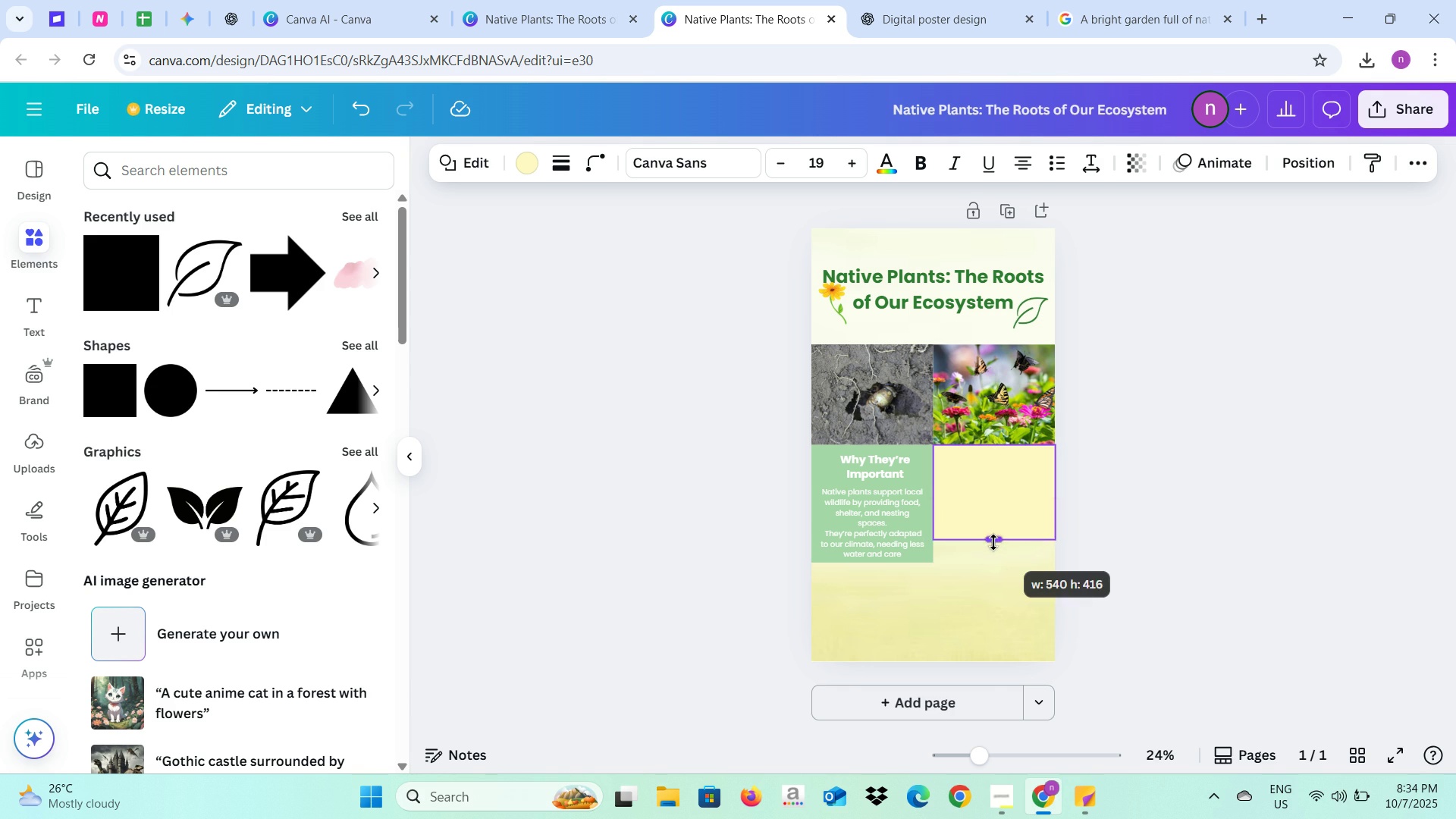 
left_click([871, 10])
 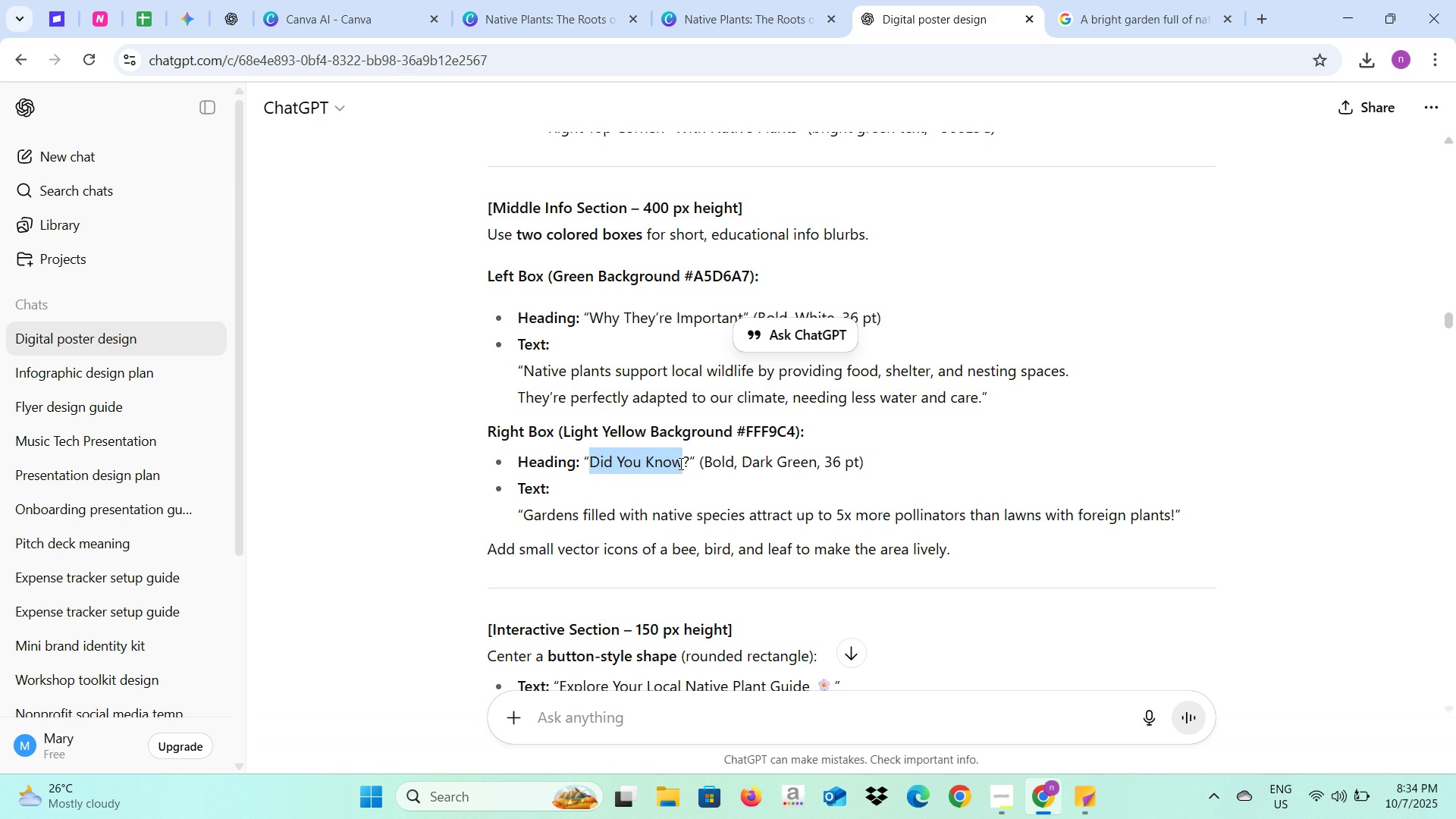 
key(Control+C)
 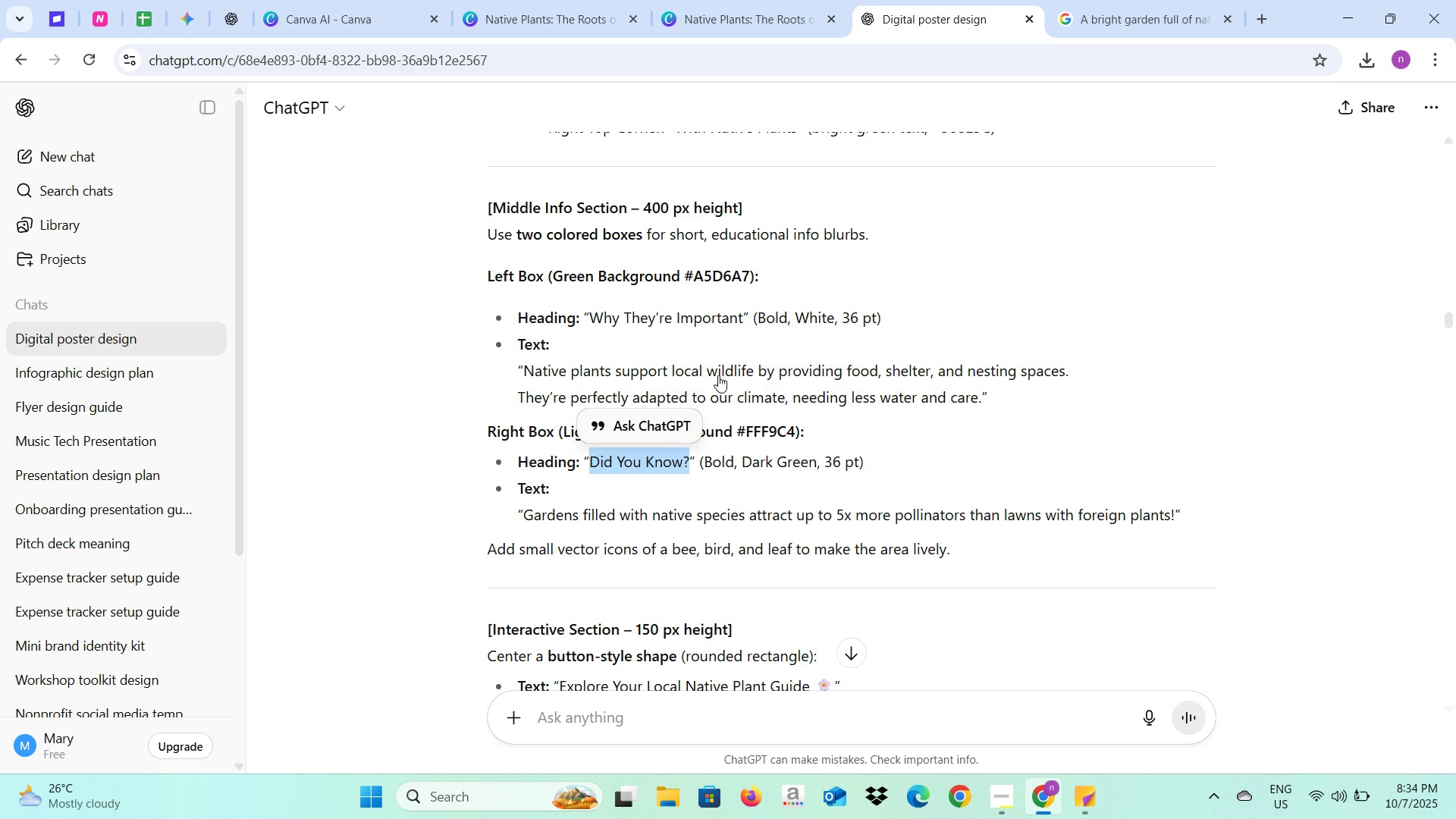 
key(Control+C)
 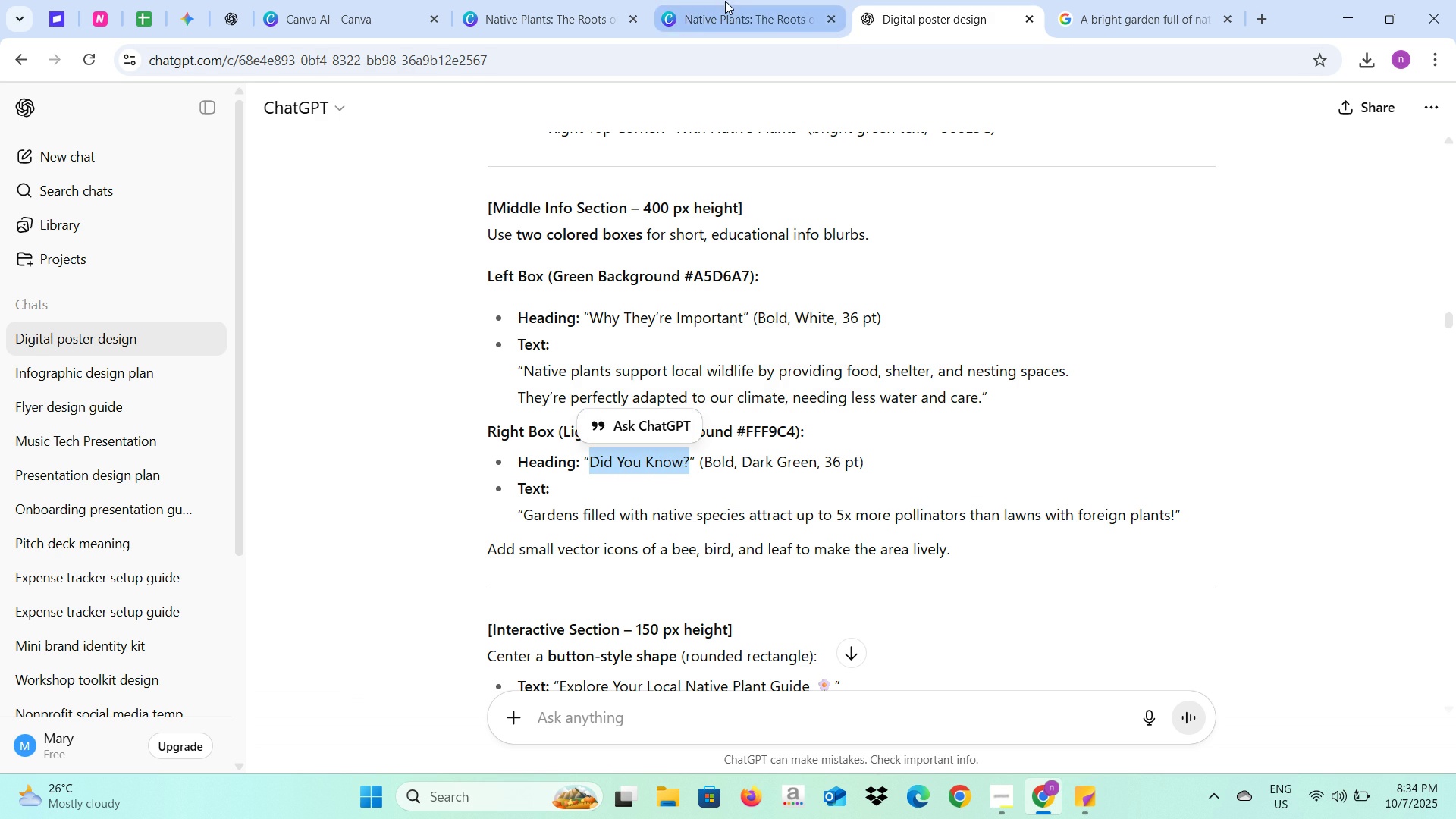 
left_click([725, 1])
 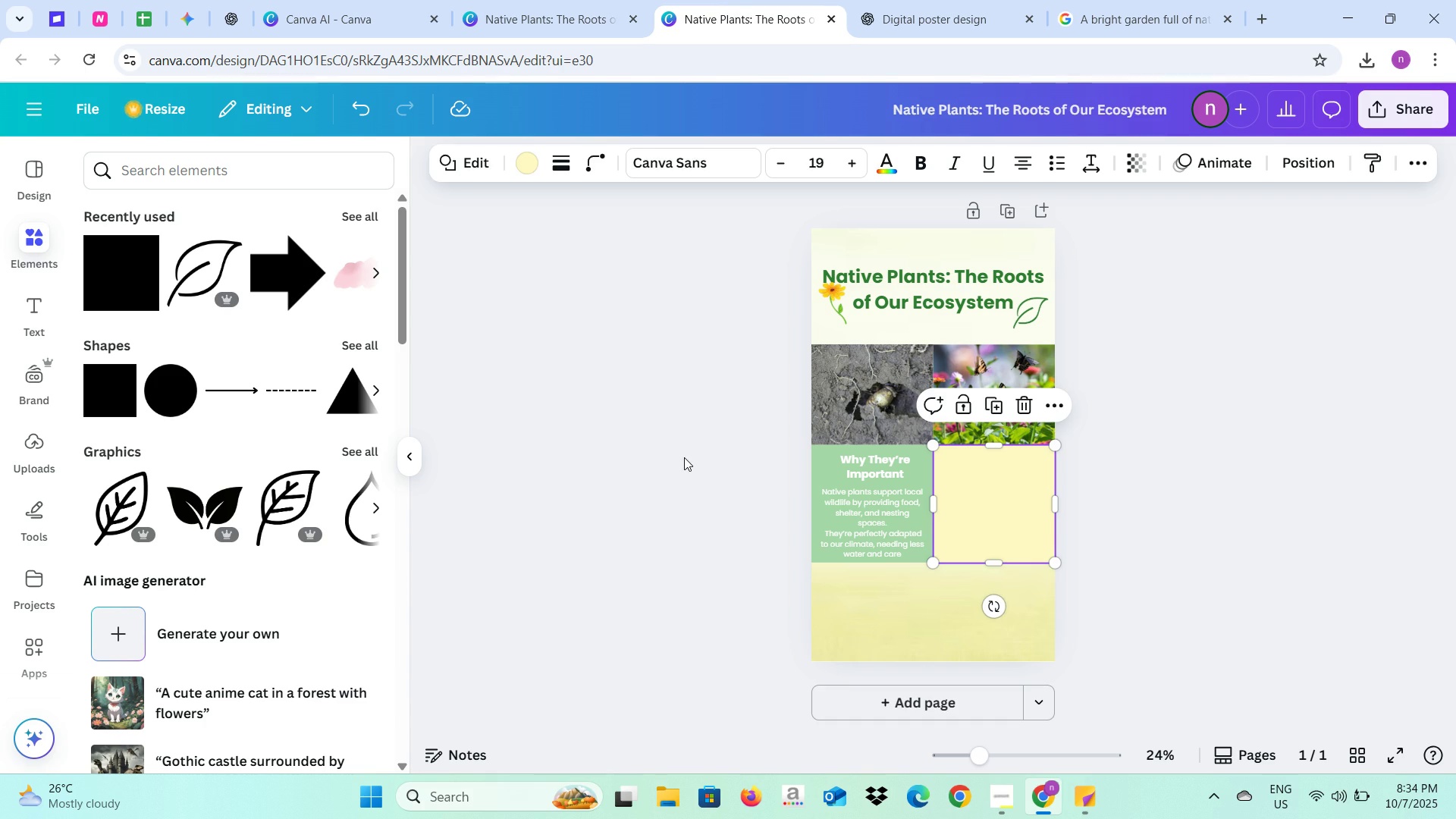 
left_click([684, 457])
 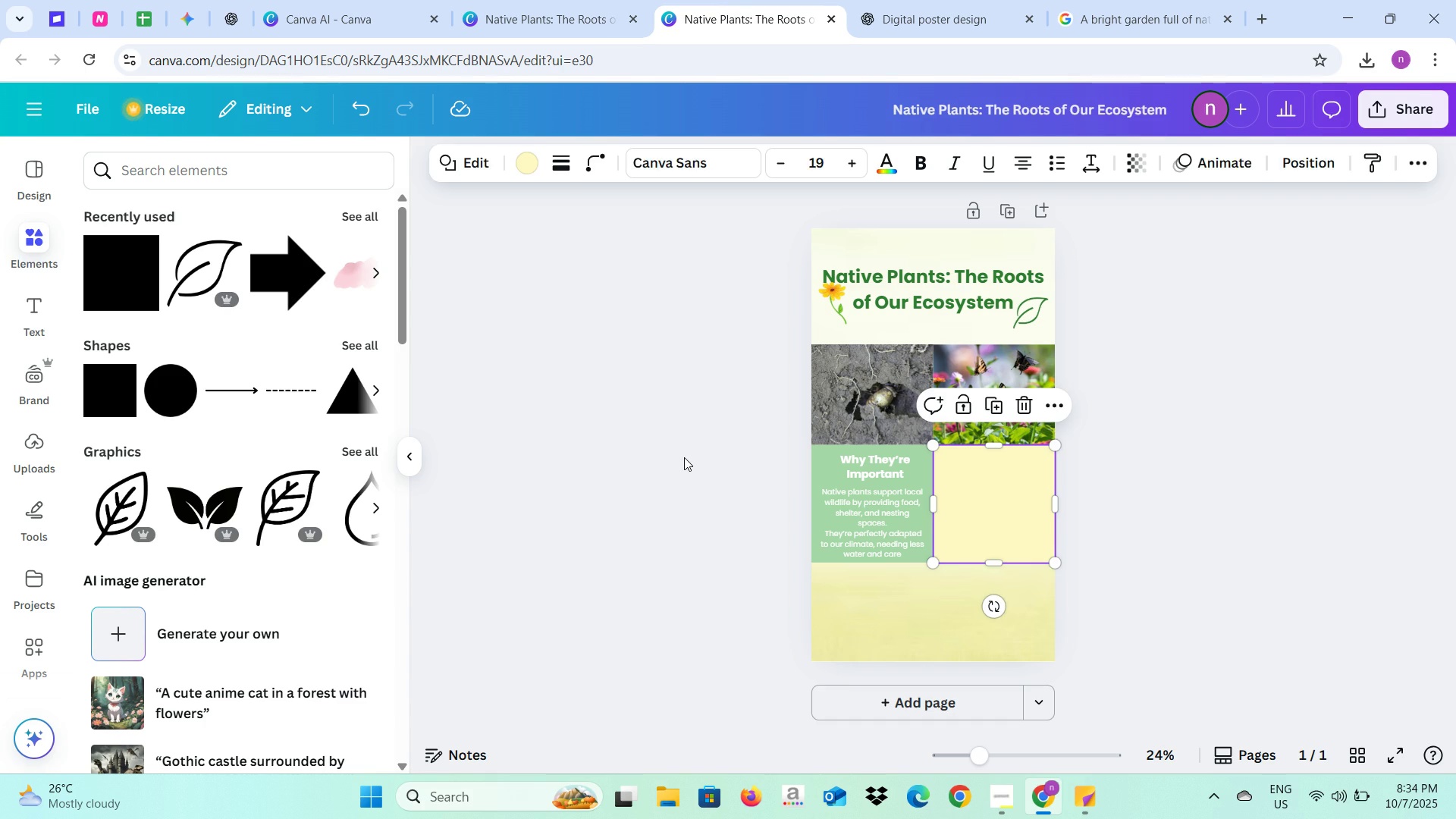 
key(Control+V)
 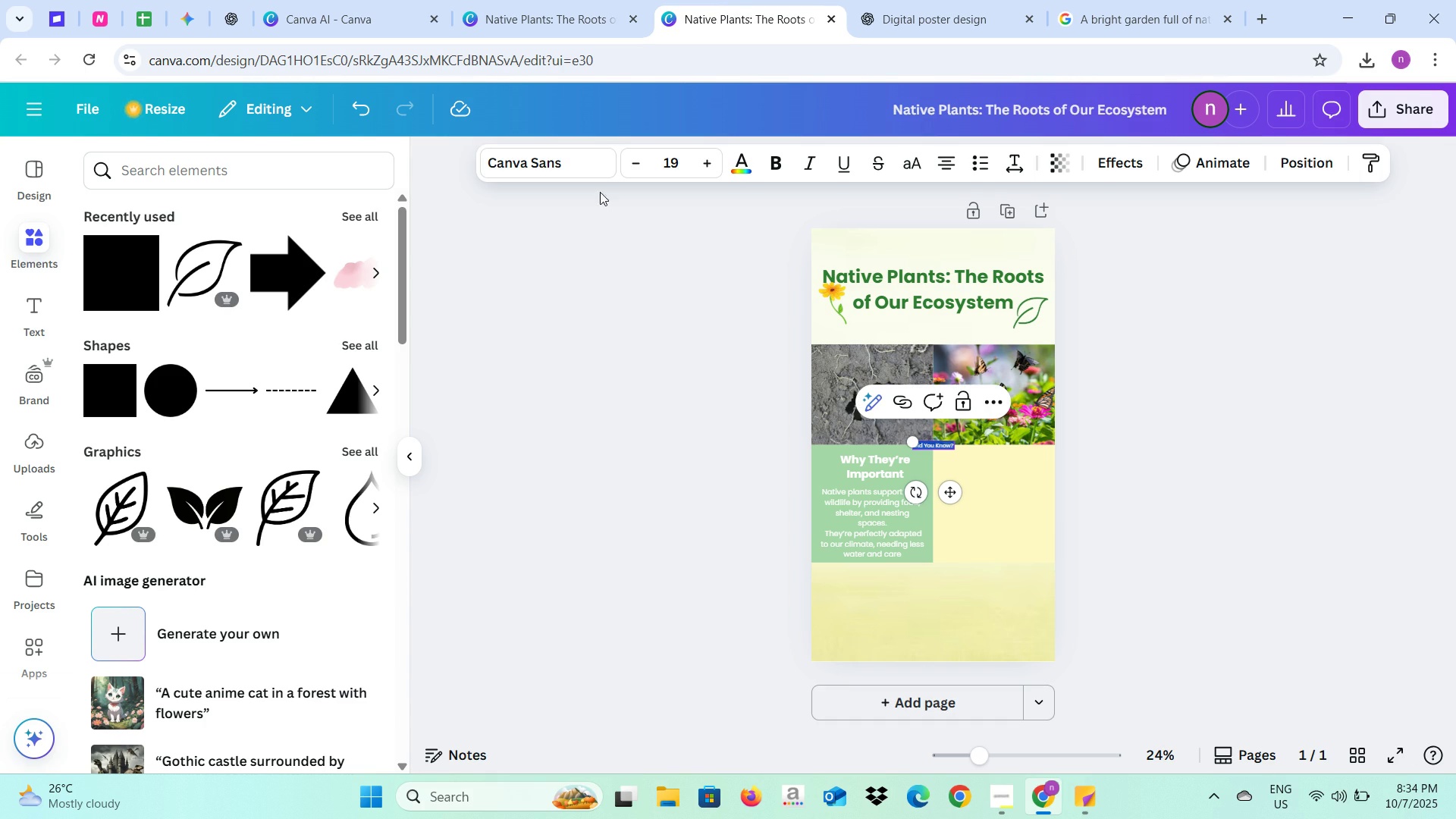 
left_click([582, 161])
 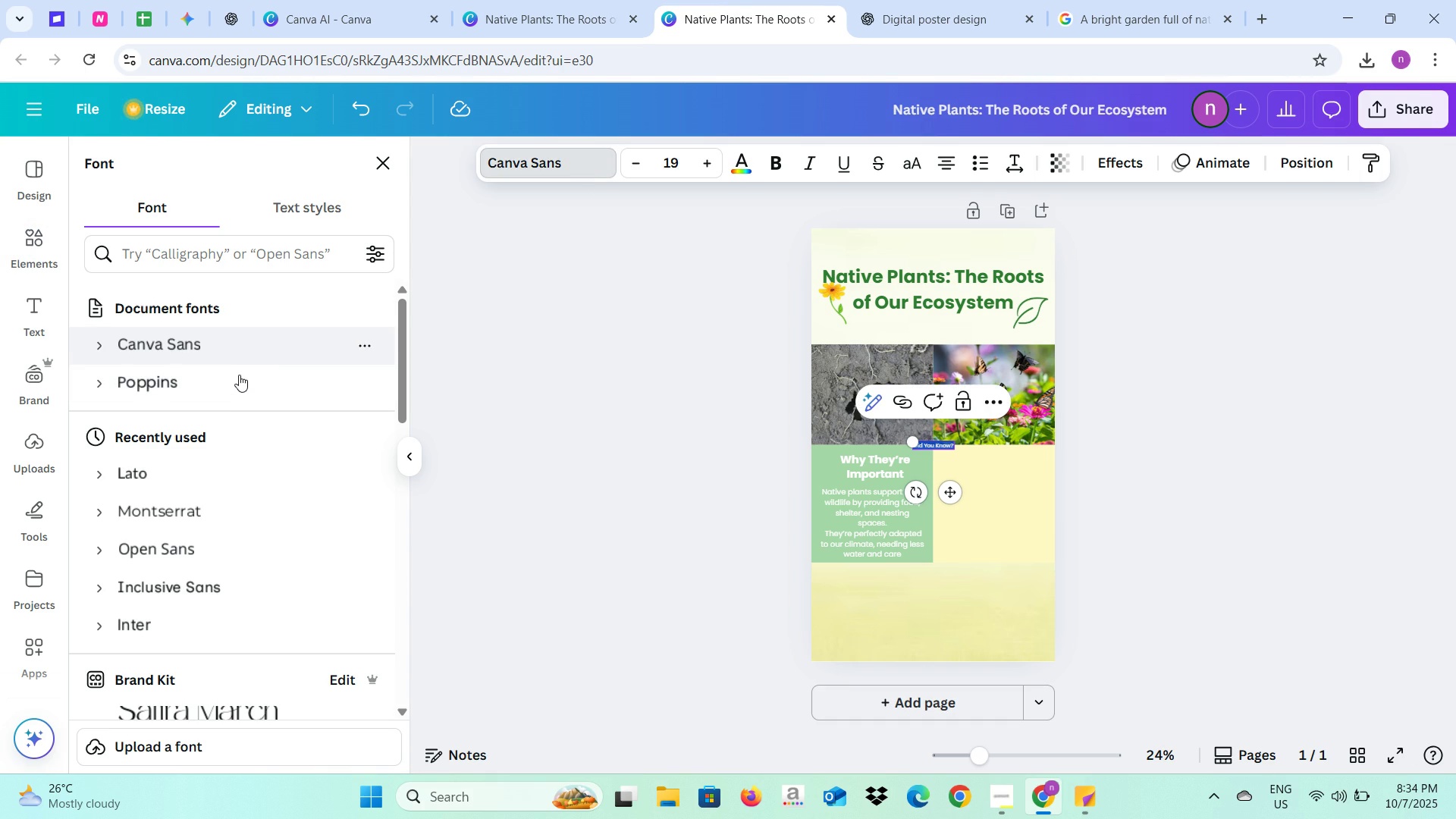 
left_click([235, 383])
 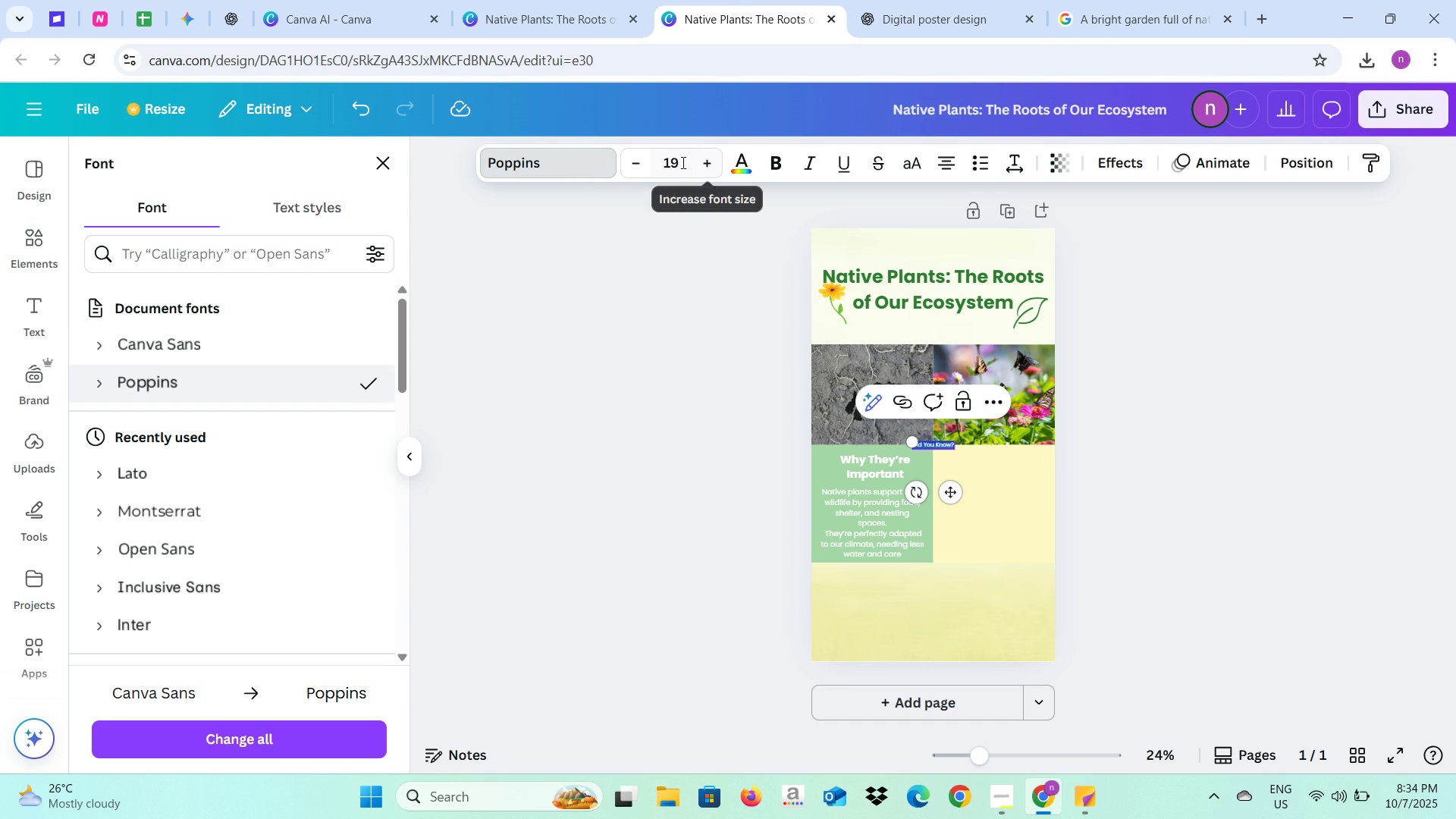 
left_click([682, 162])
 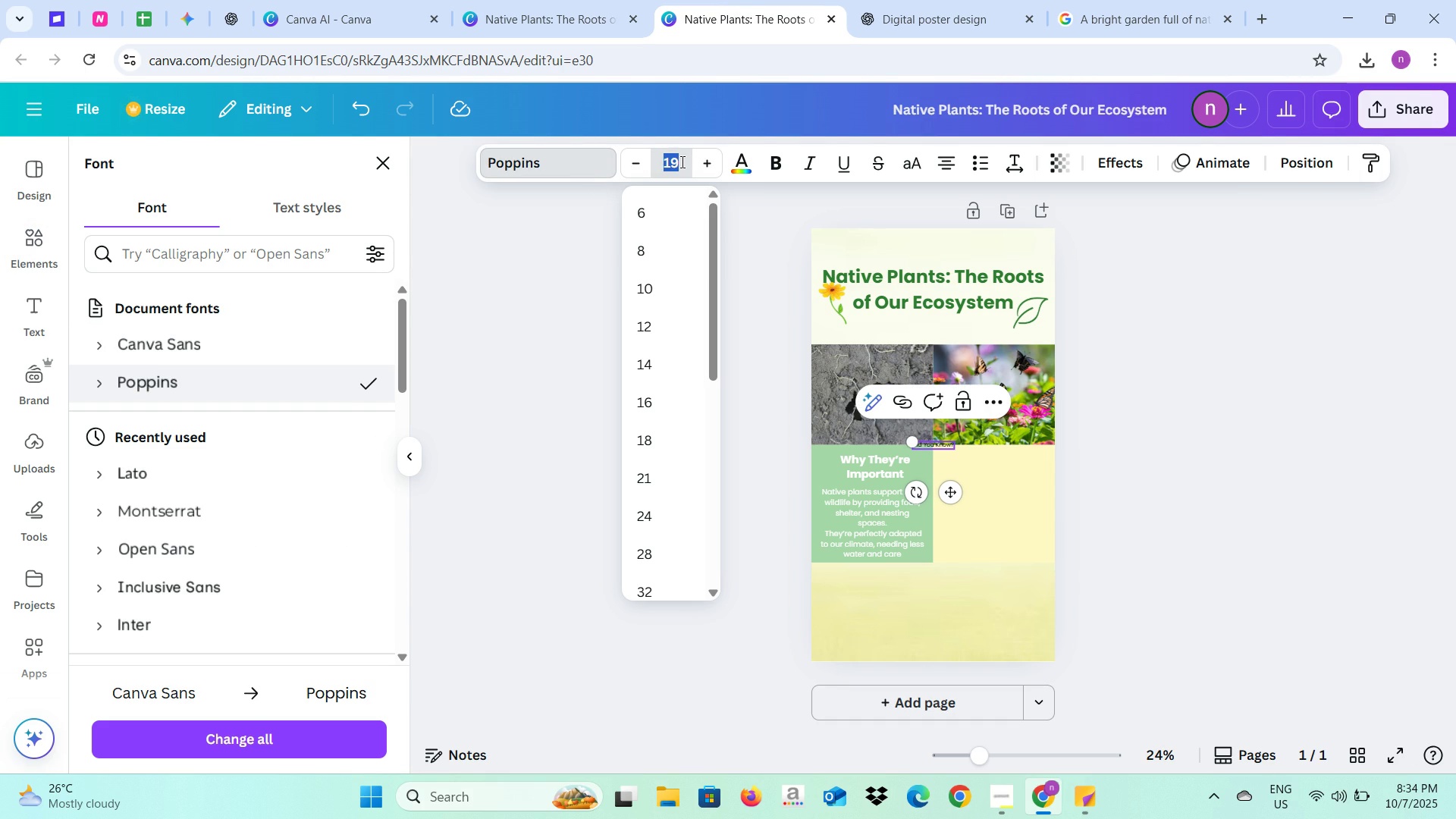 
type(36)
 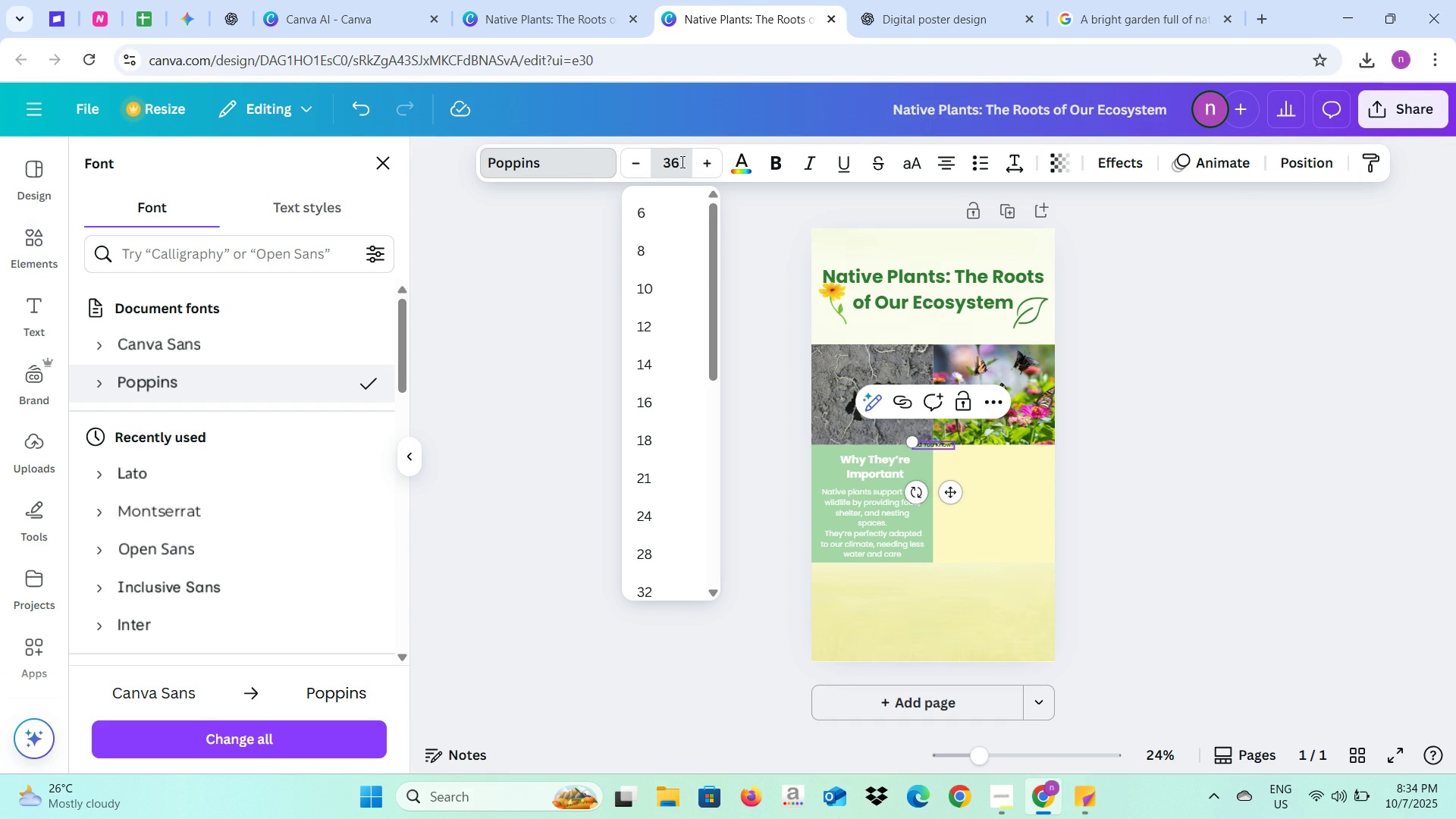 
key(Enter)
 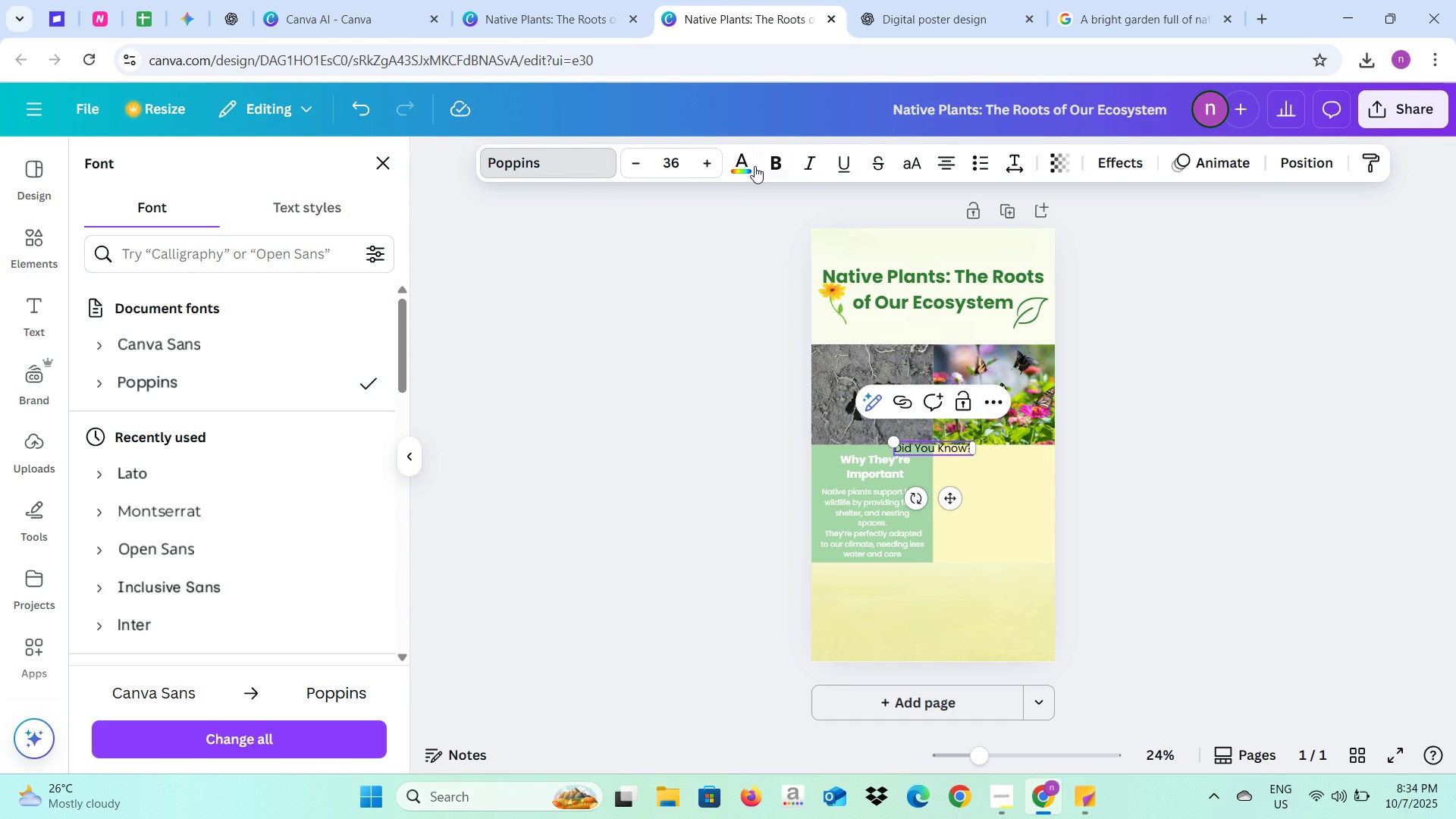 
left_click([751, 166])
 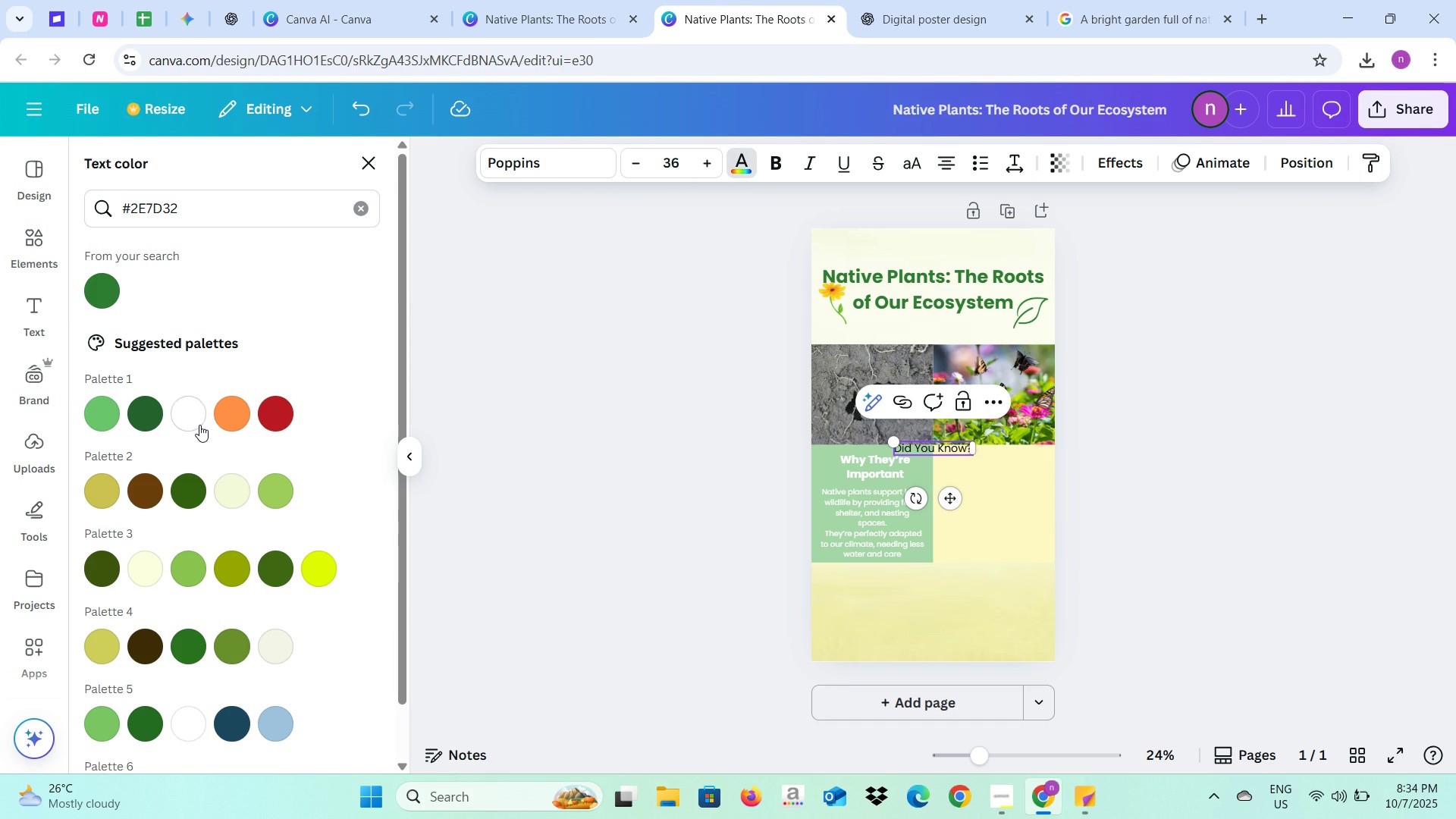 
left_click([196, 423])
 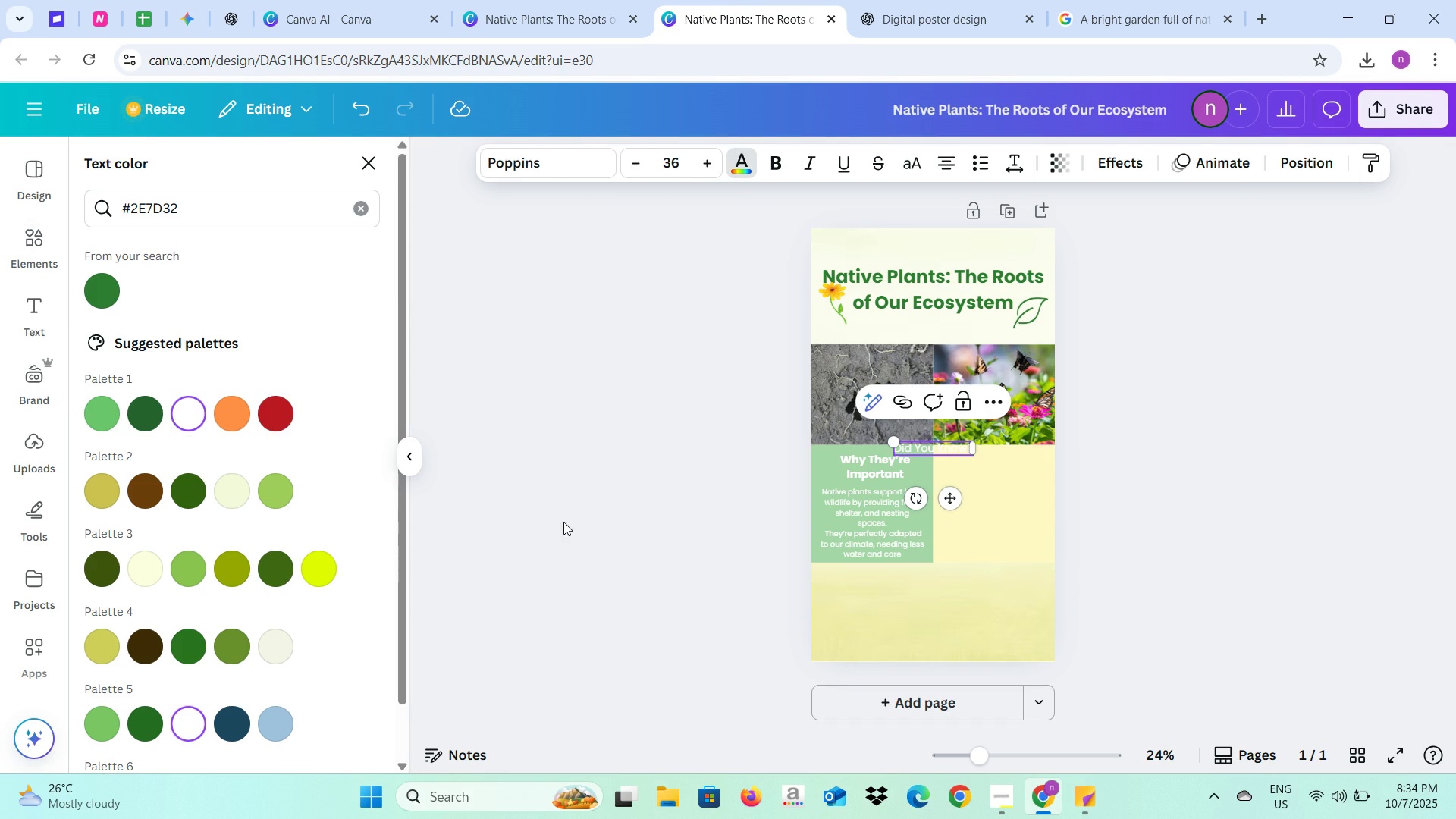 
left_click([563, 522])
 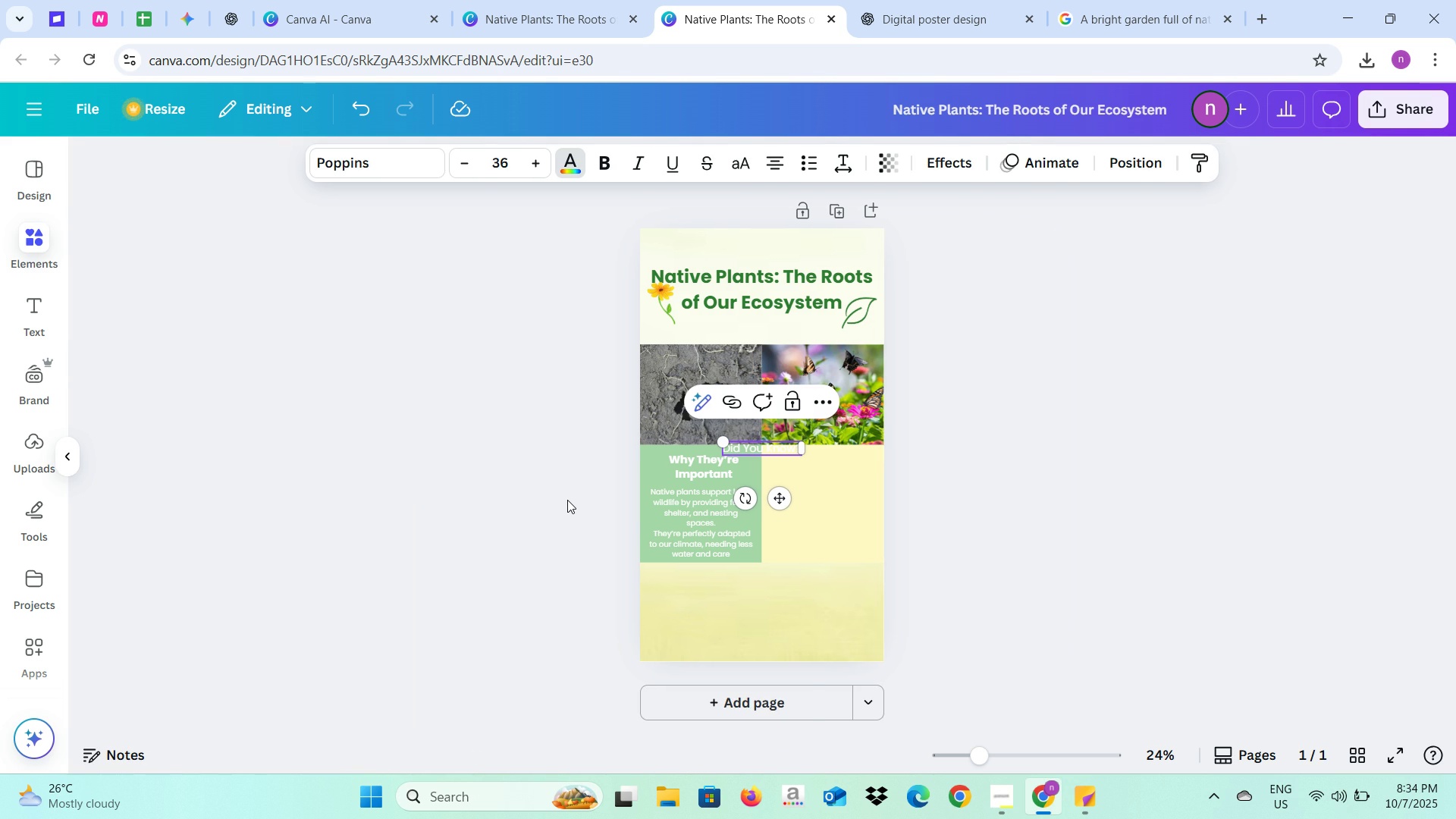 
left_click([567, 500])
 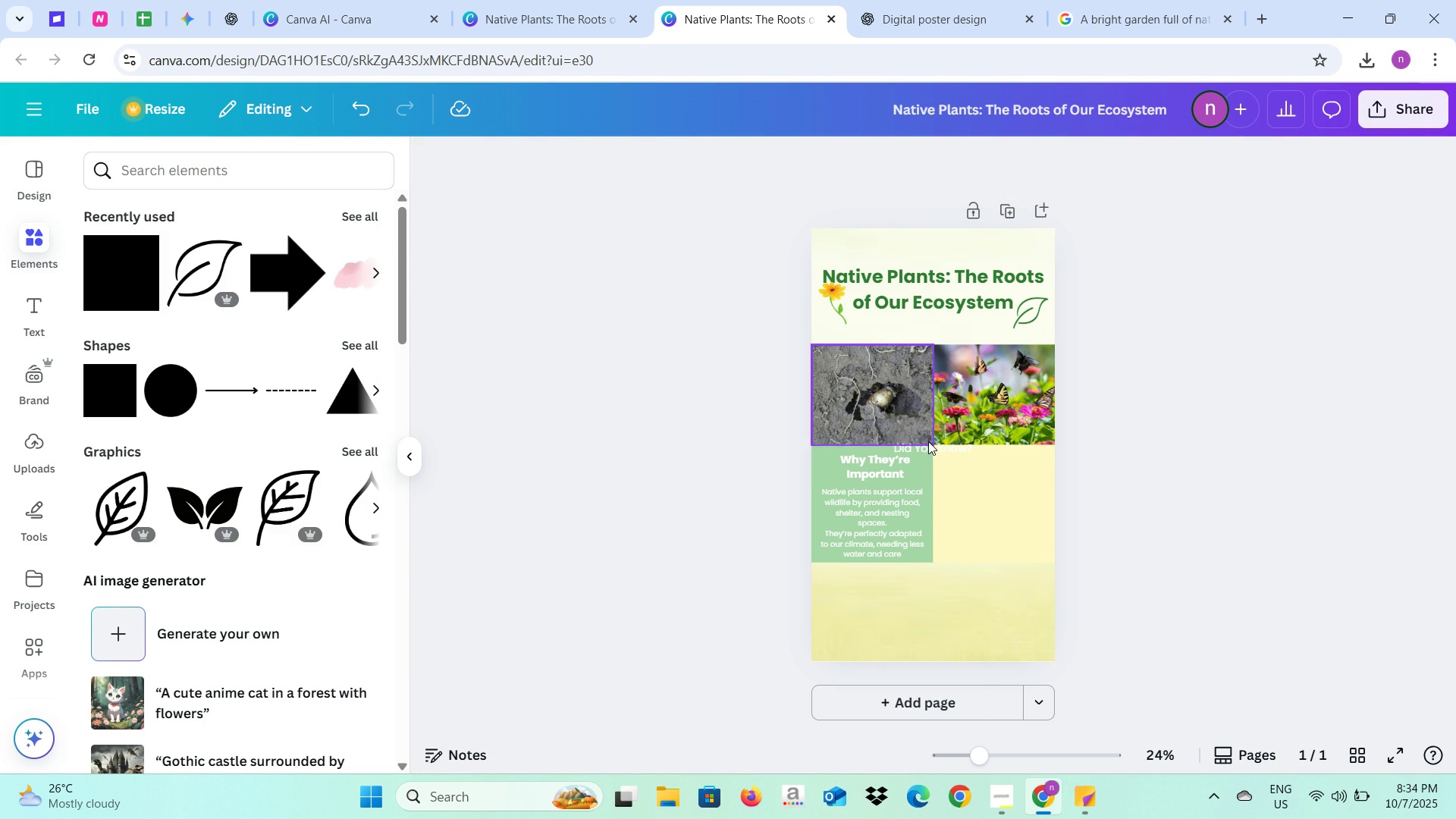 
left_click([928, 441])
 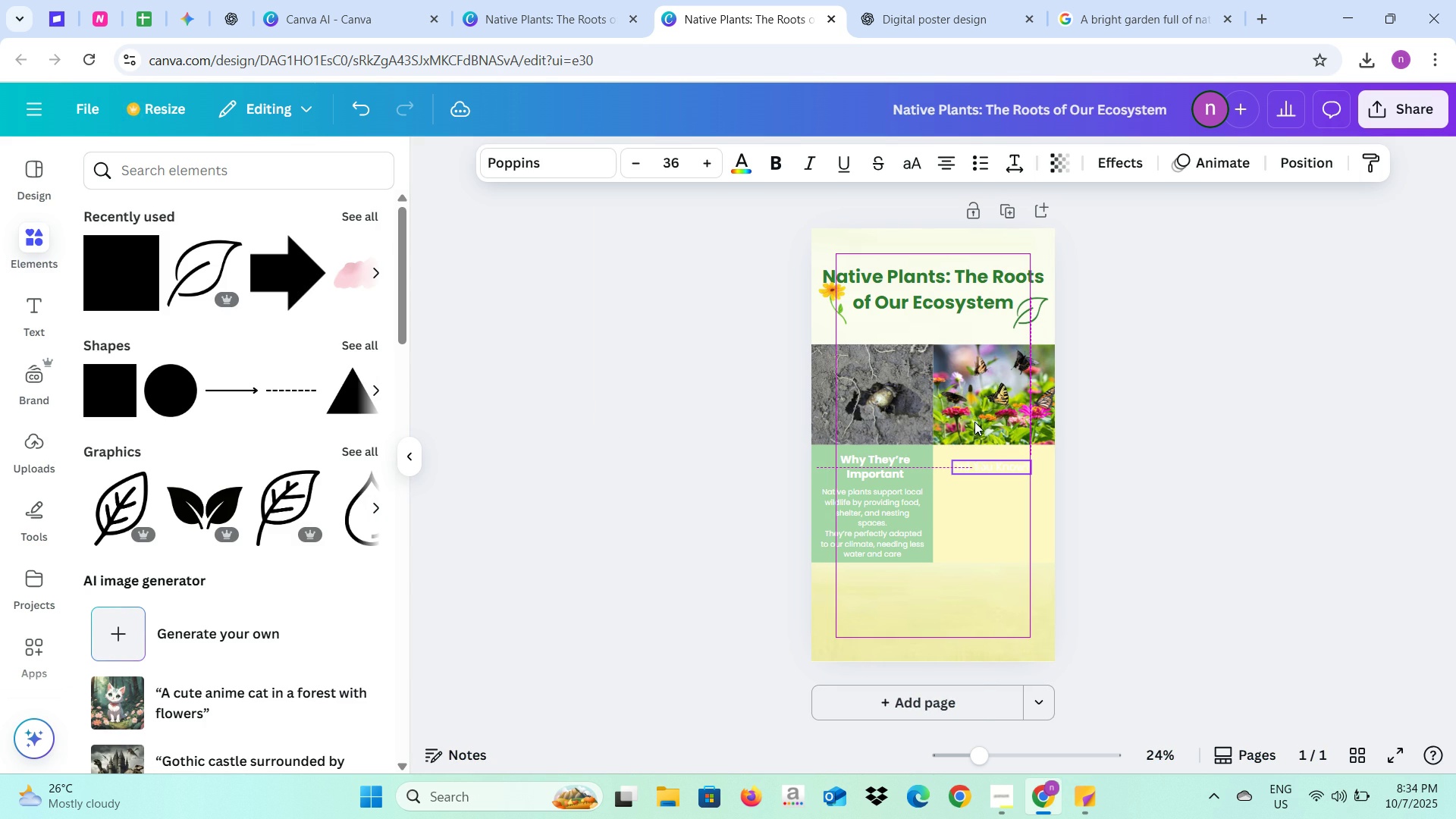 
left_click([770, 165])
 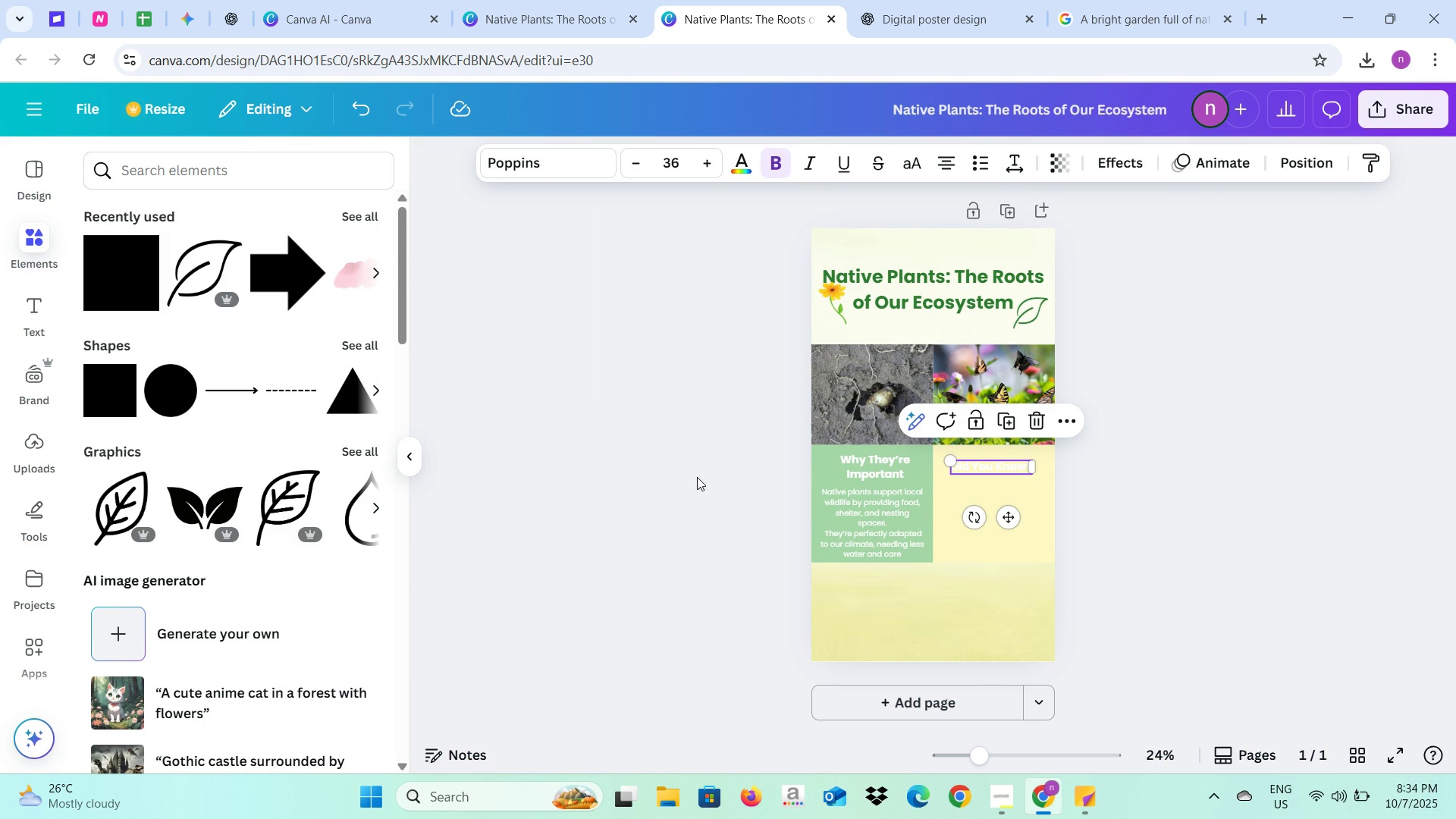 
left_click([697, 477])
 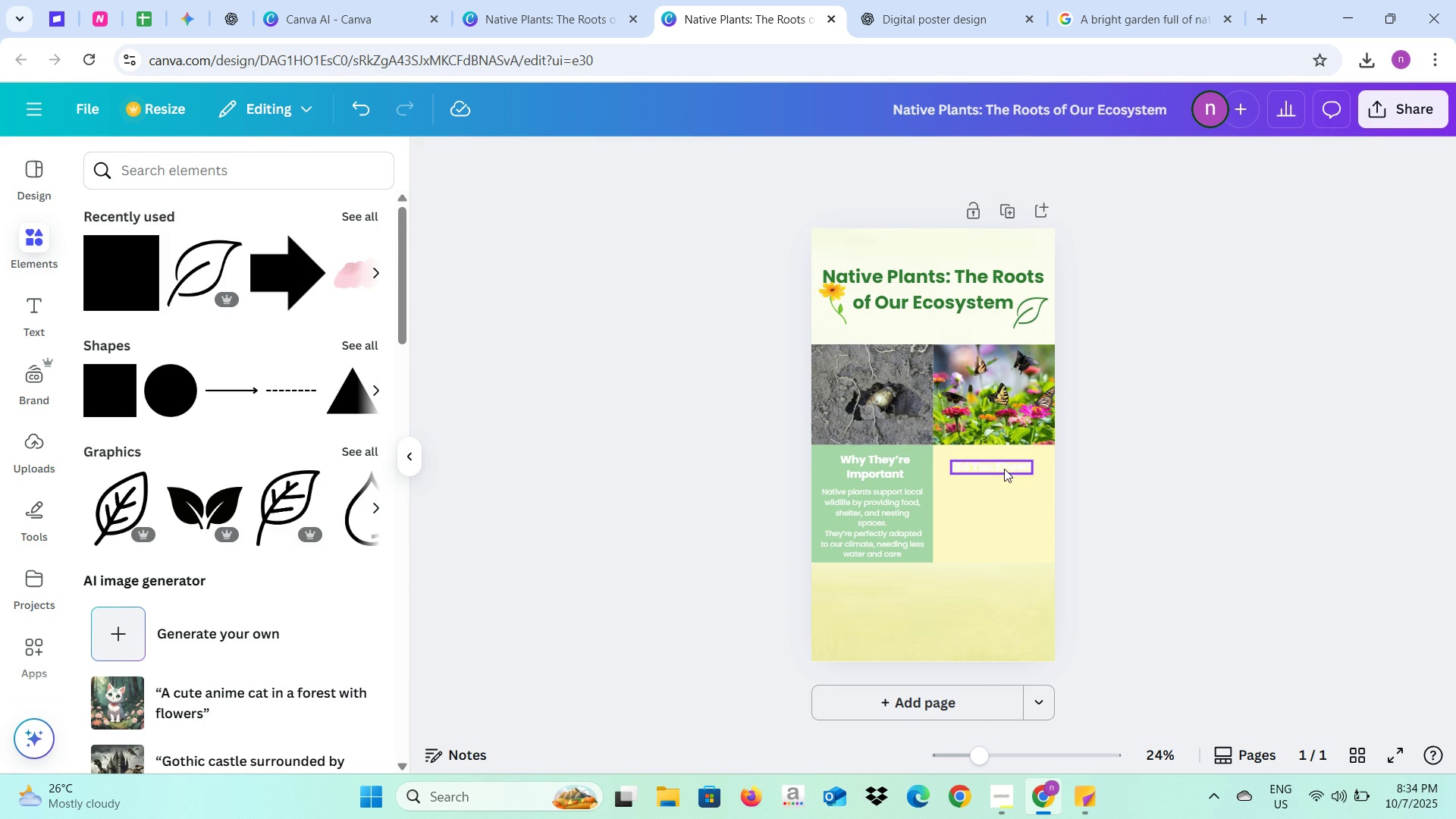 
left_click([1004, 469])
 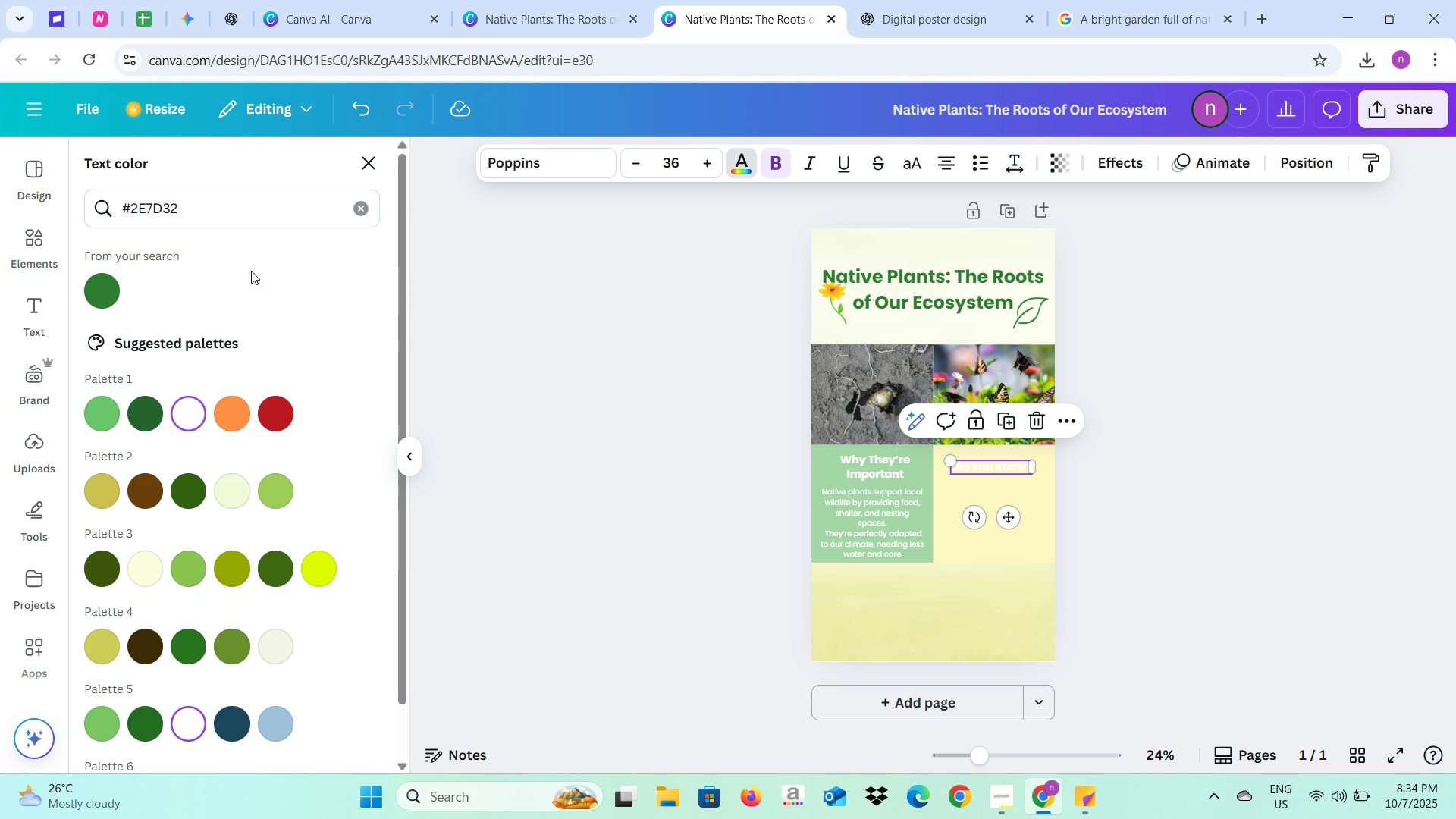 
left_click([355, 211])
 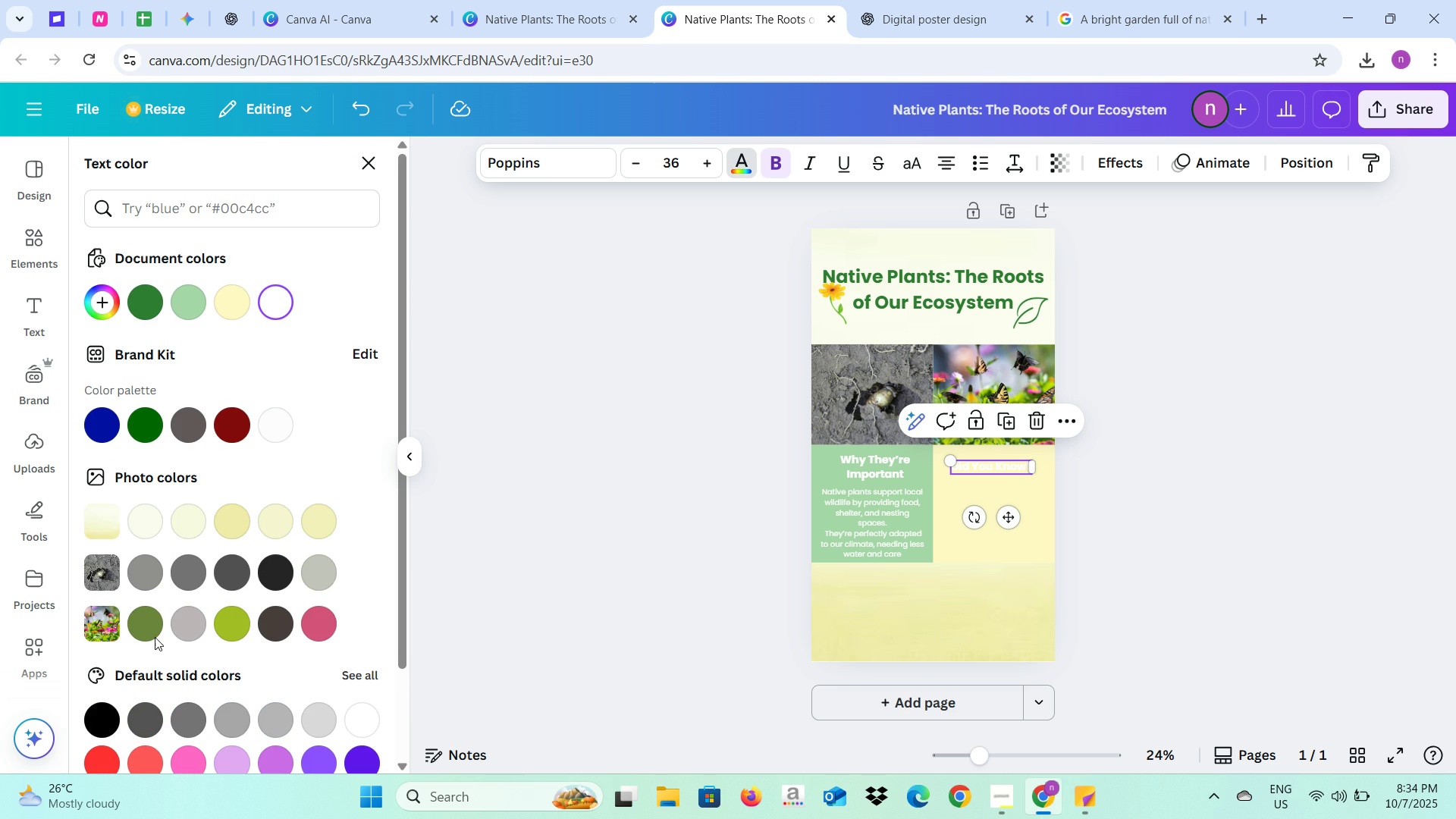 
left_click([106, 725])
 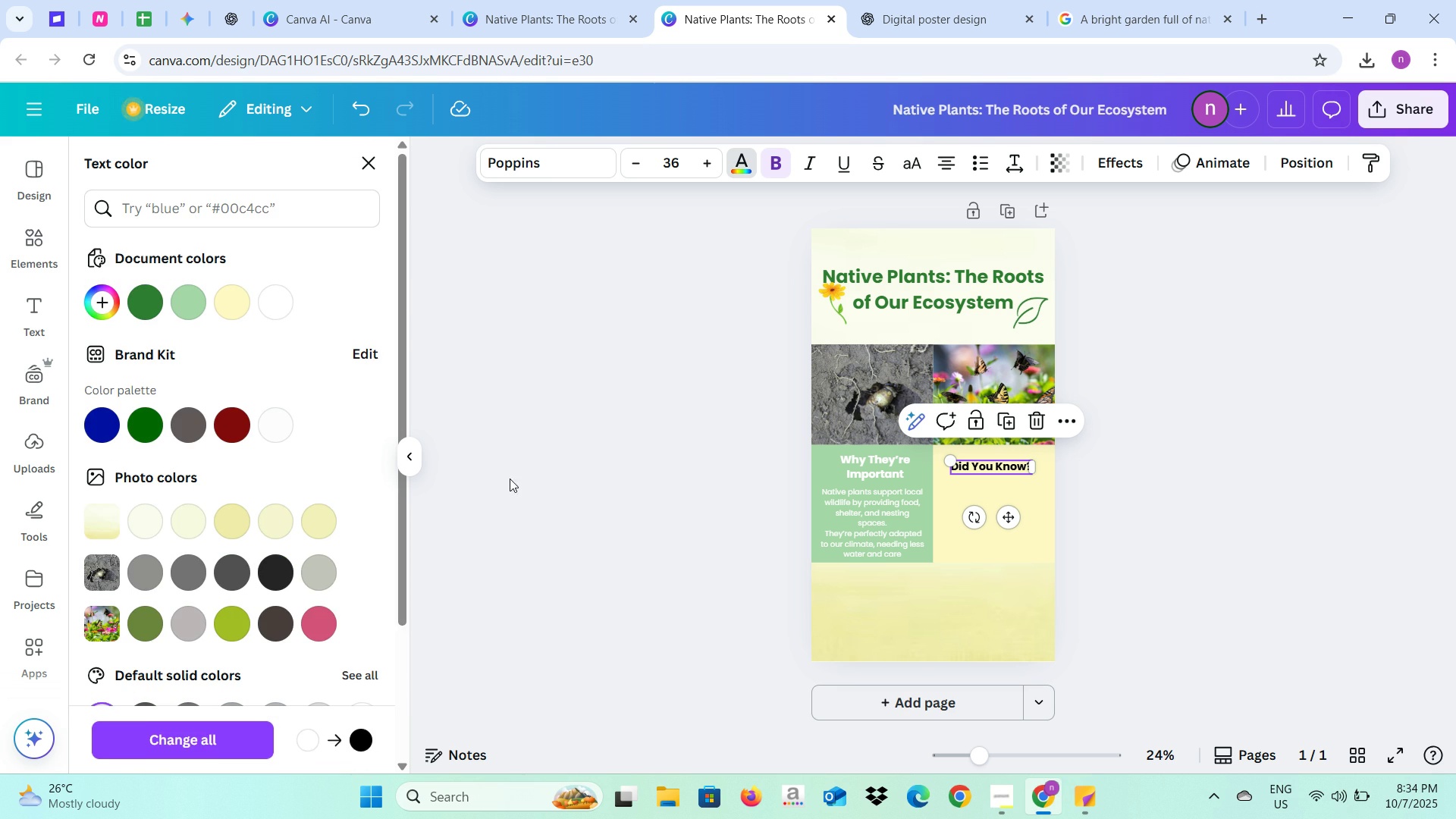 
left_click([510, 479])
 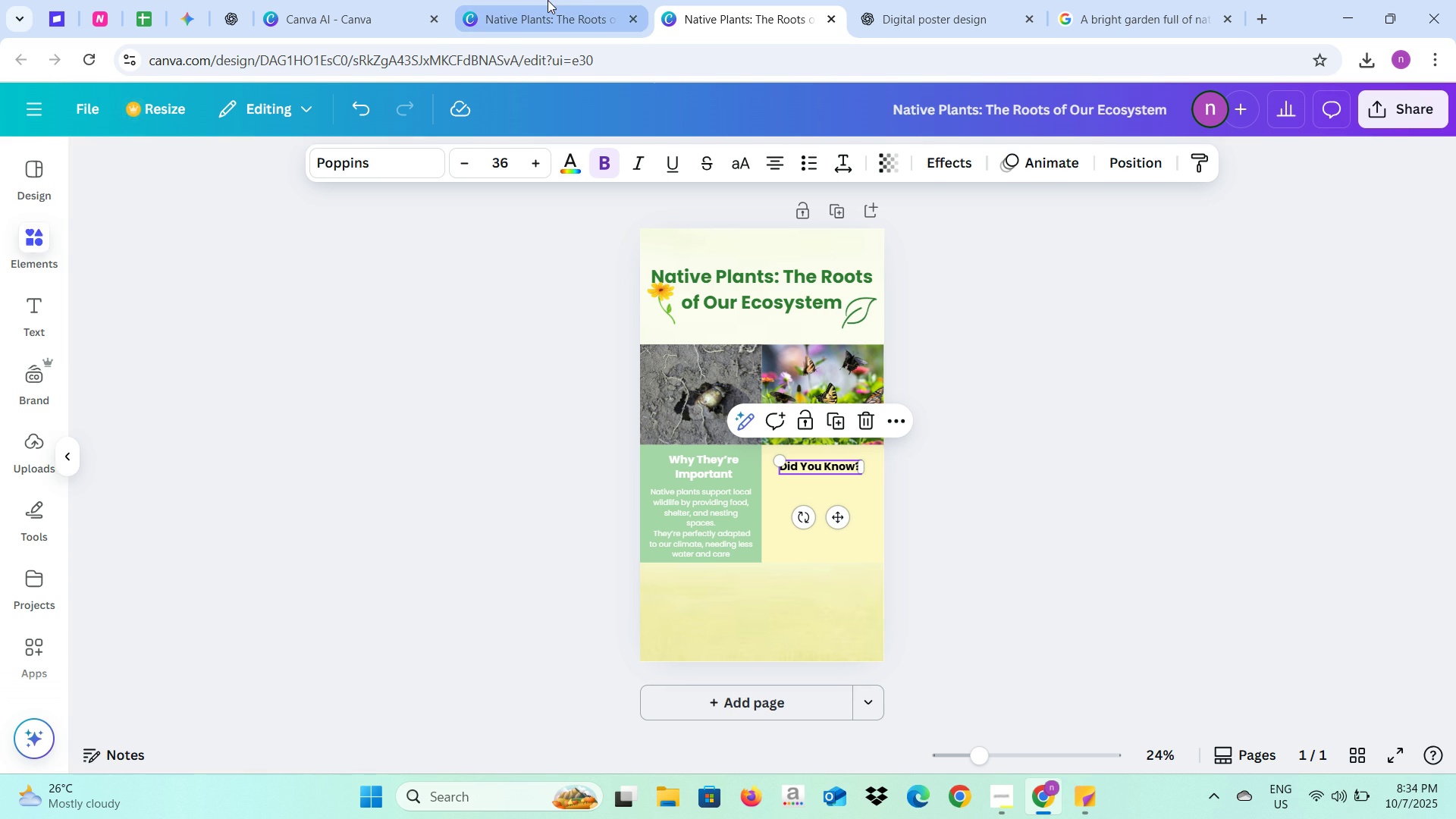 
left_click([548, 0])
 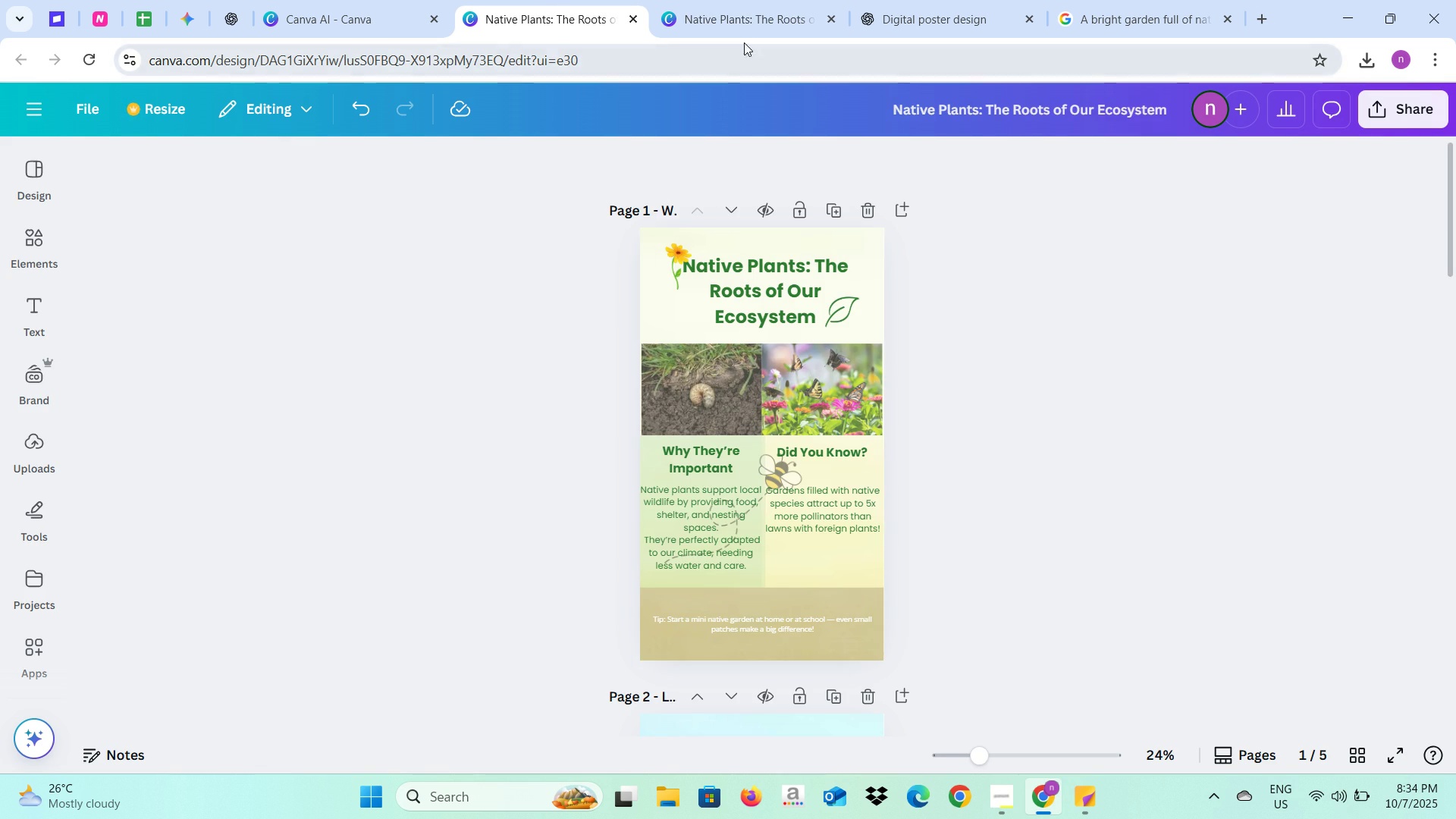 
left_click([738, 2])
 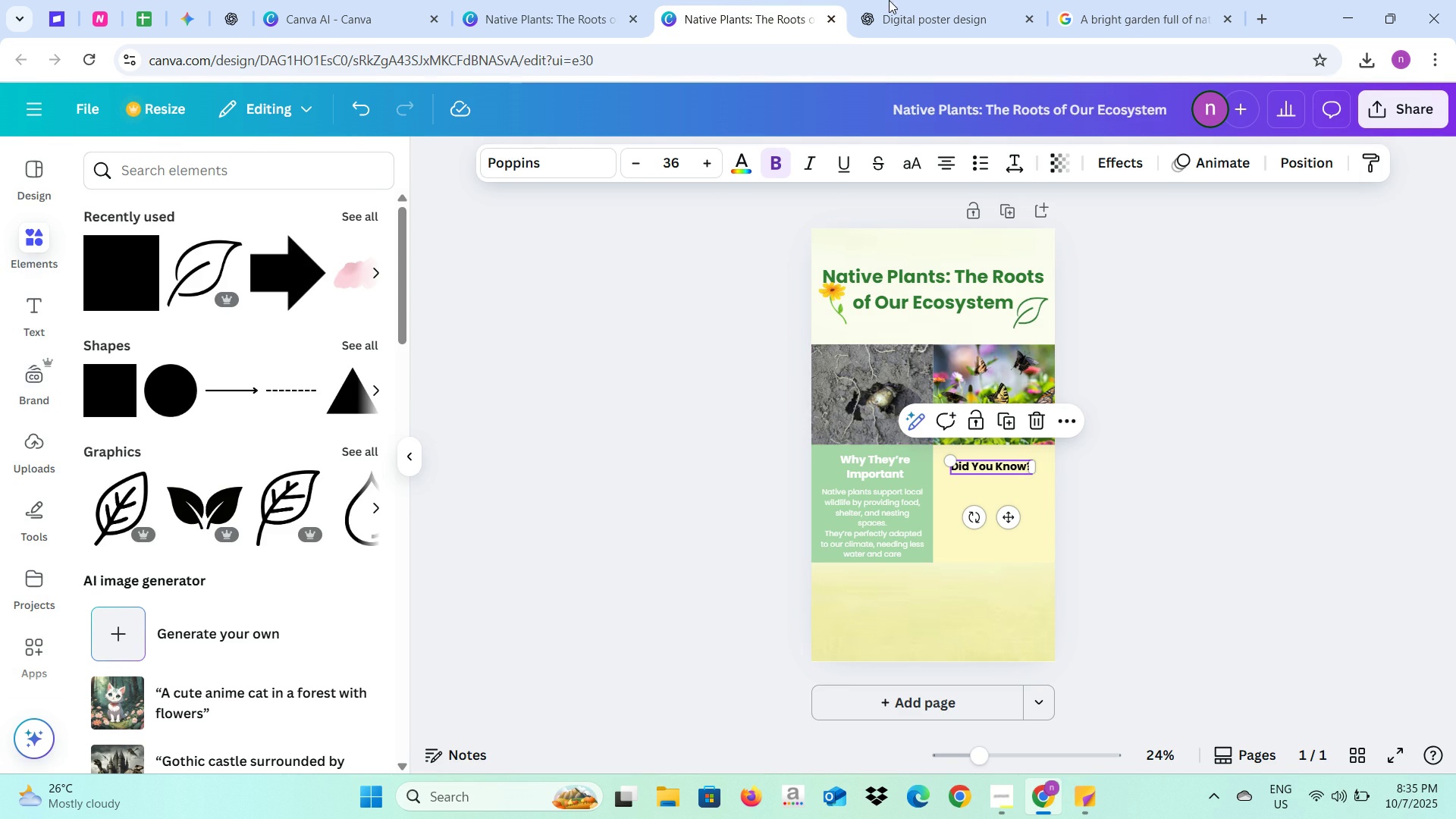 
left_click([892, 0])
 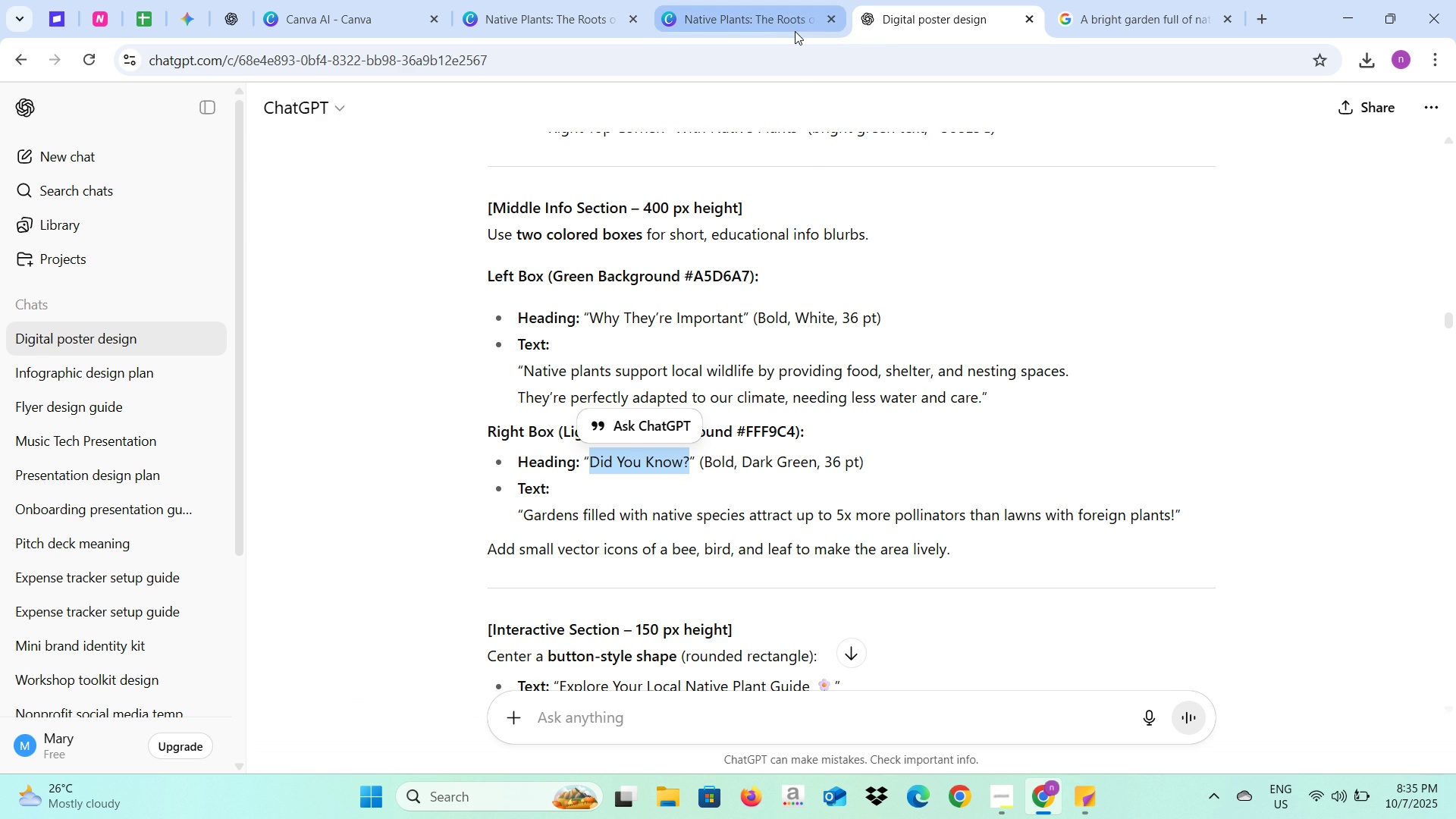 
left_click([780, 20])
 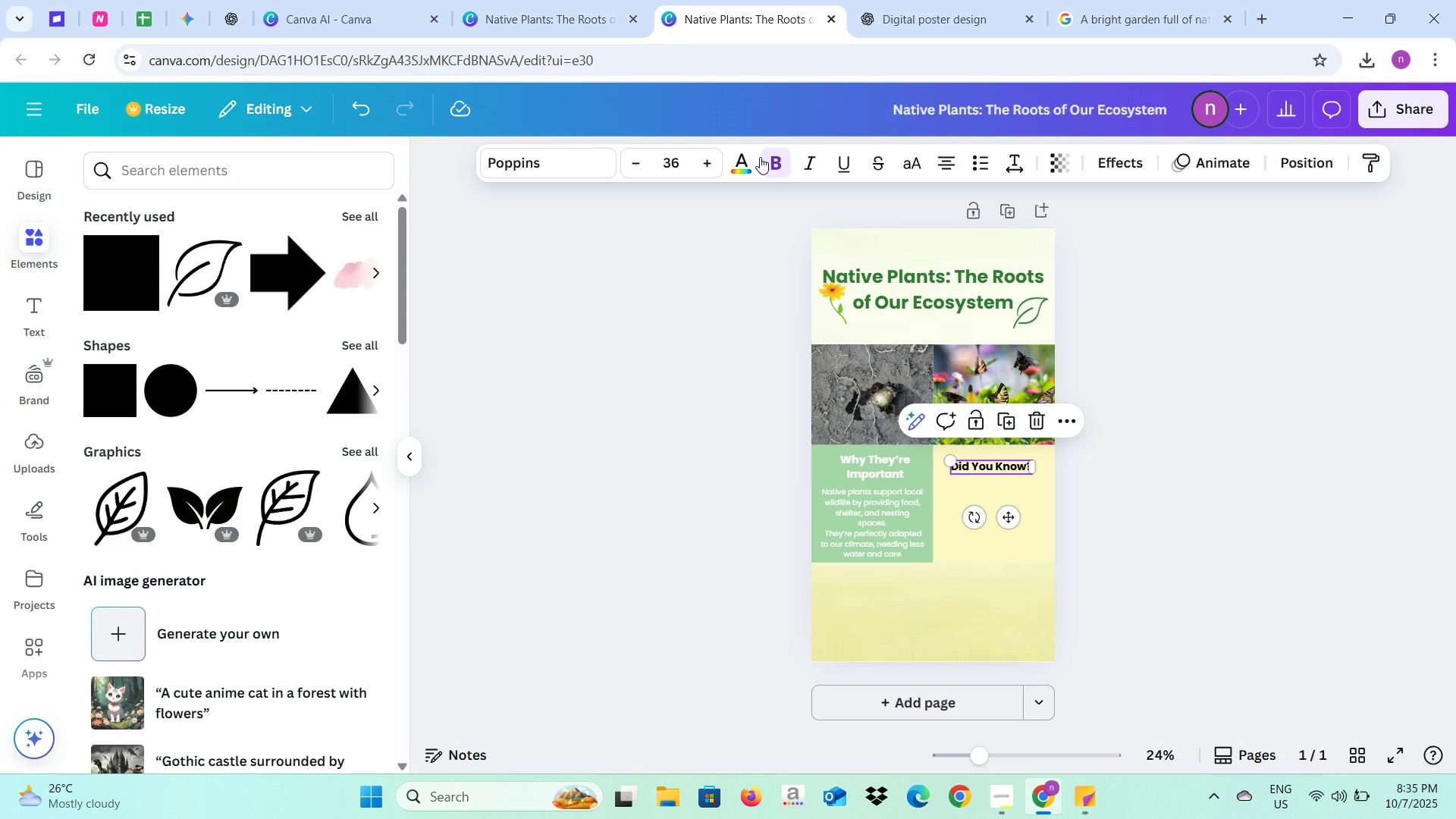 
left_click([745, 163])
 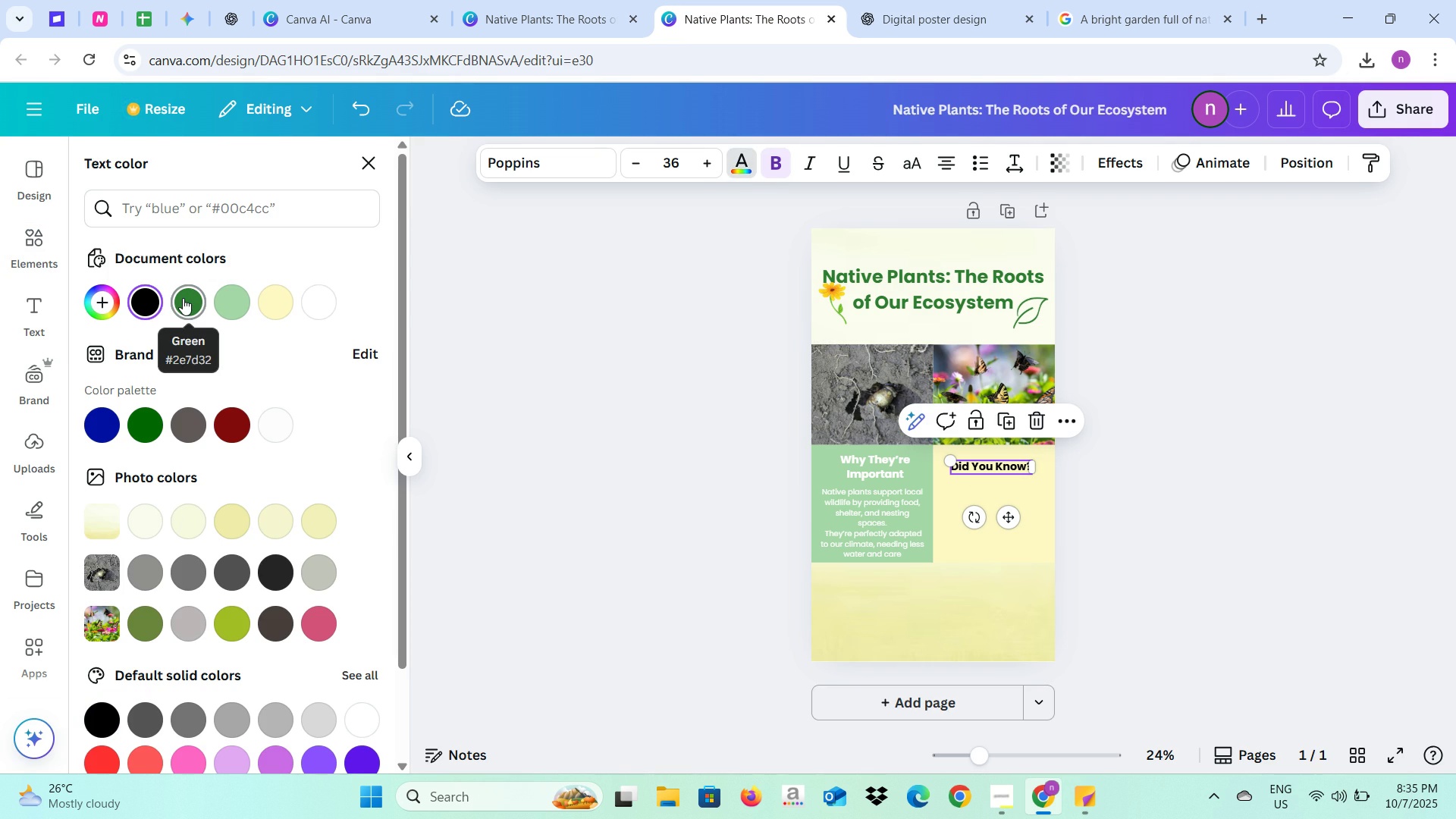 
left_click([183, 298])
 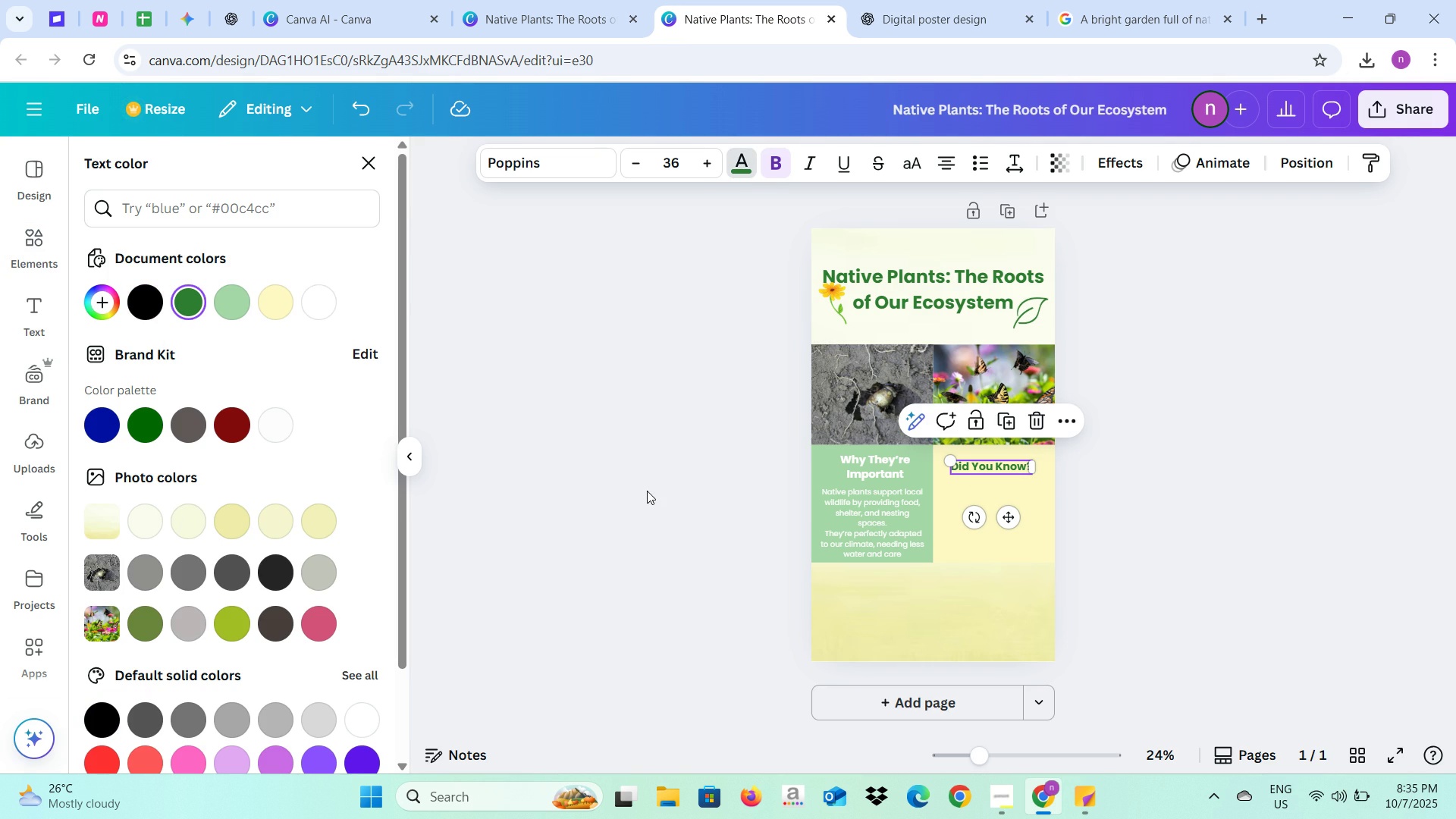 
left_click([647, 491])
 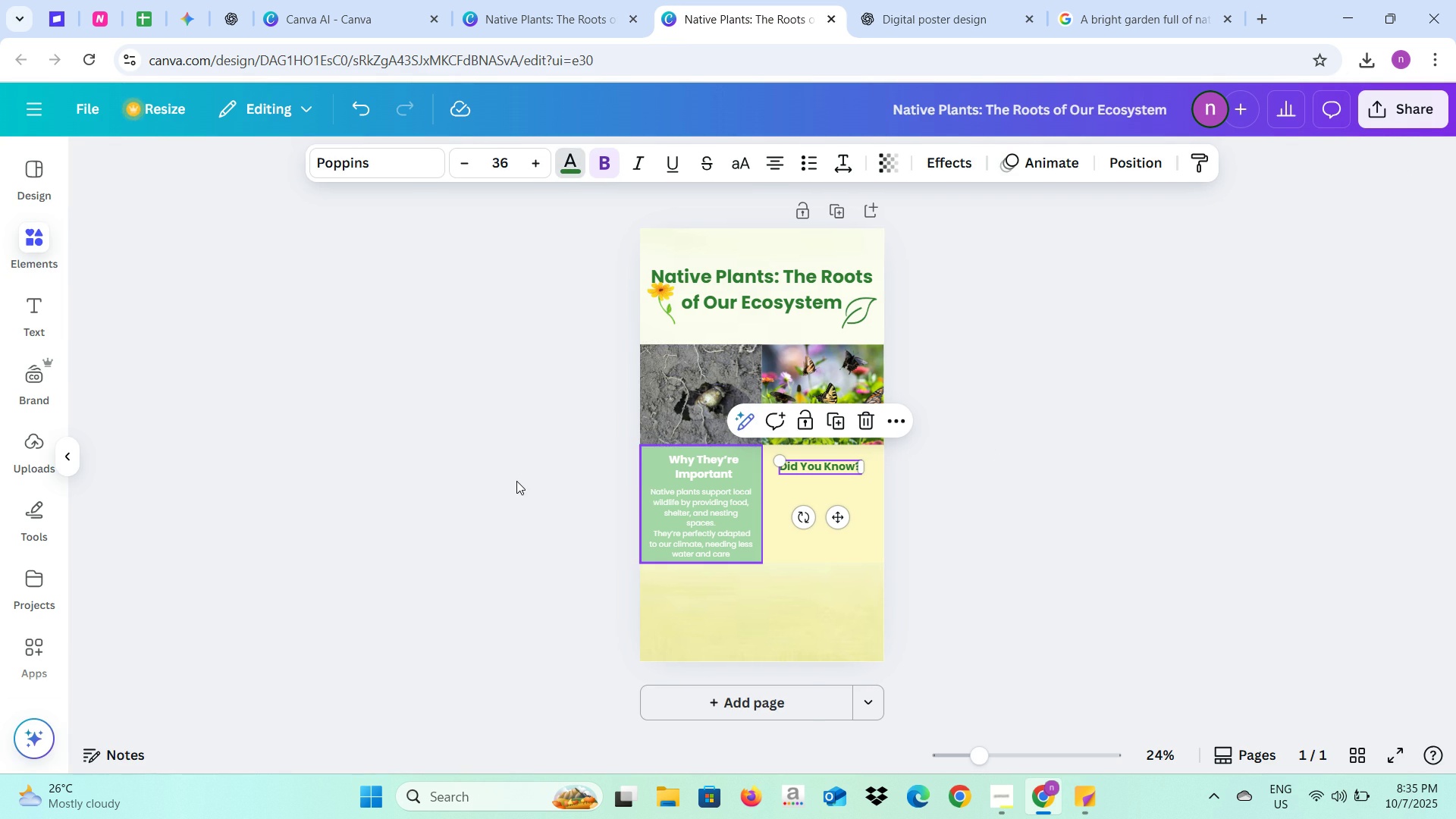 
left_click([516, 481])
 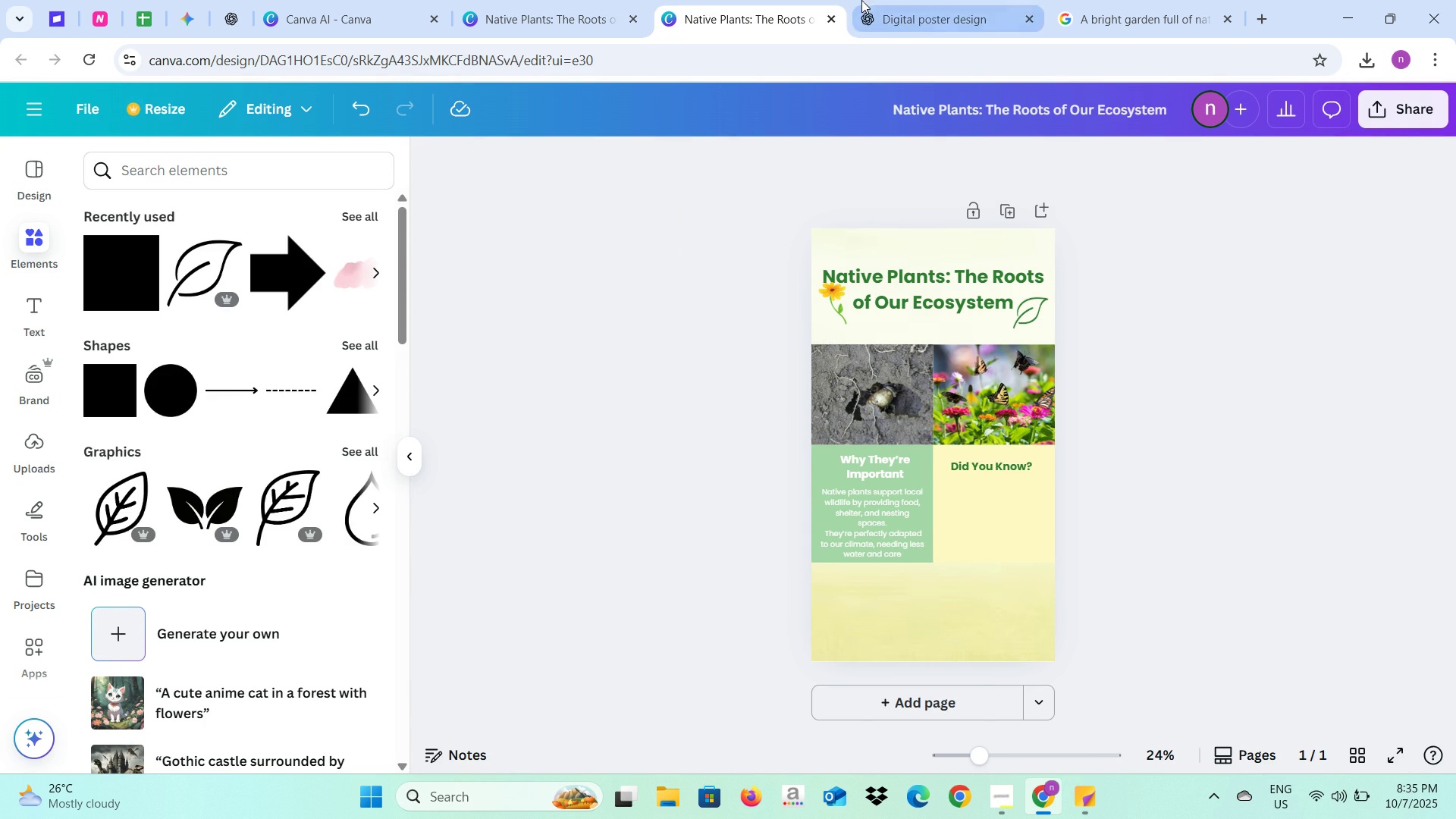 
left_click([875, 0])
 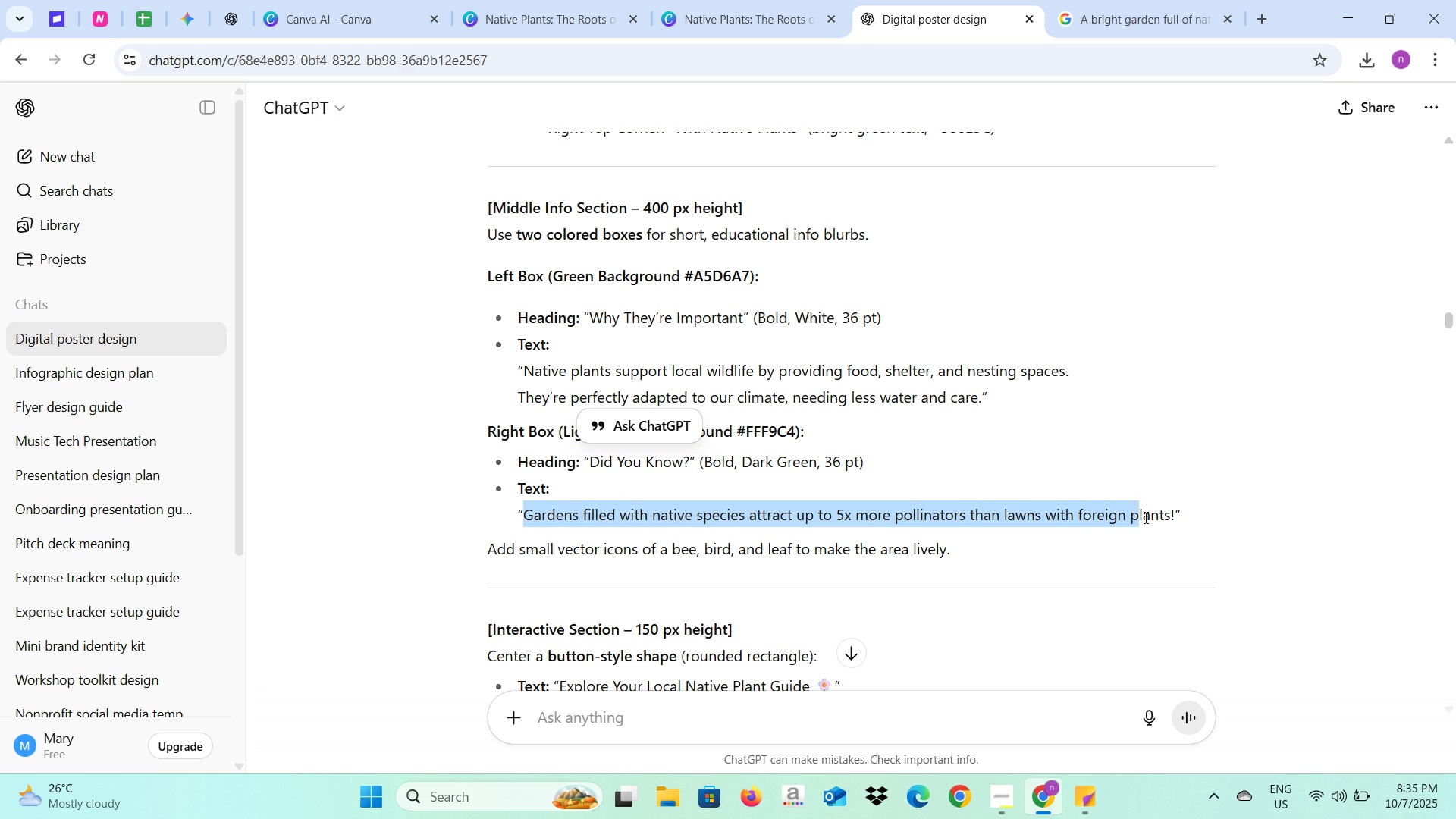 
key(Control+C)
 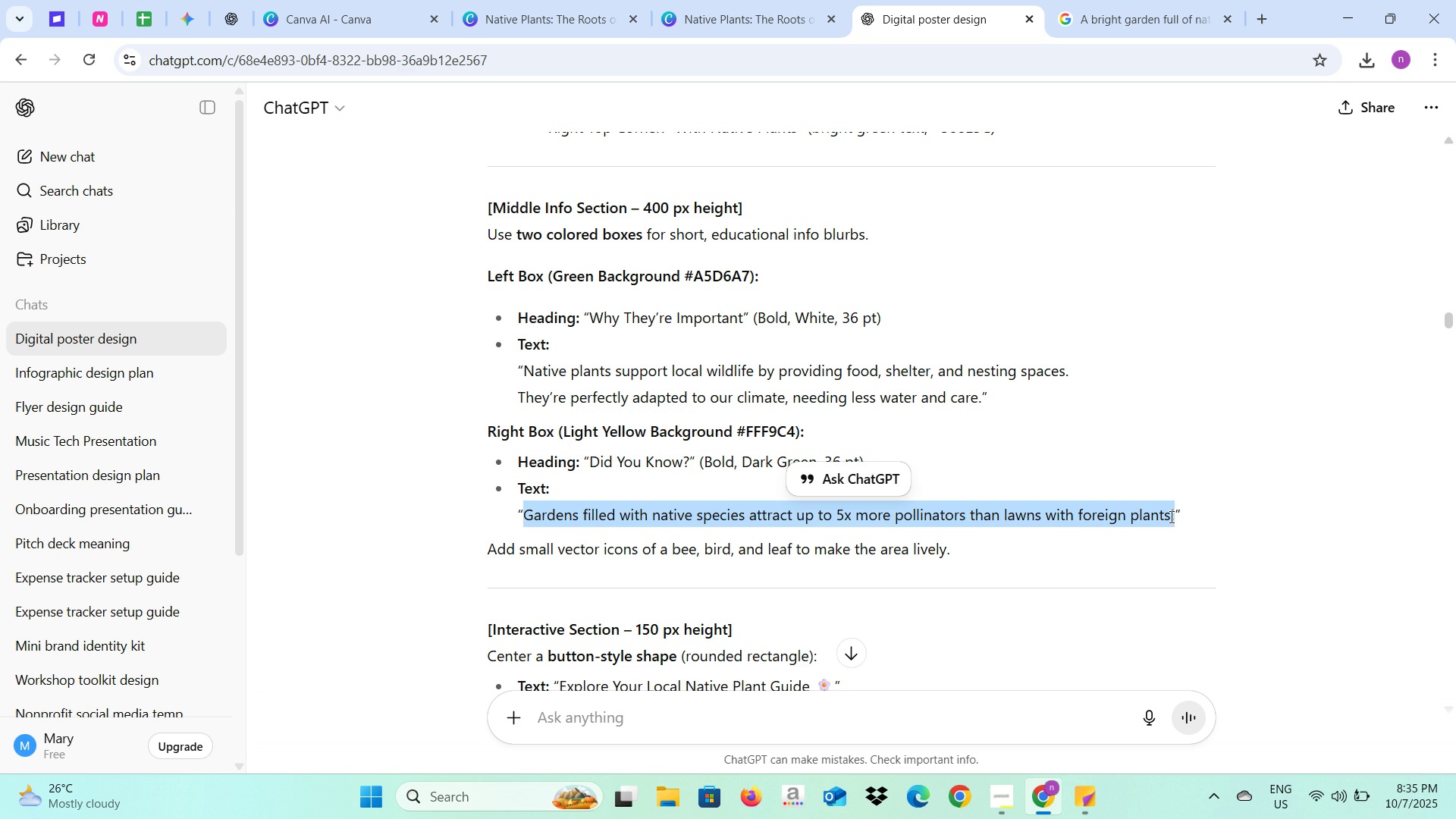 
key(Control+C)
 